 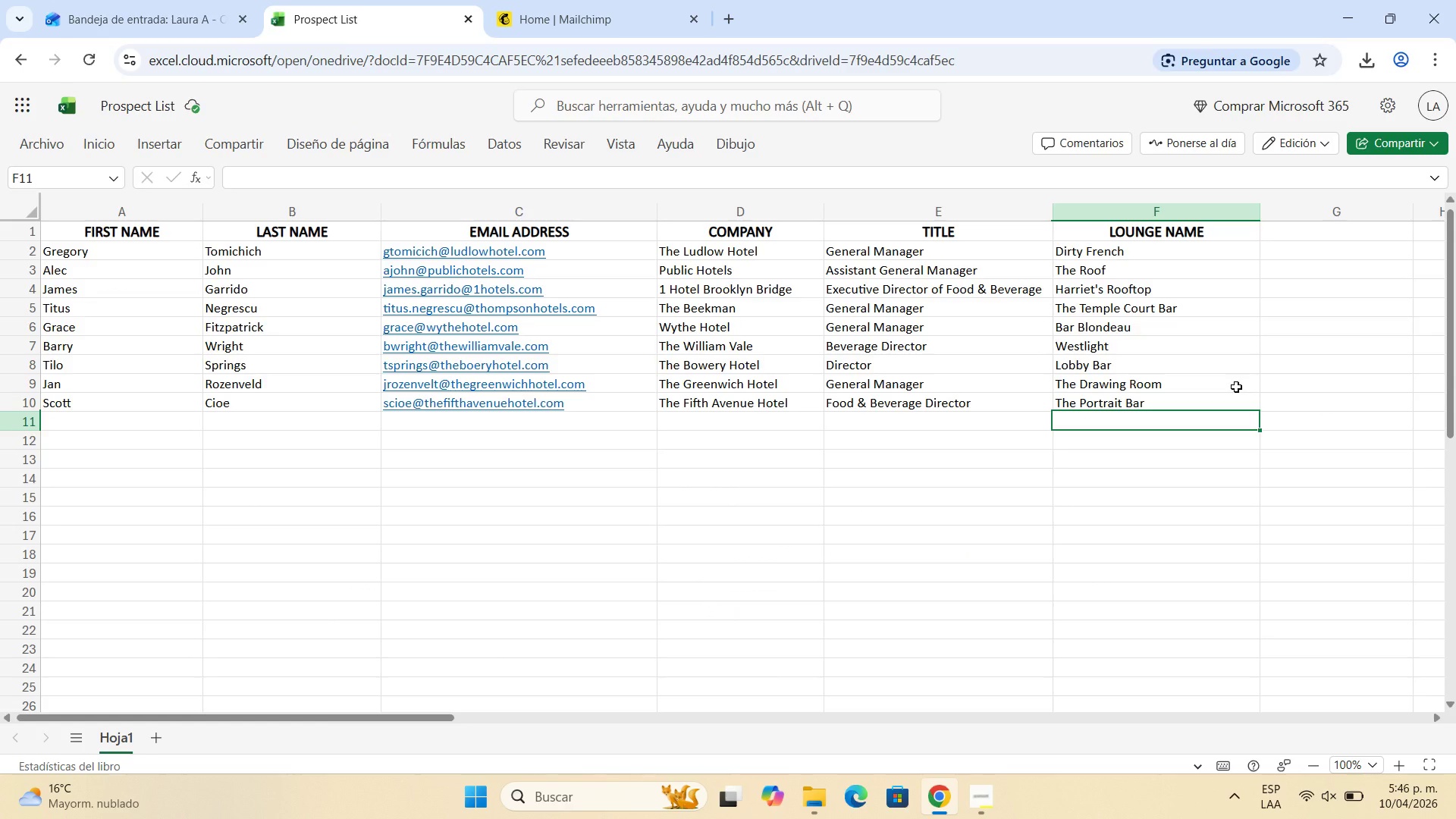 
key(ArrowLeft)
 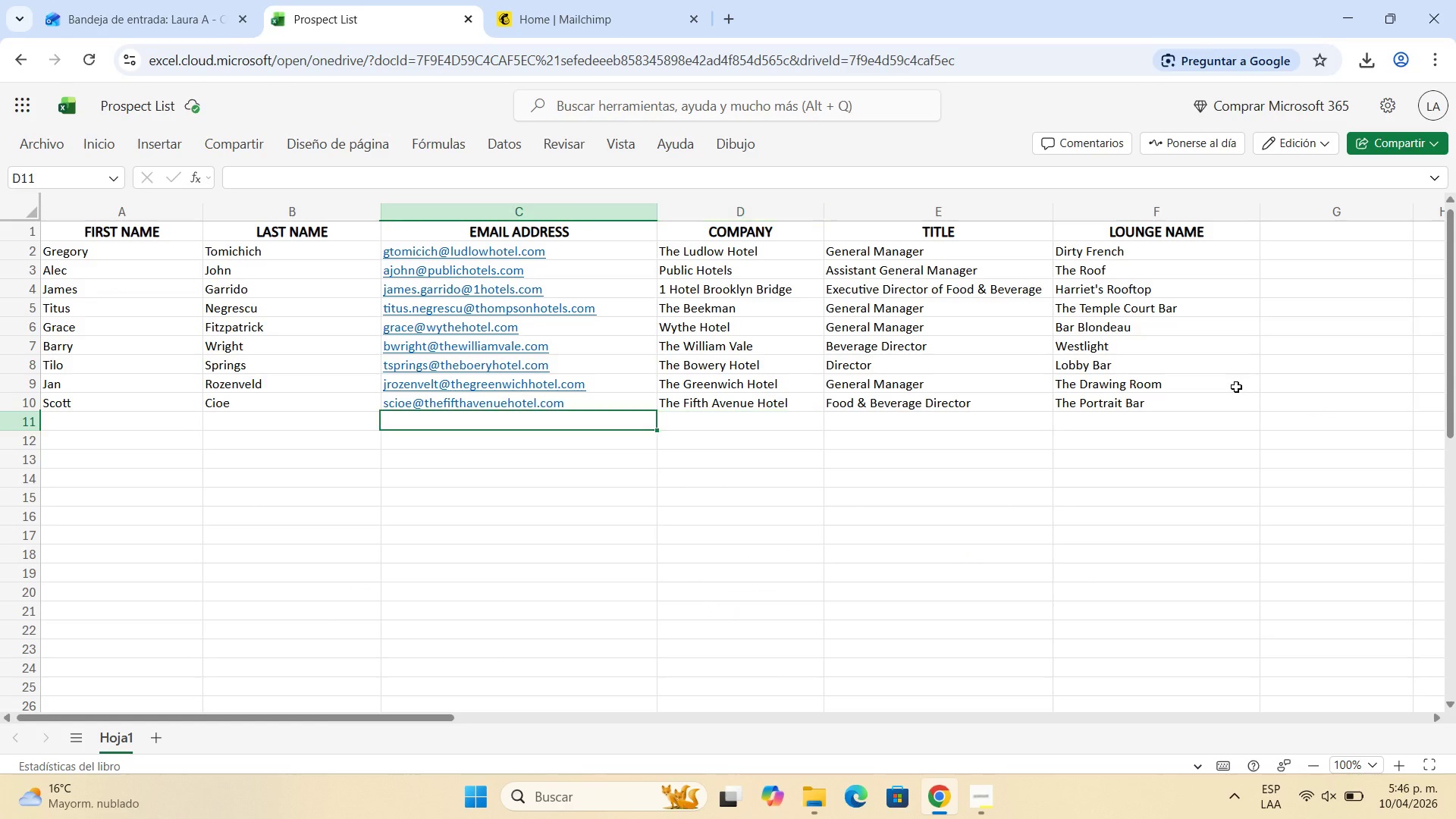 
key(ArrowLeft)
 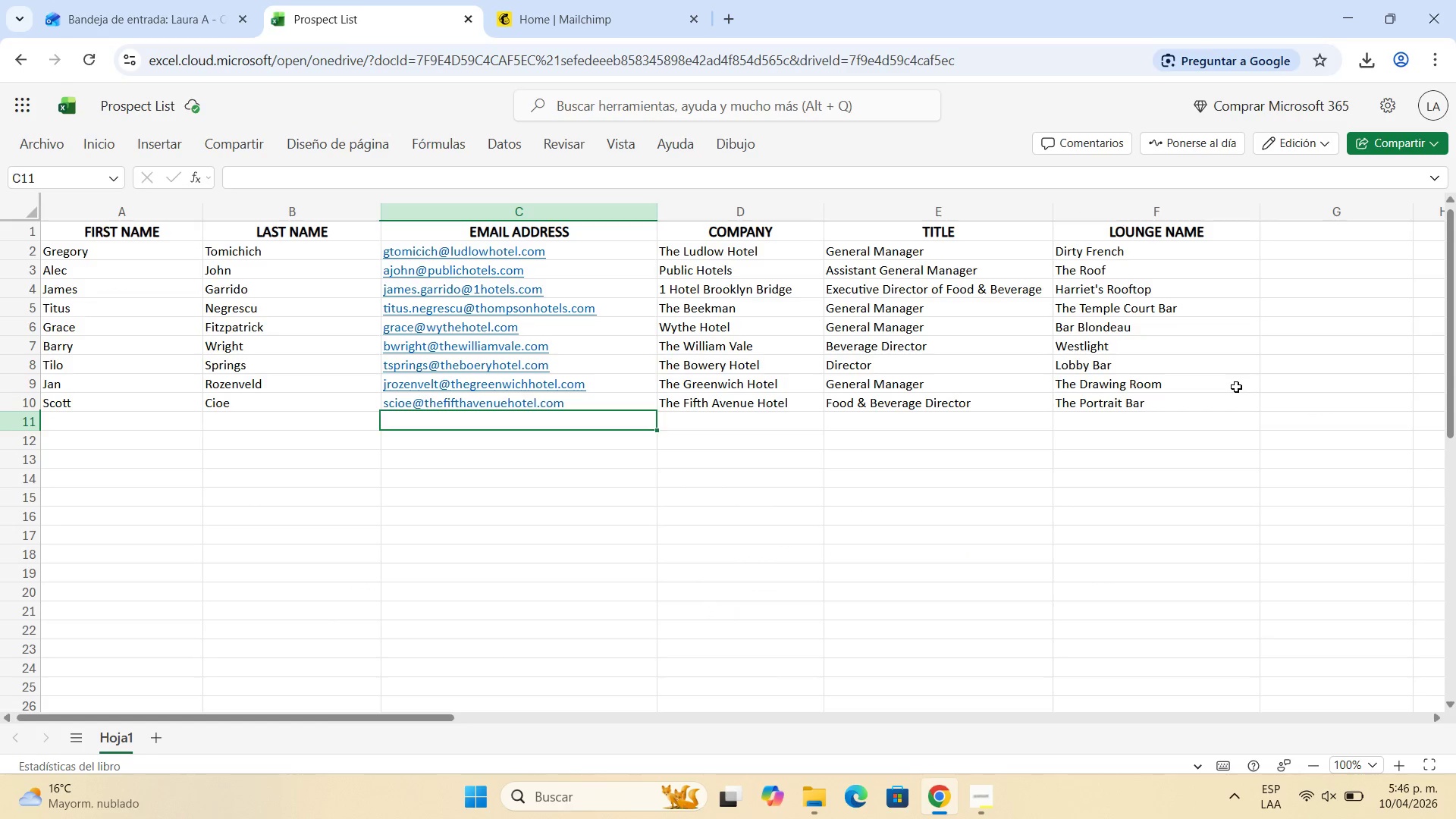 
key(ArrowLeft)
 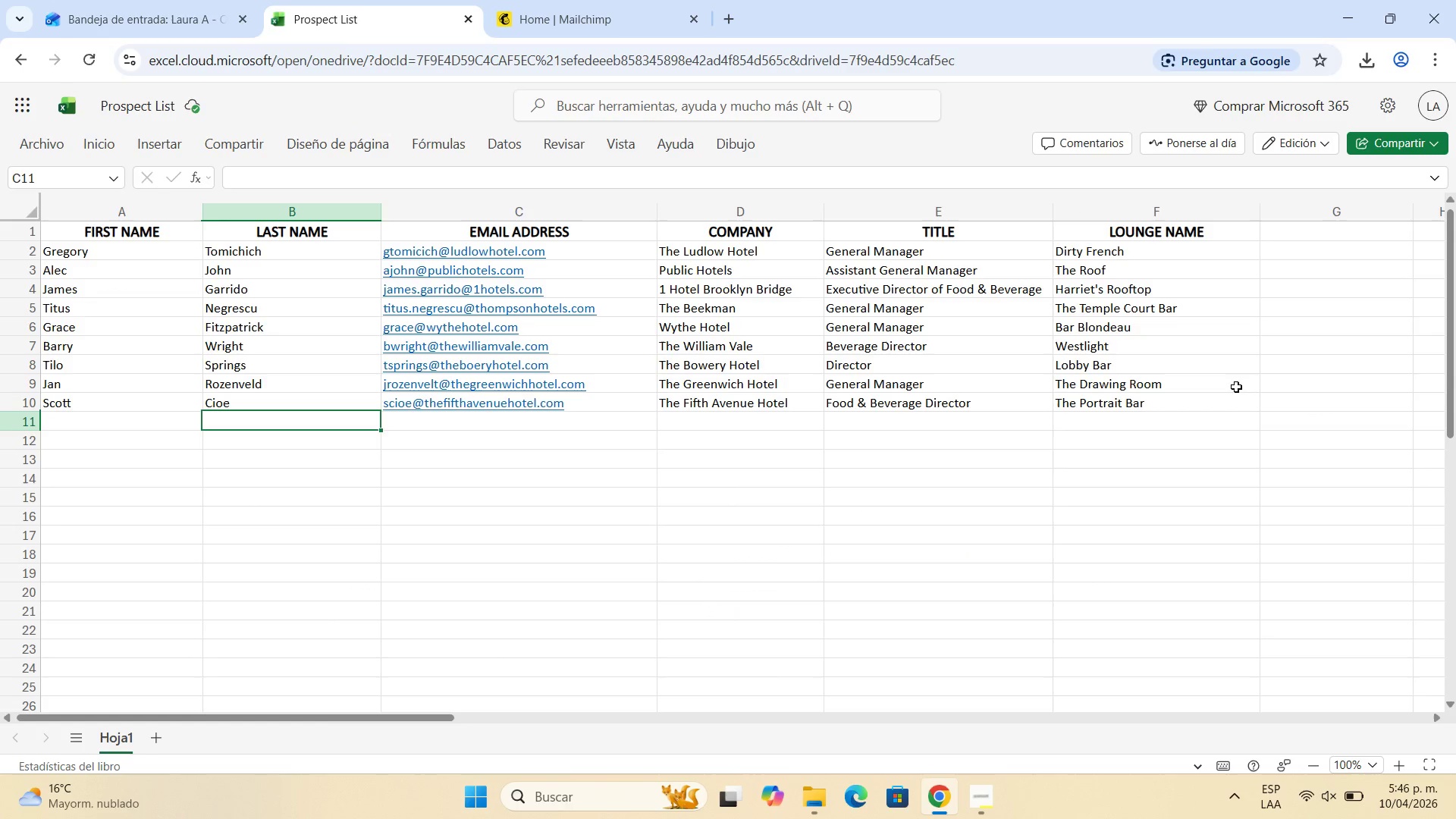 
key(ArrowLeft)
 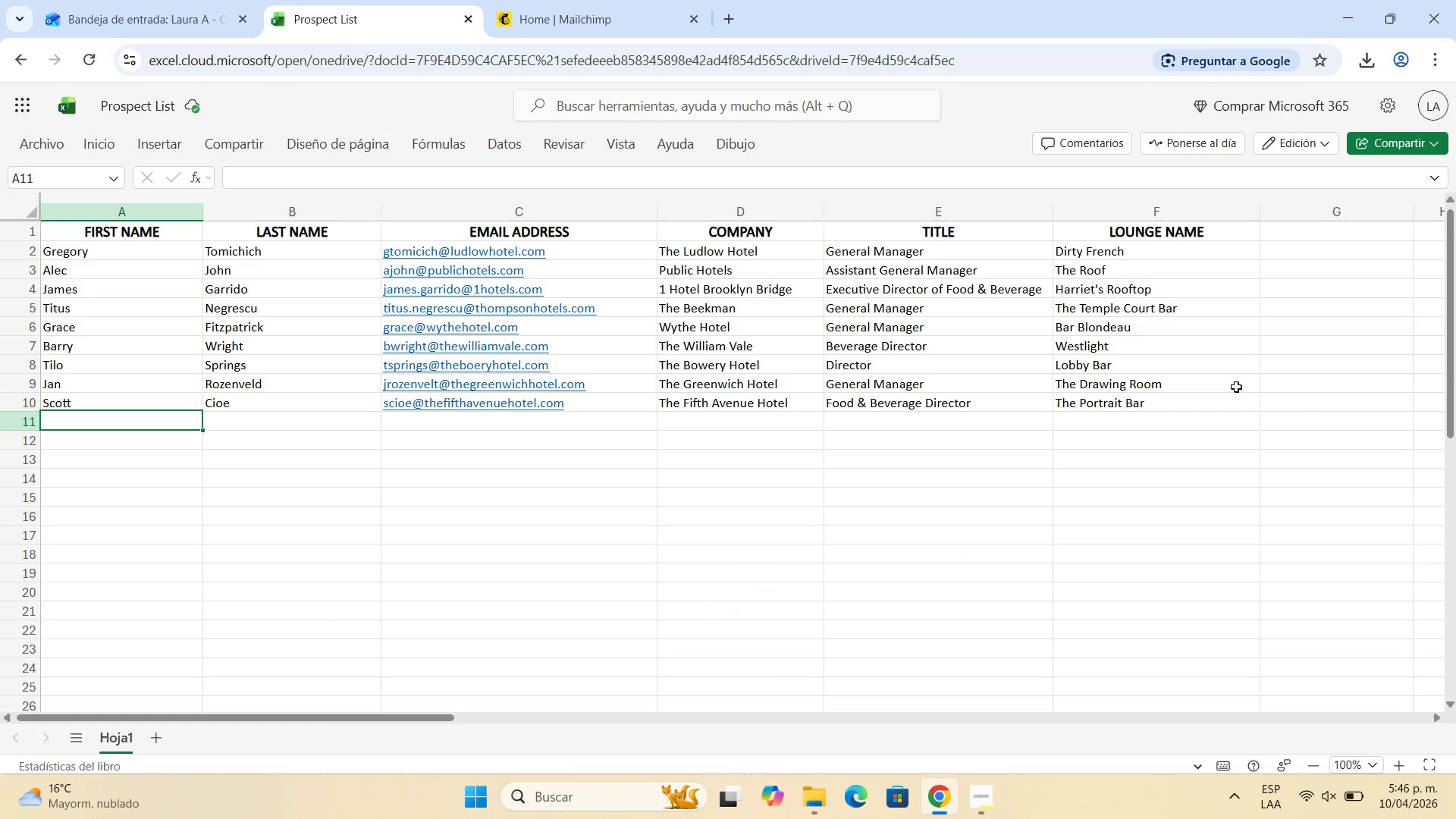 
key(ArrowLeft)
 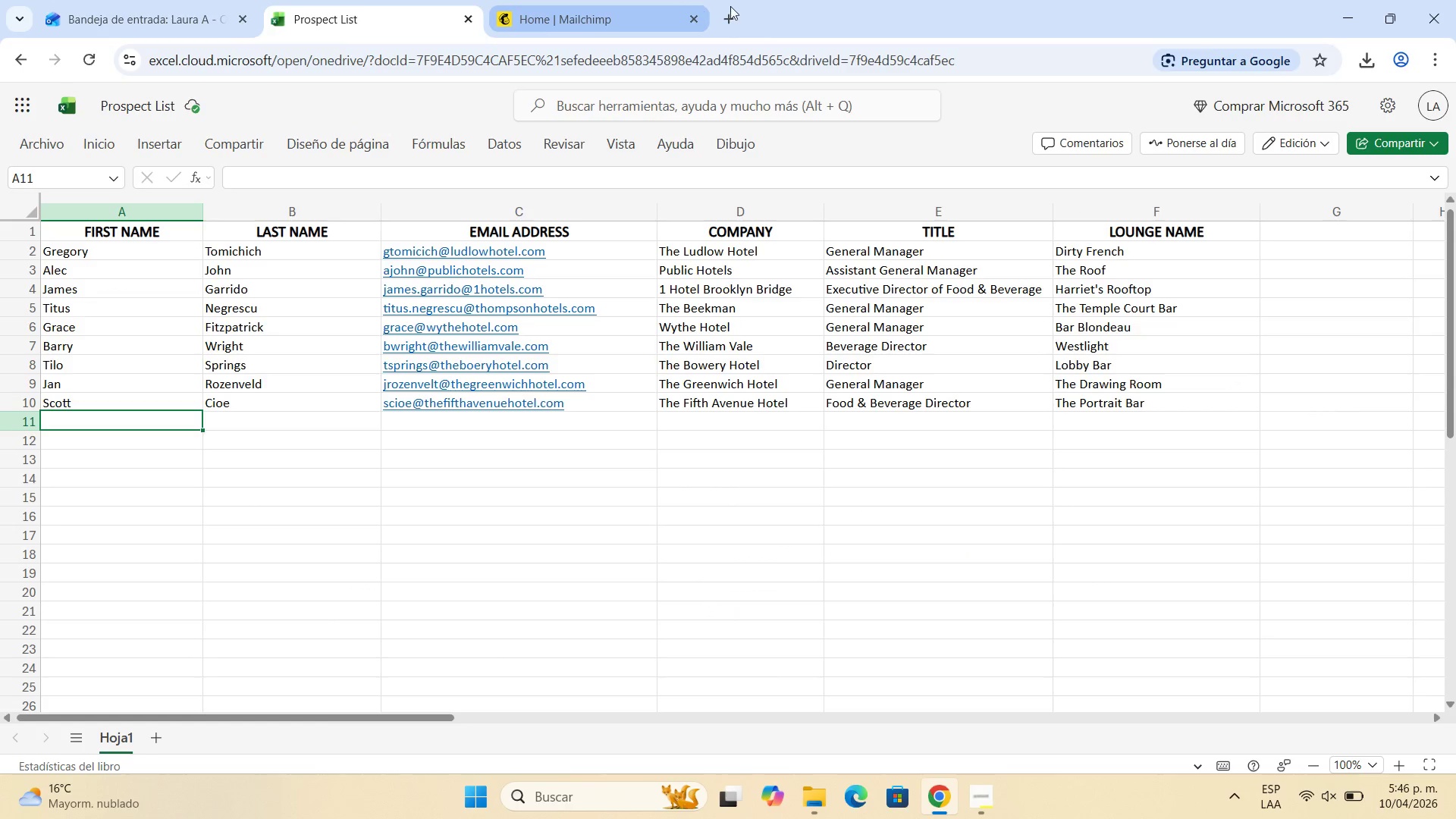 
left_click([733, 8])
 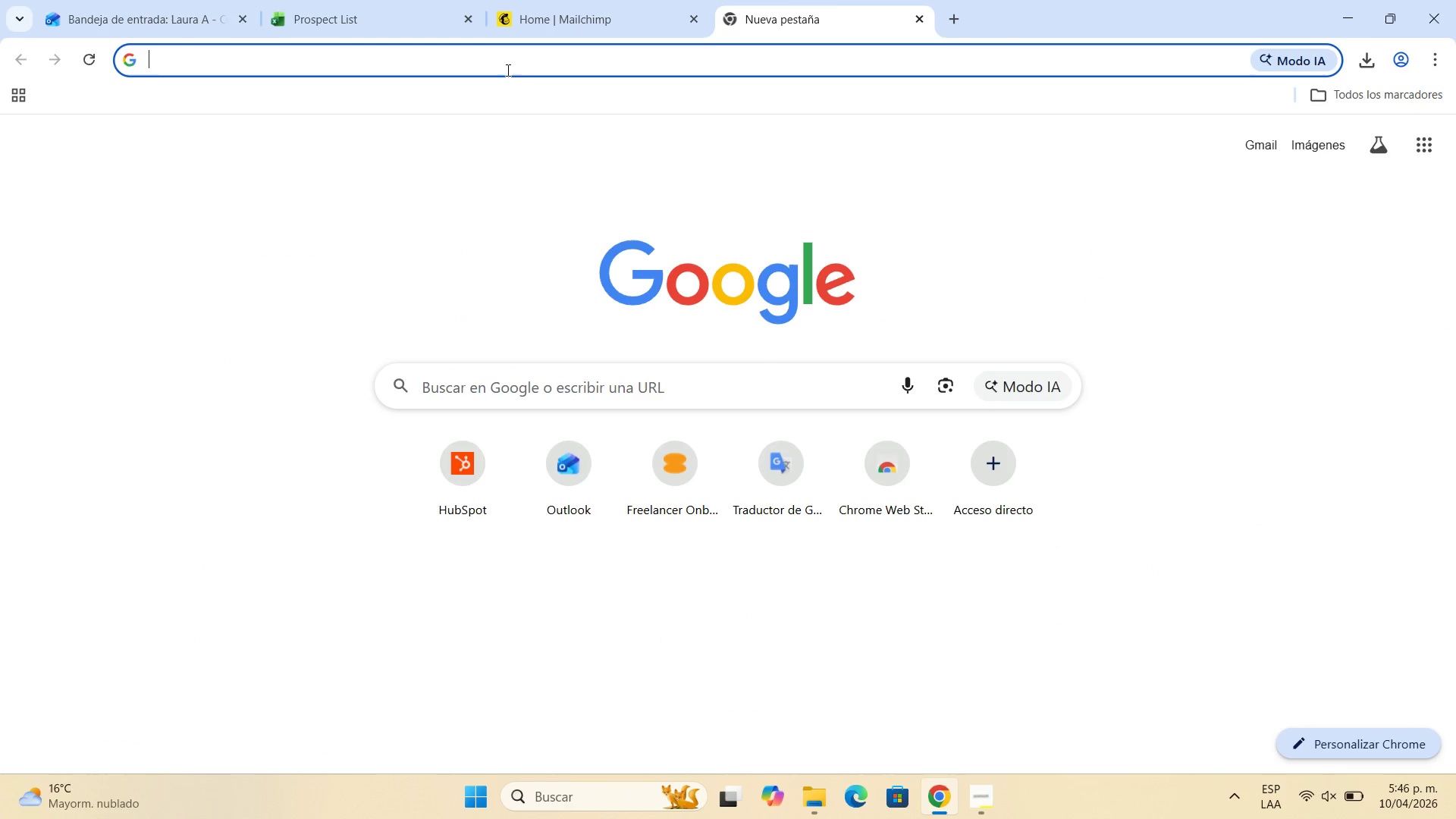 
left_click([507, 67])
 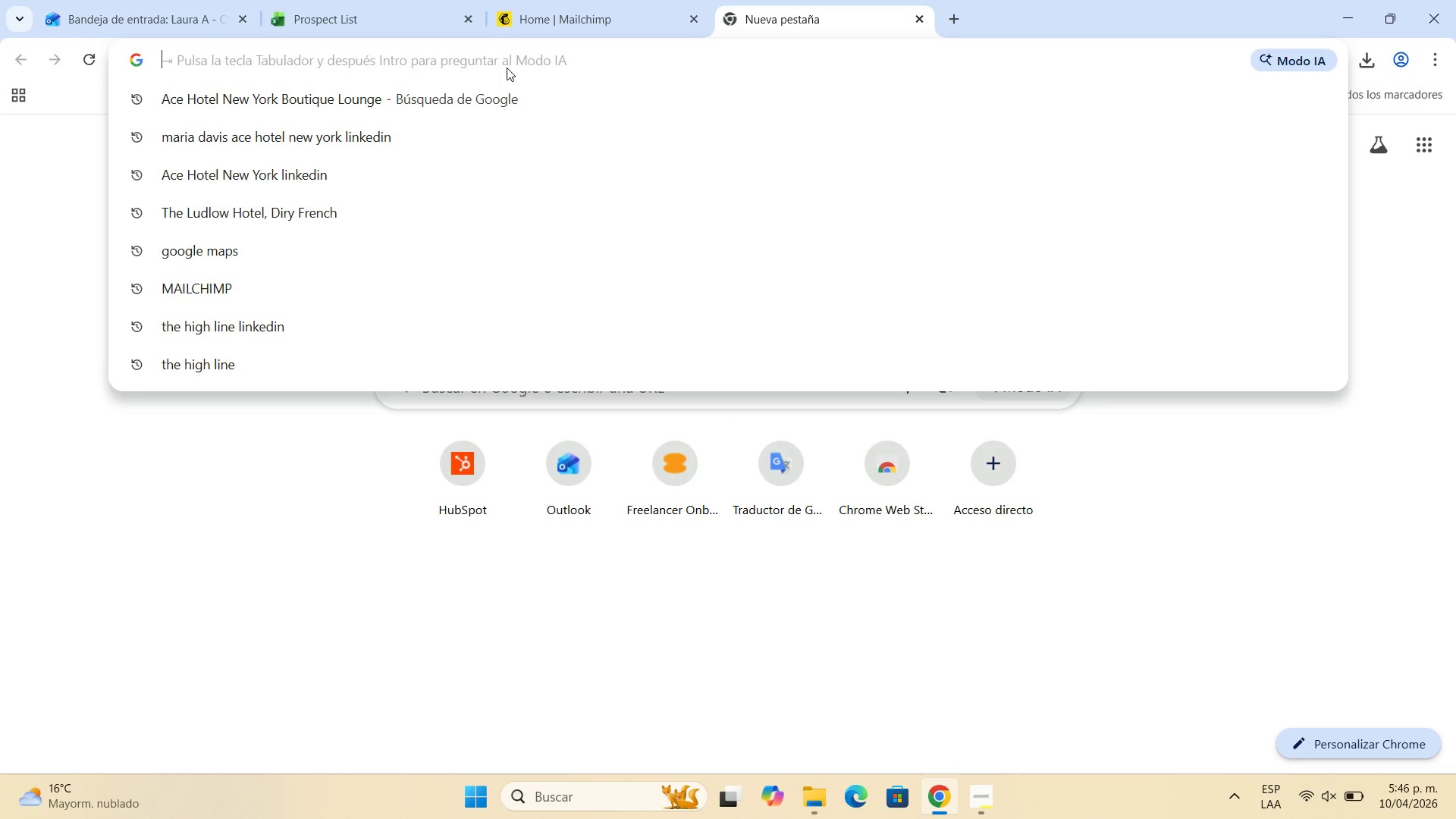 
type(Ac )
 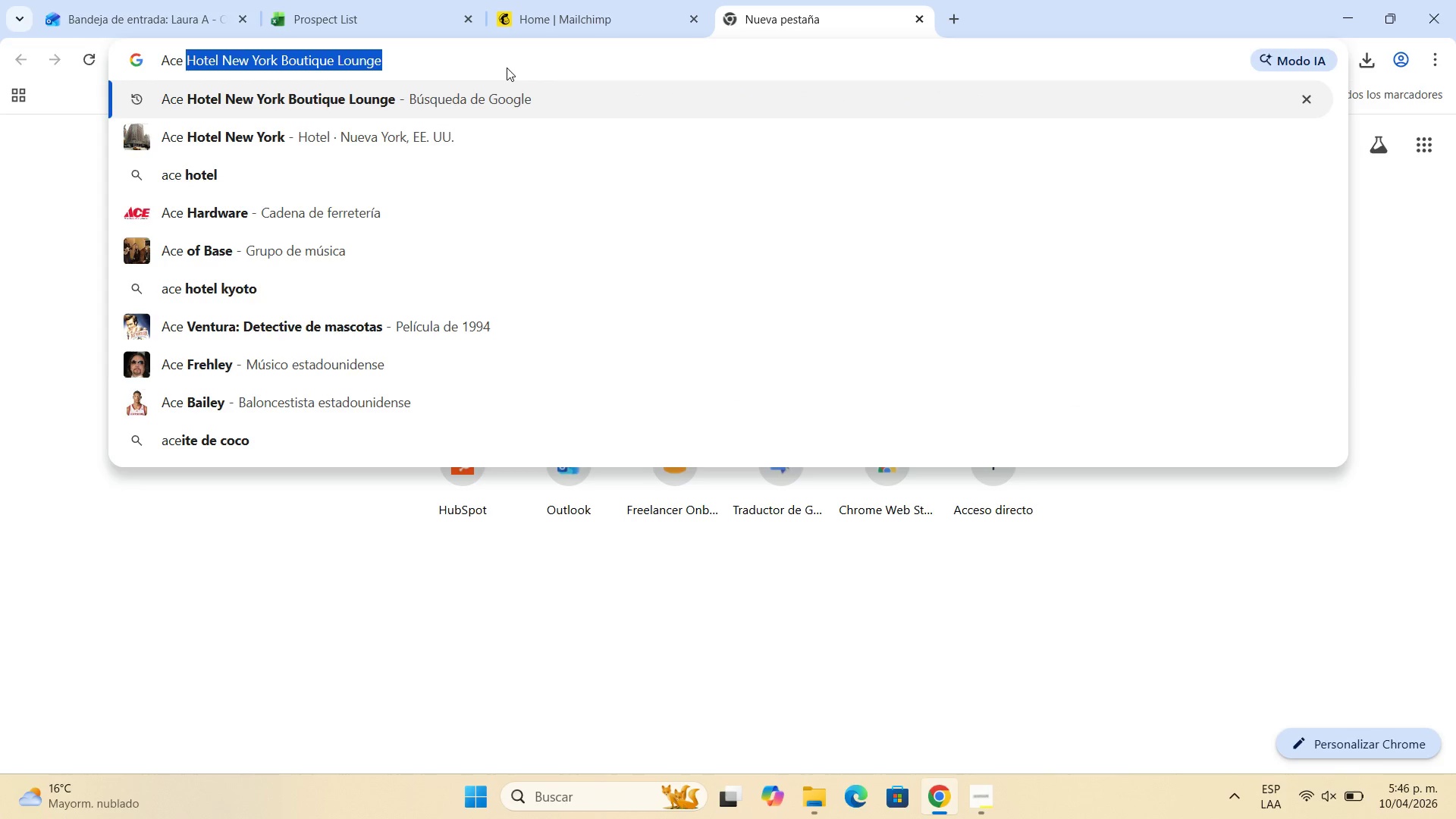 
left_click([495, 102])
 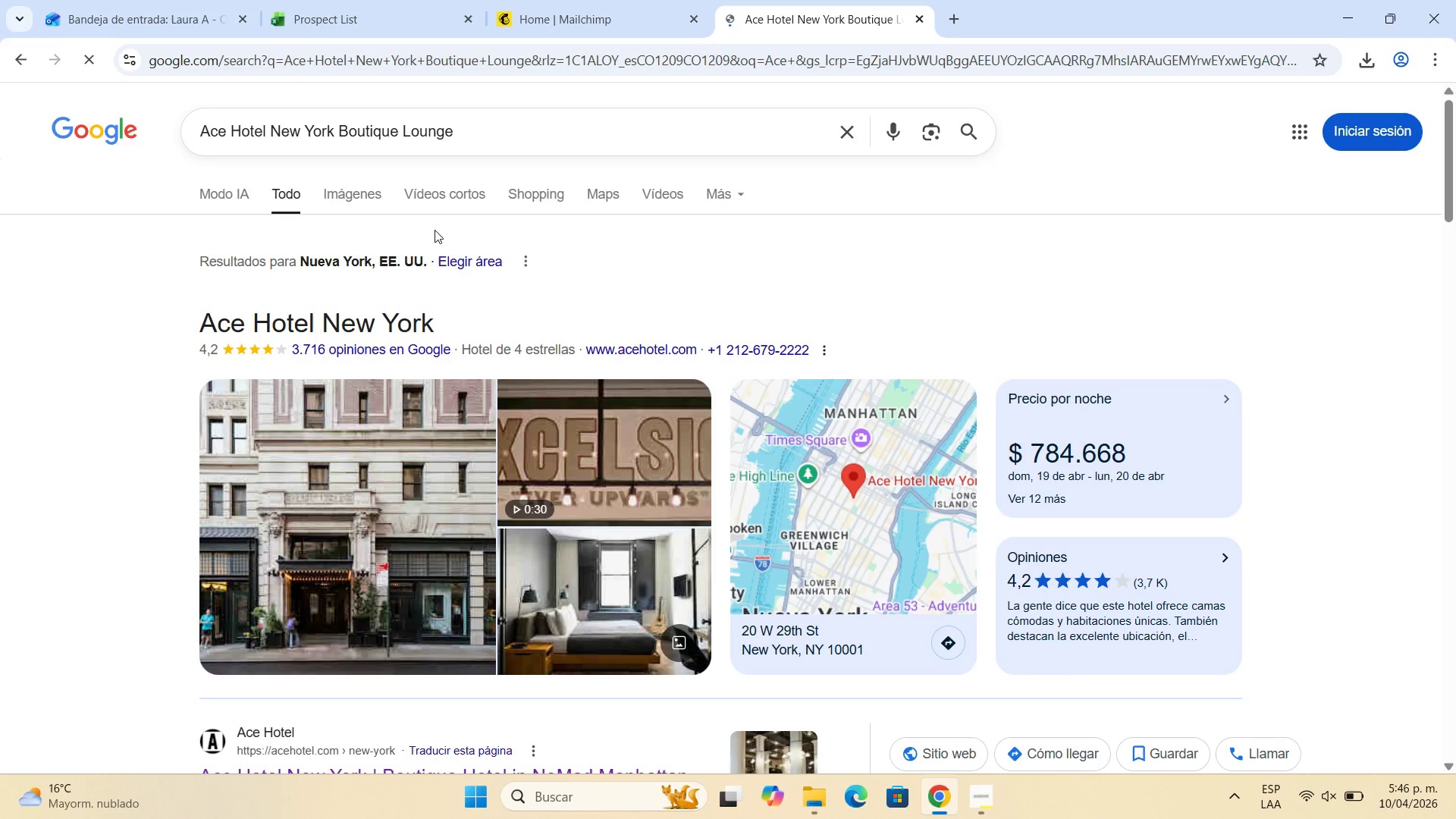 
scroll: coordinate [447, 434], scroll_direction: down, amount: 5.0
 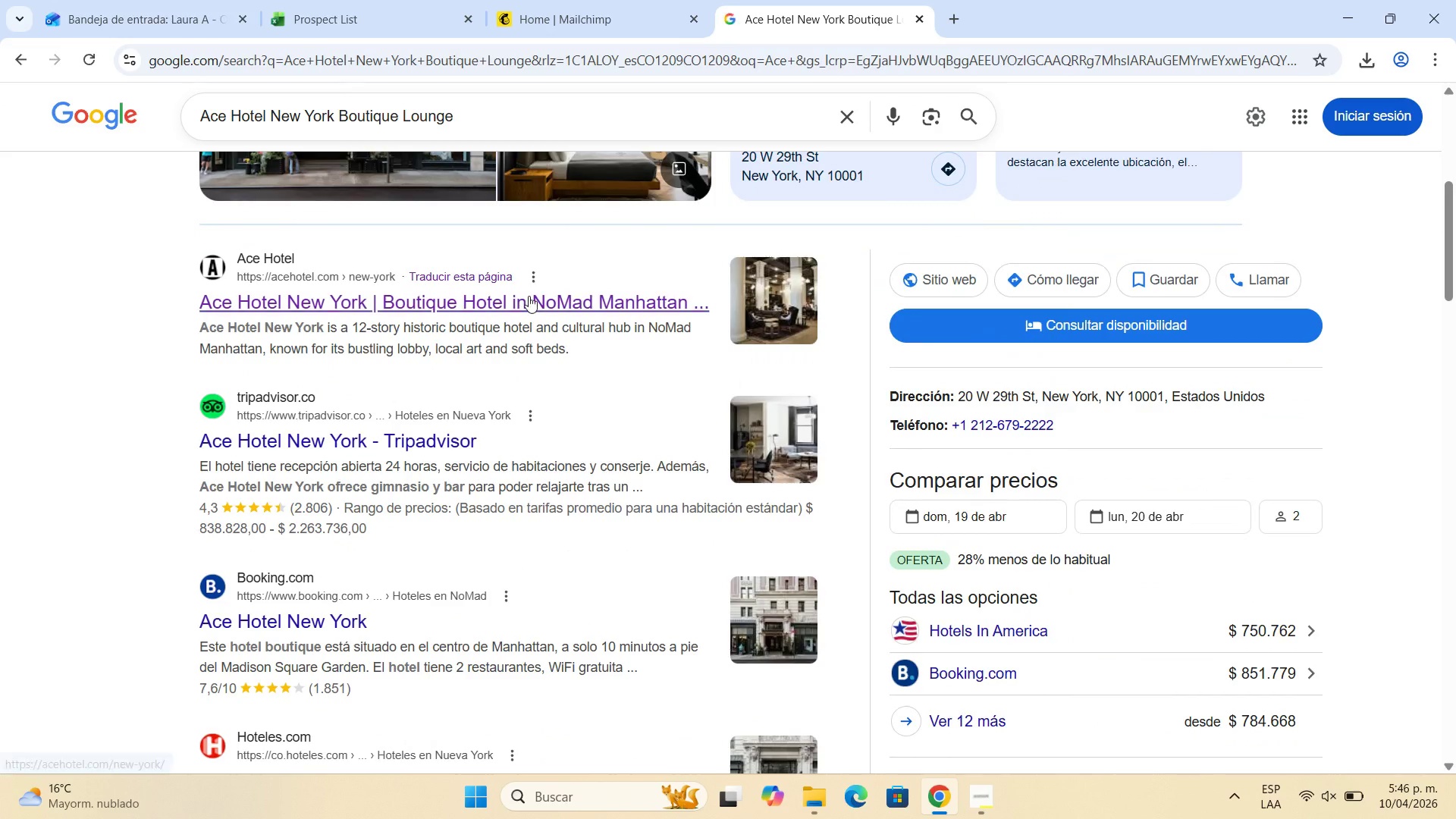 
left_click([529, 296])
 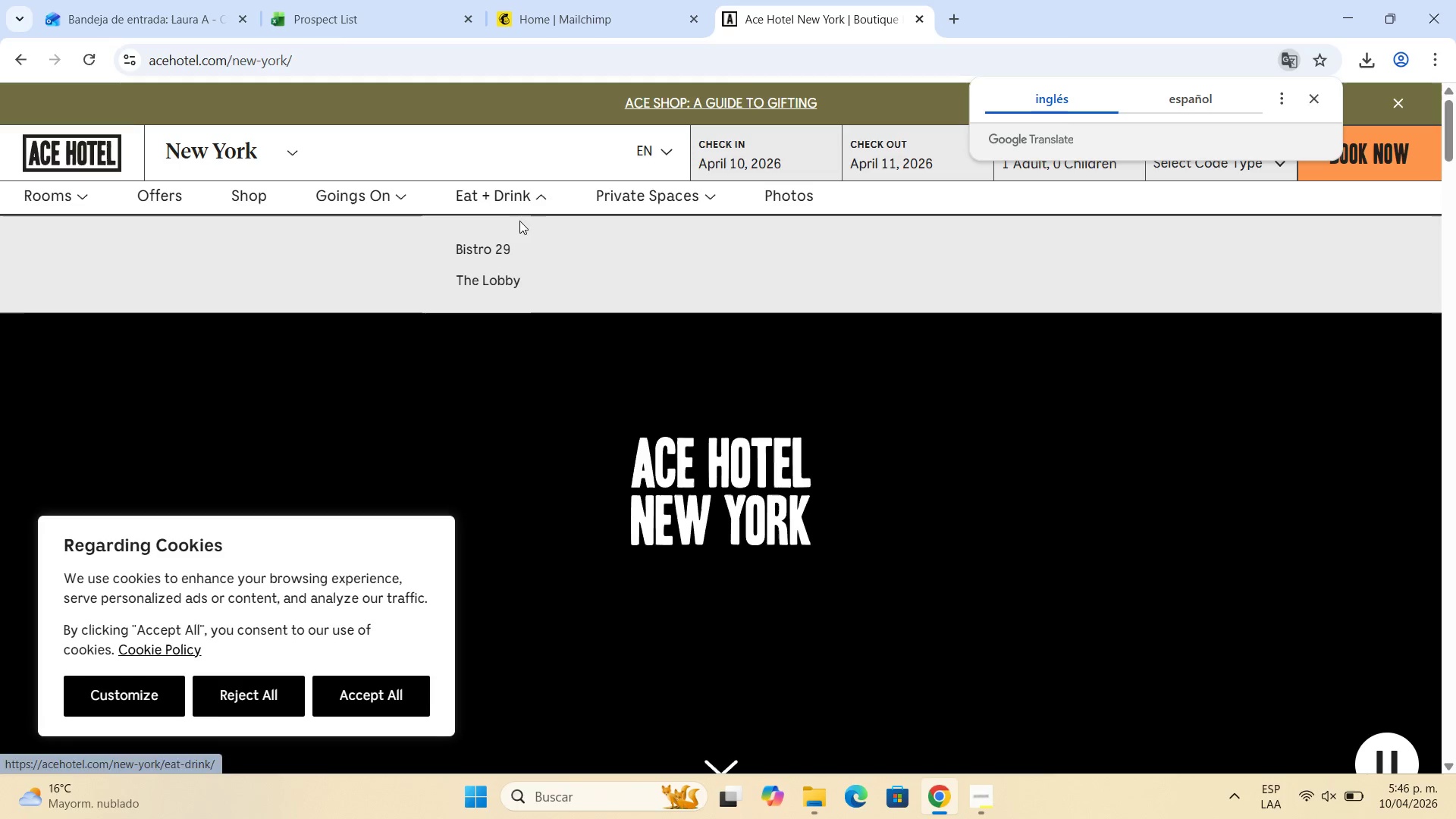 
left_click([500, 280])
 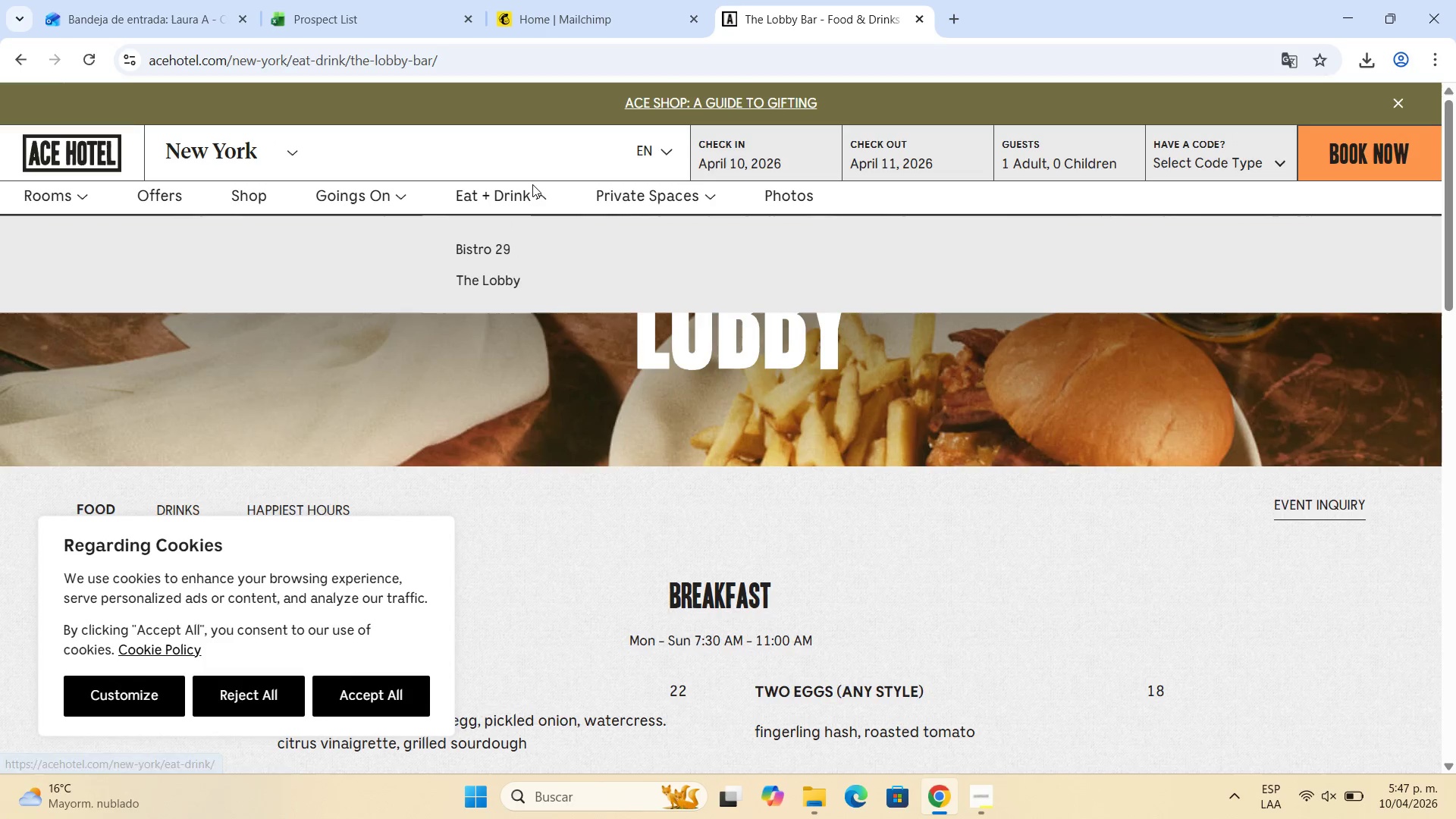 
wait(8.81)
 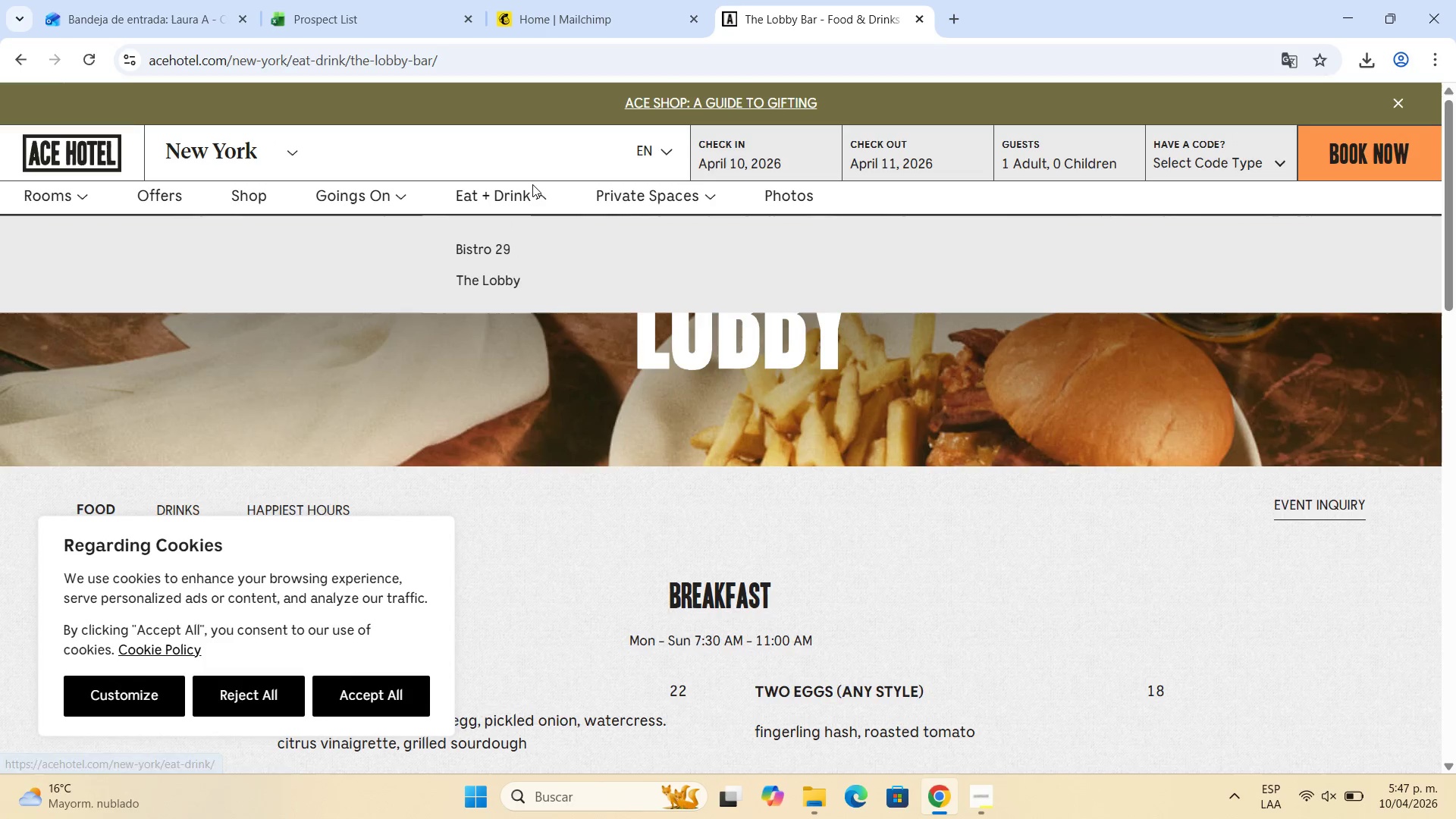 
left_click([952, 14])
 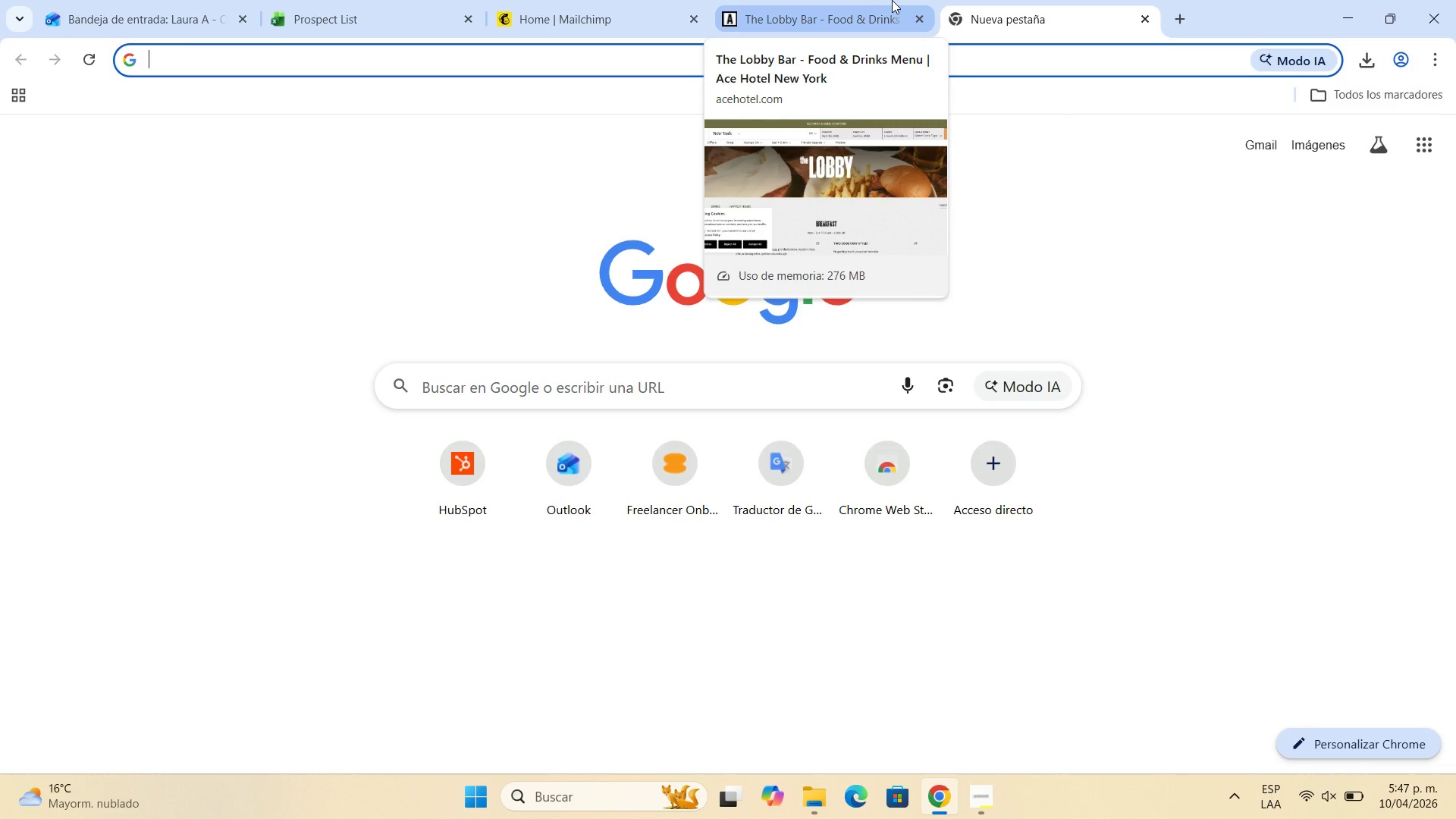 
wait(7.7)
 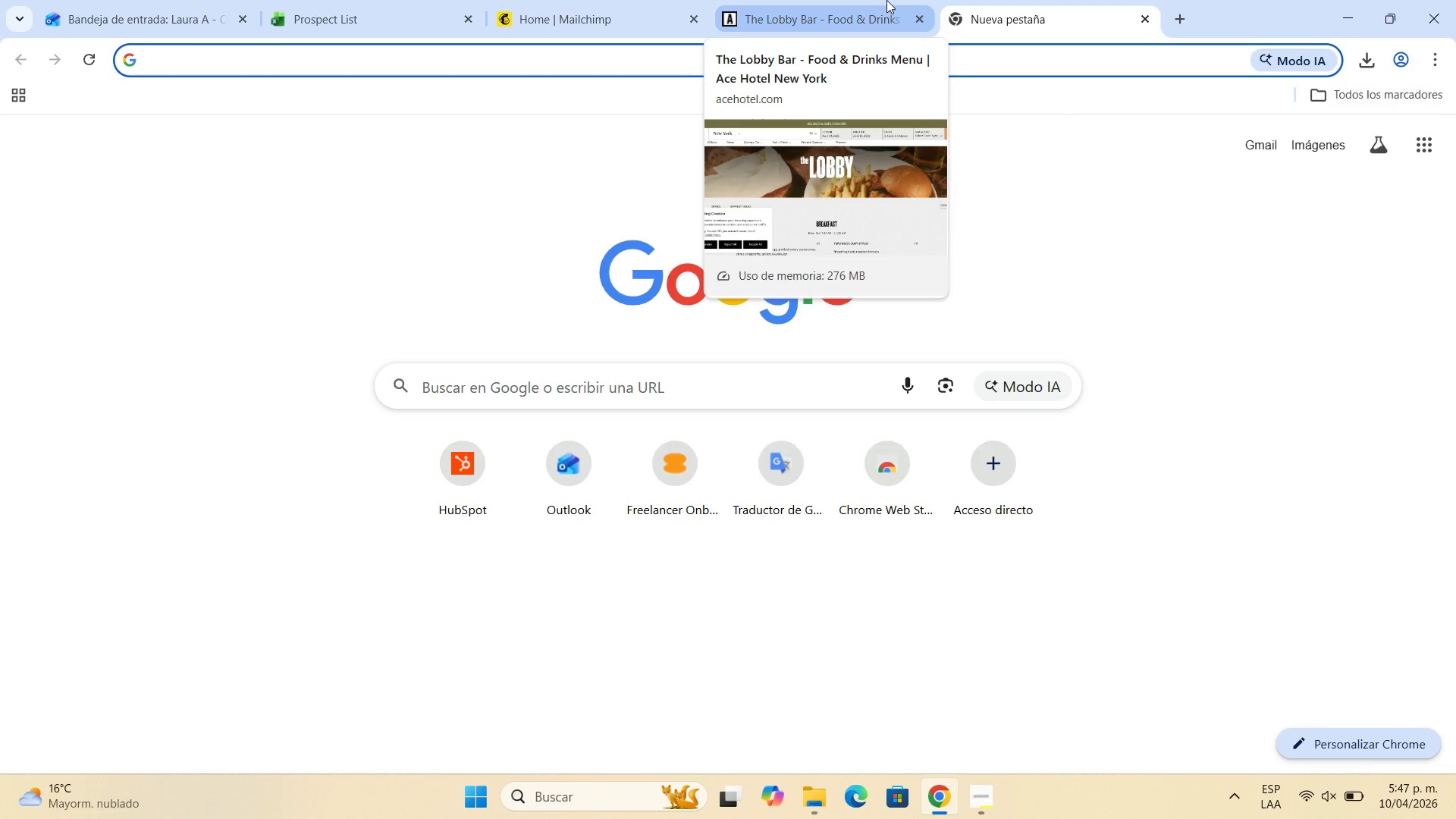 
left_click([372, 0])
 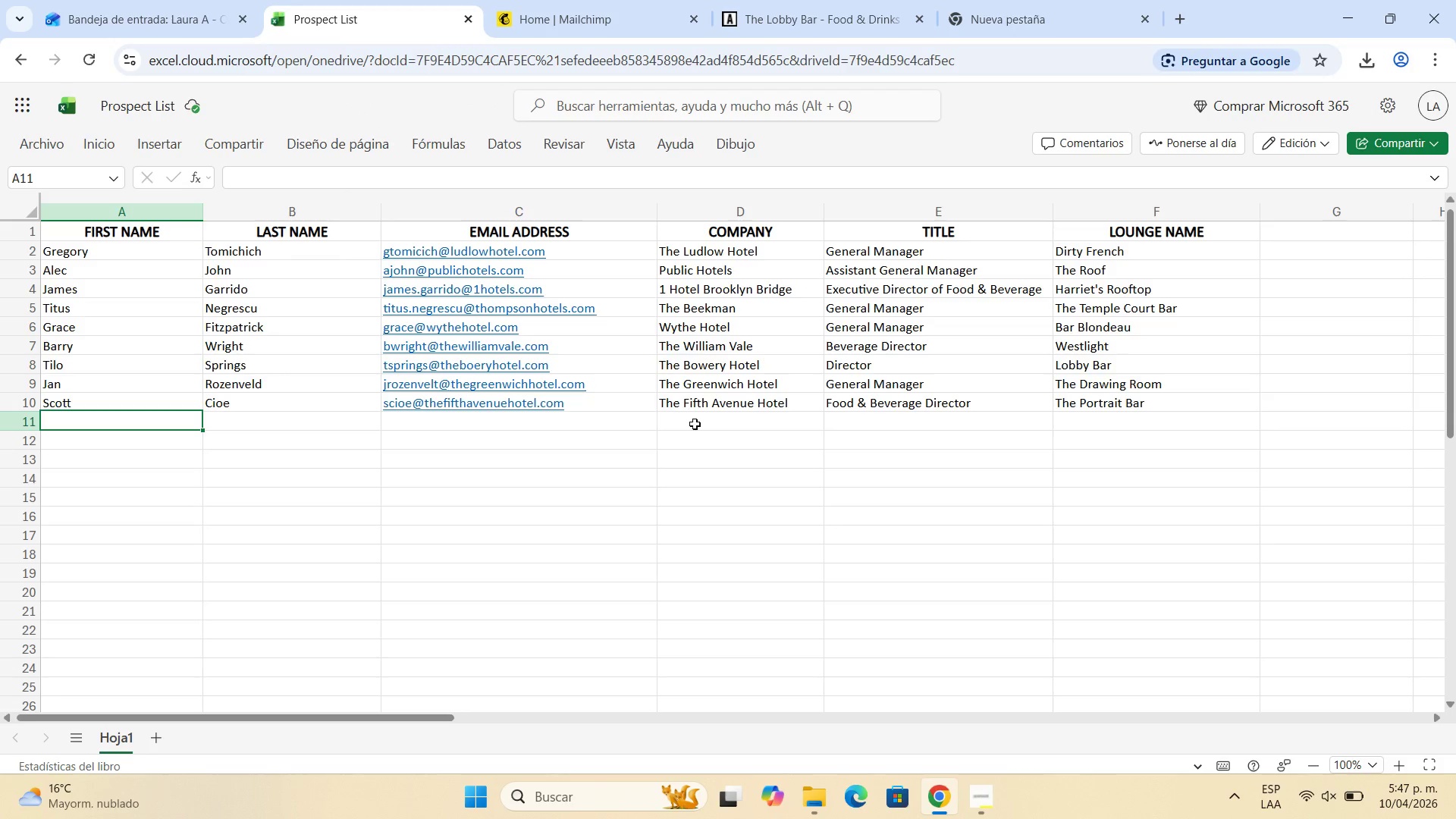 
left_click([695, 421])
 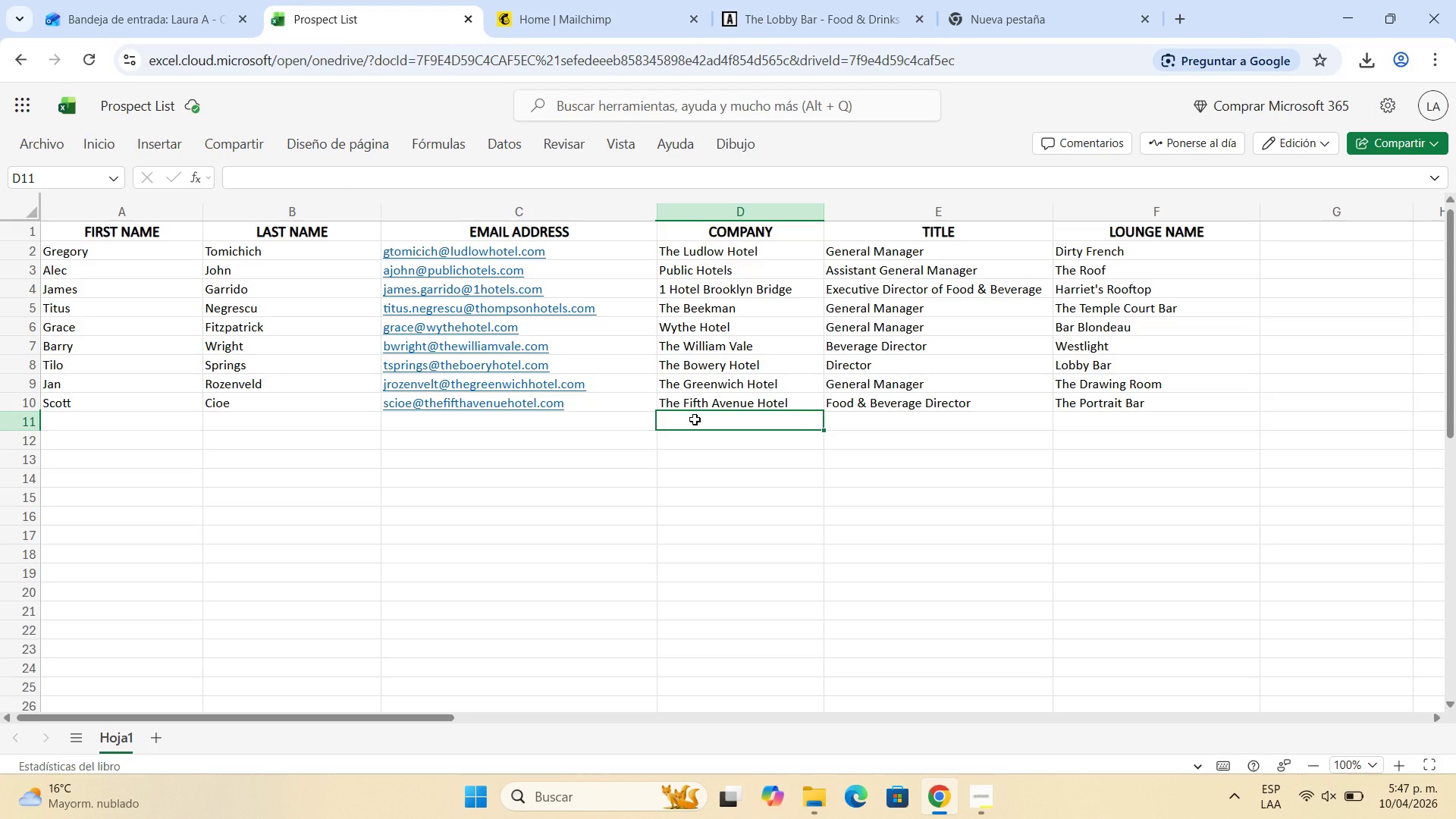 
type(Ac Hotel New York)
 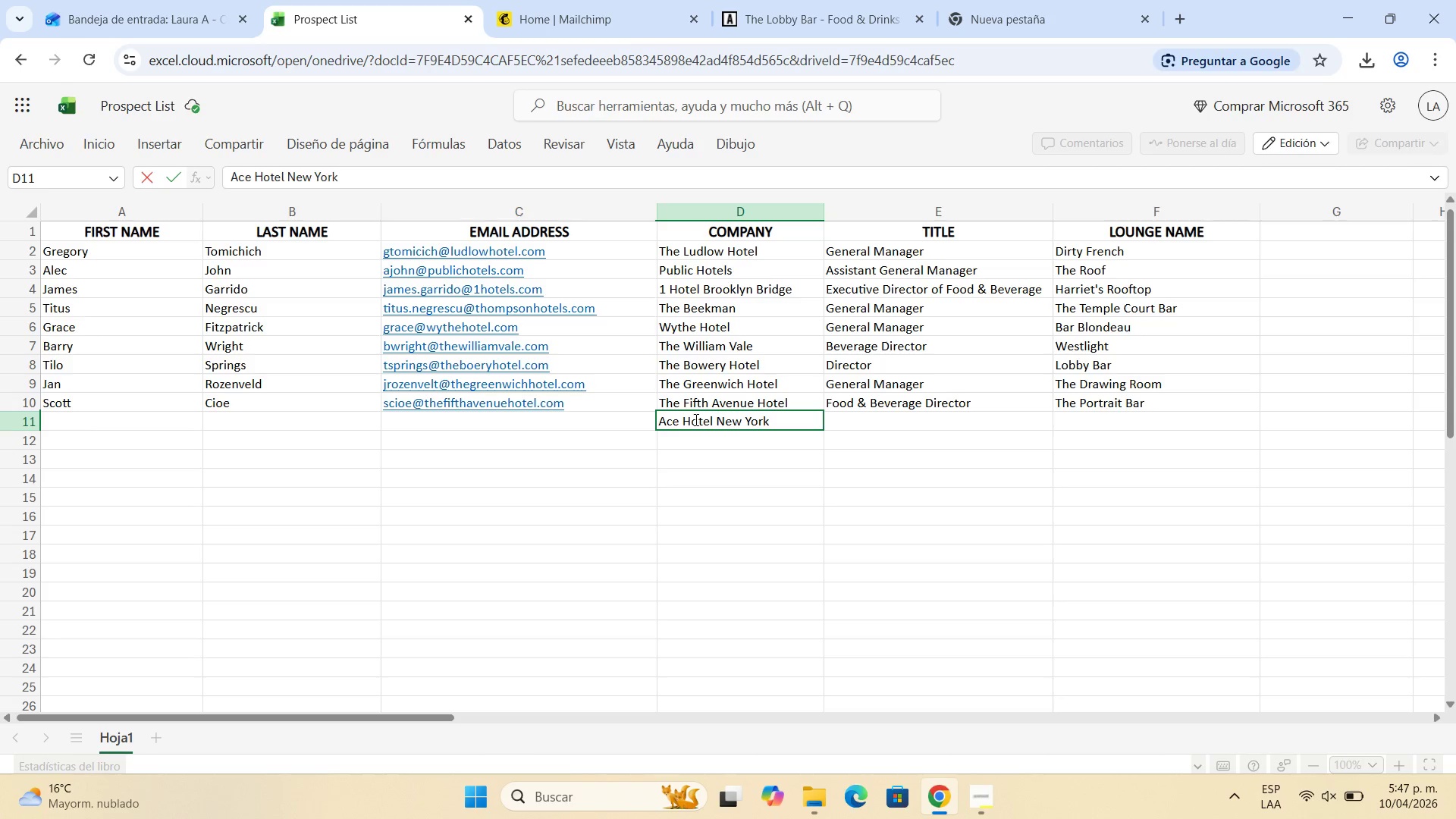 
left_click([1083, 426])
 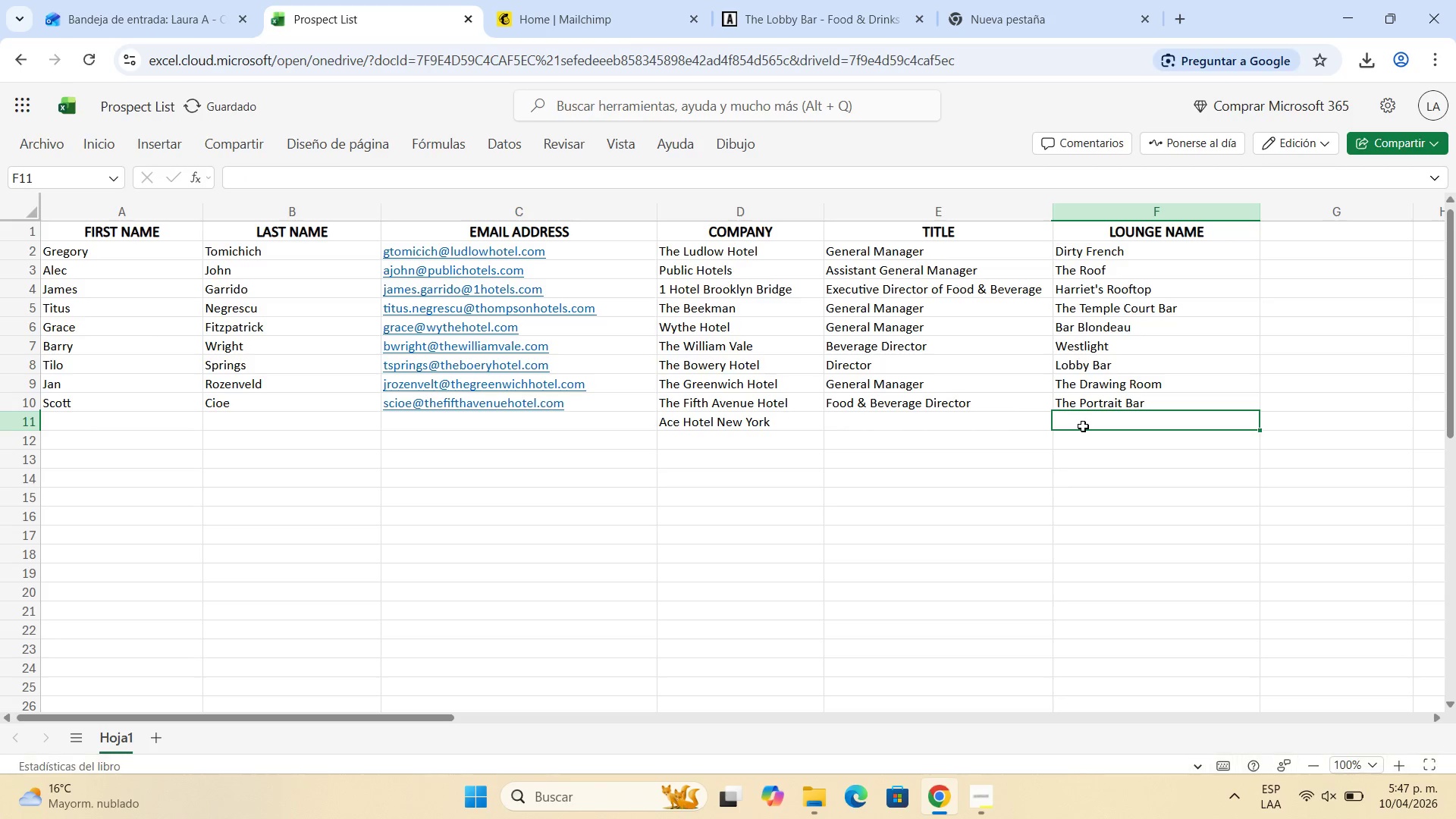 
type(The Lobby var)
key(Backspace)
key(Backspace)
key(Backspace)
type(Bar)
 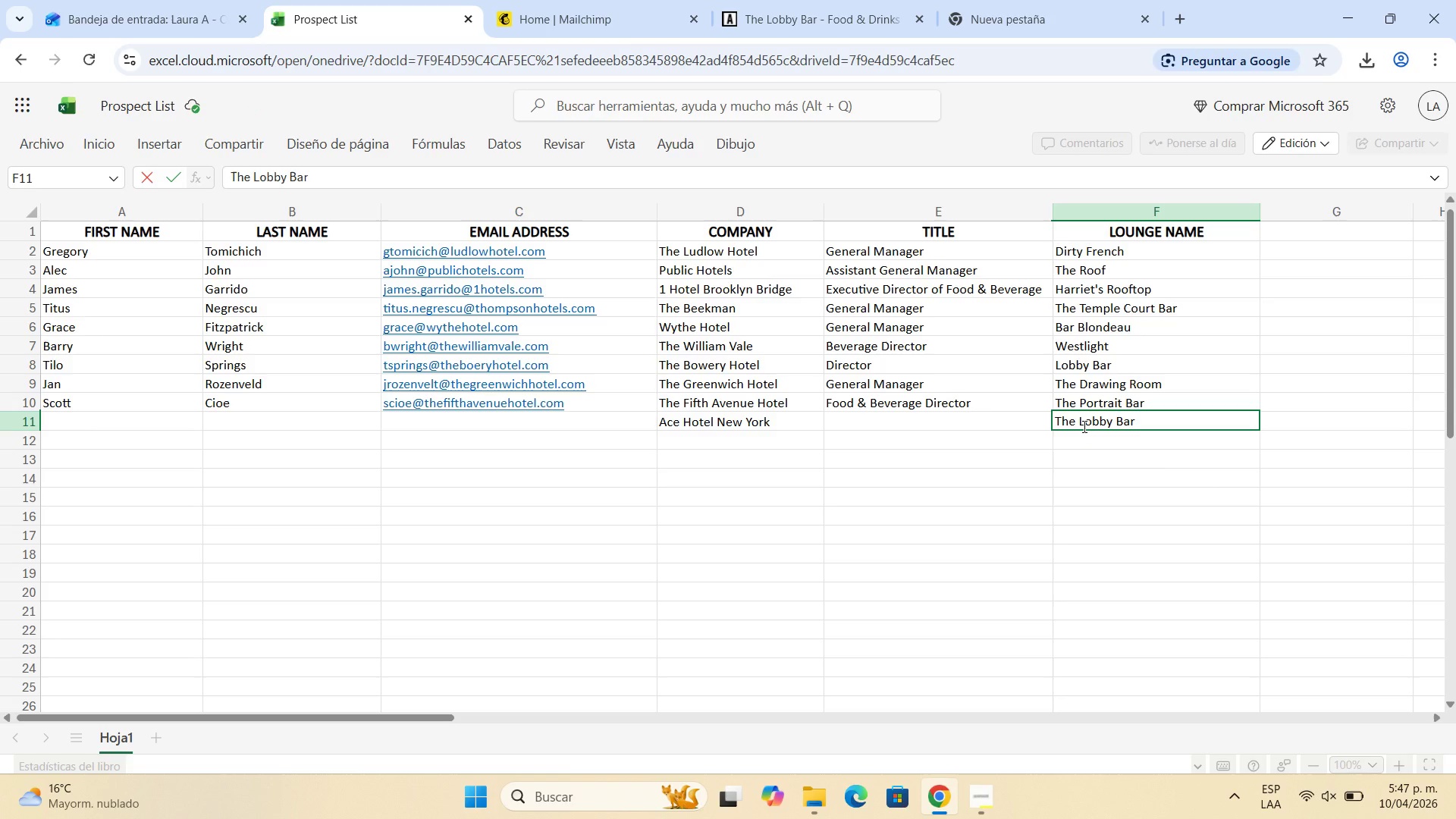 
left_click([901, 422])
 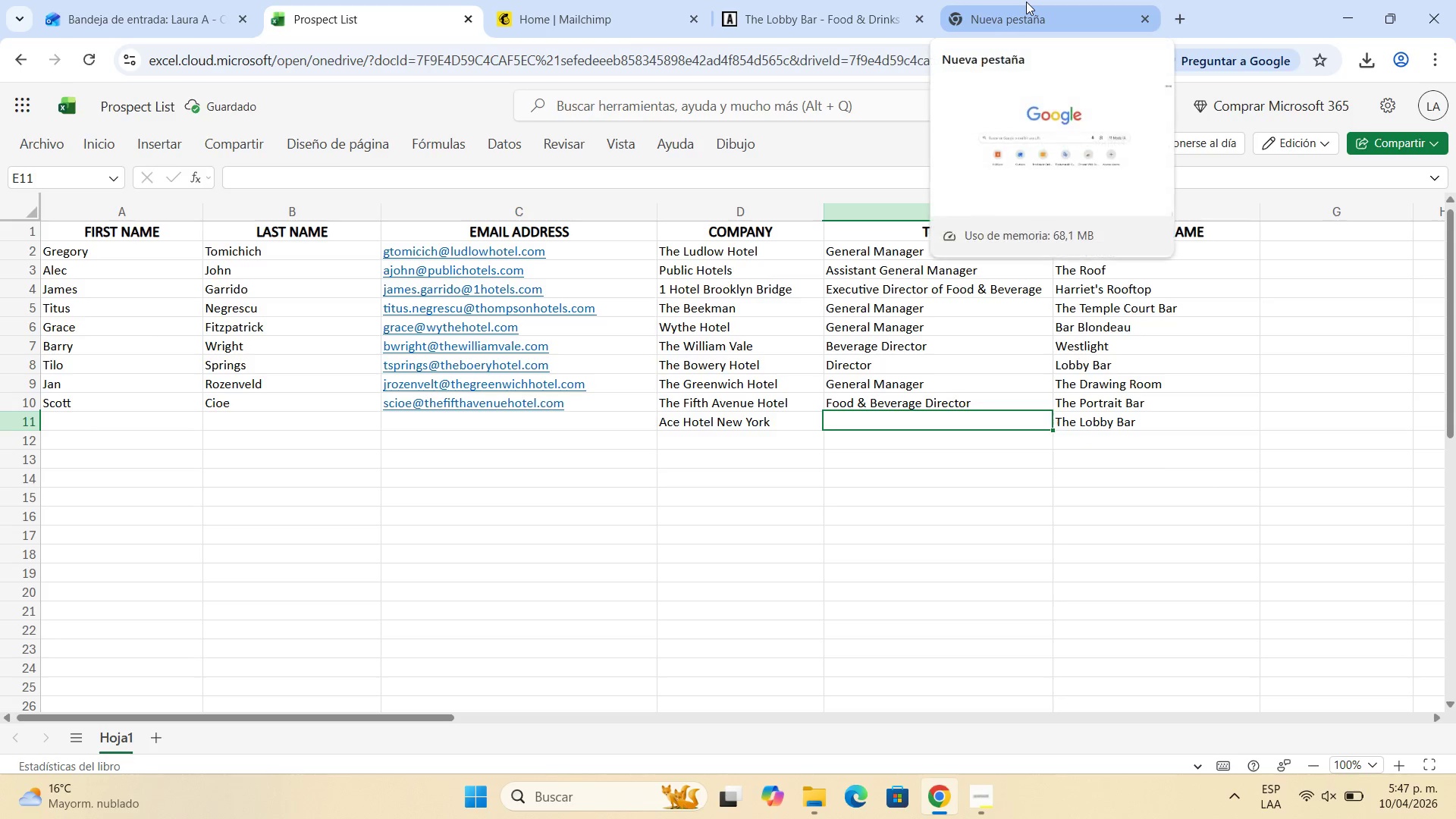 
left_click([1026, 2])
 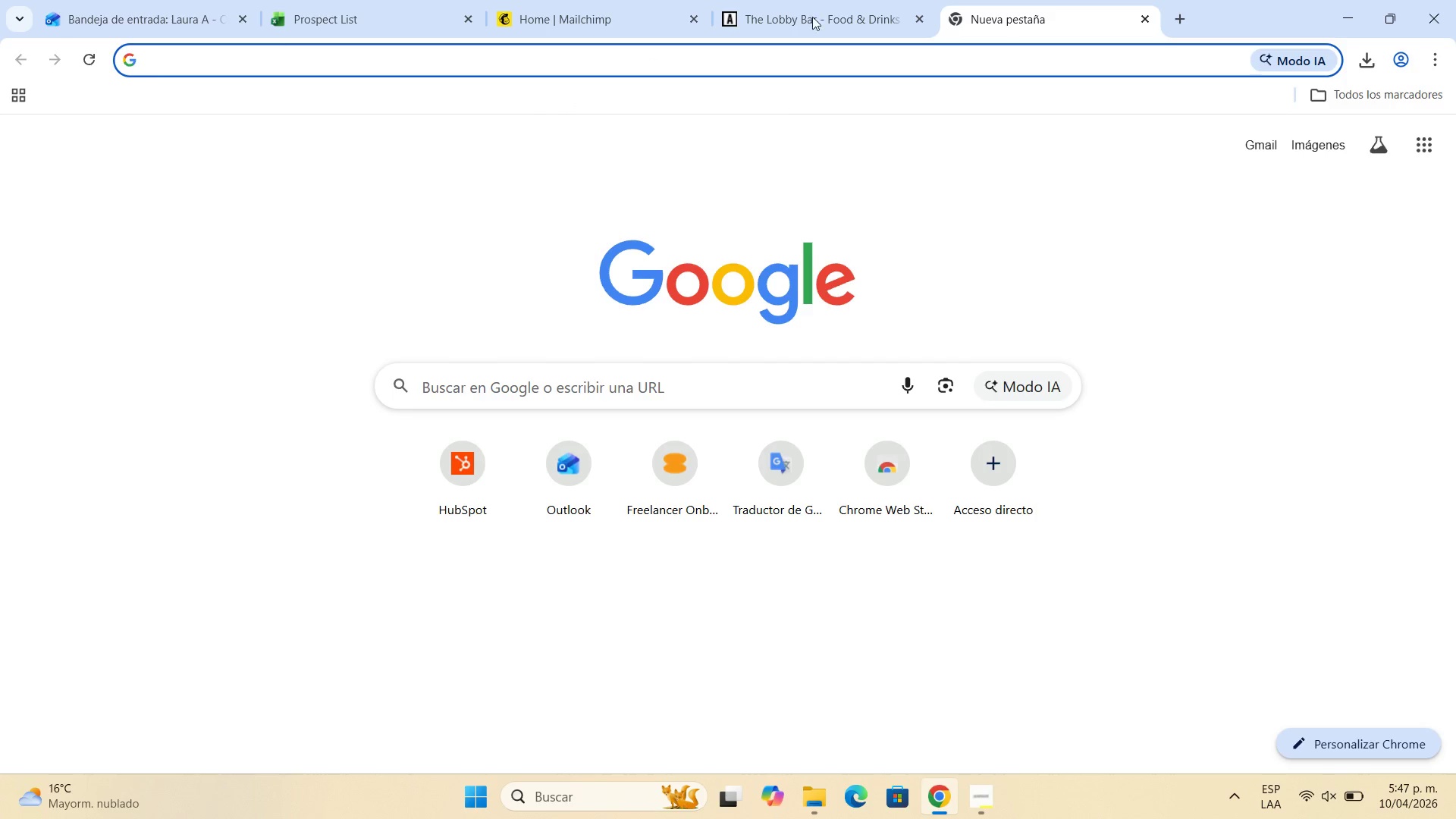 
wait(5.19)
 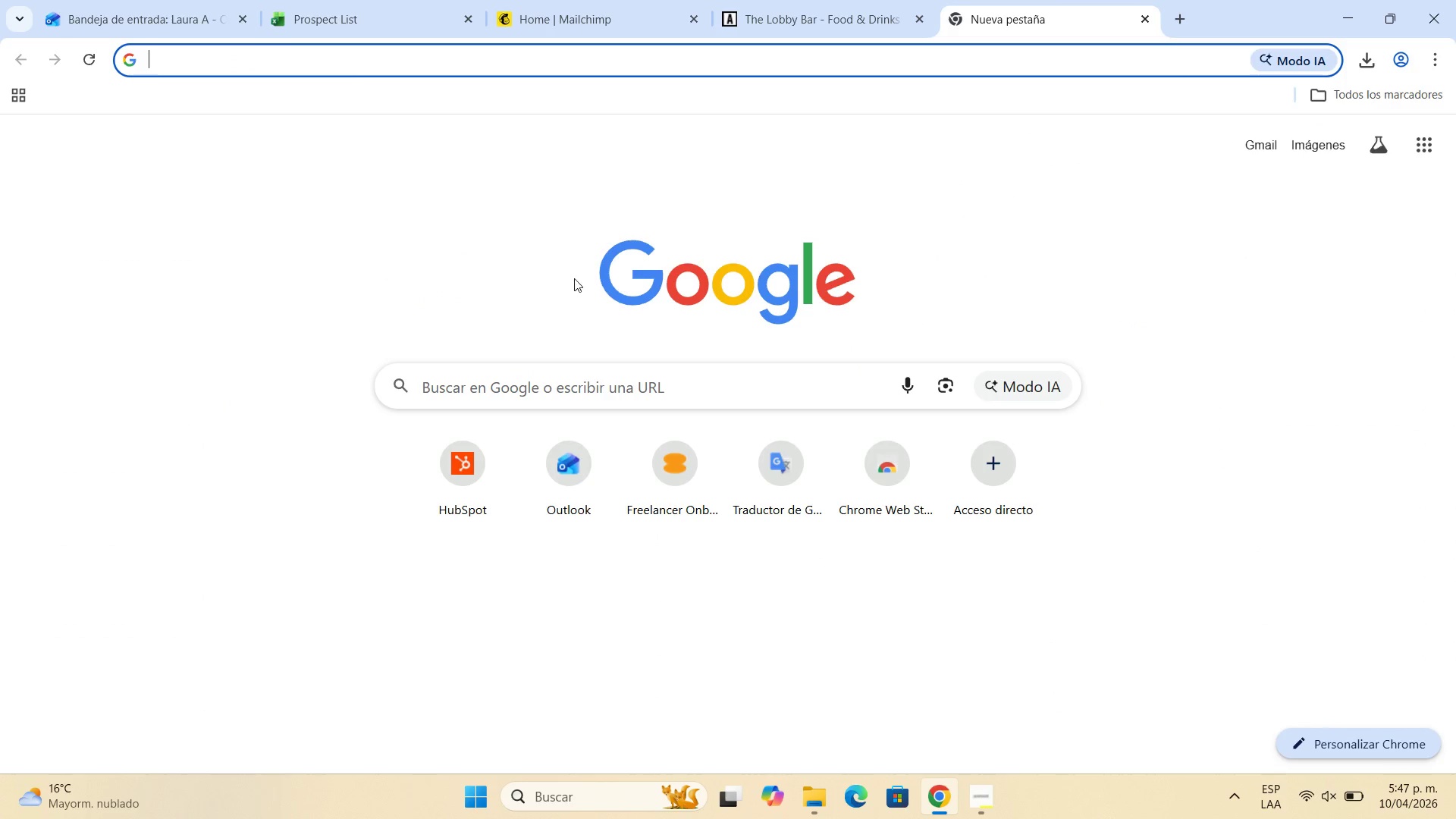 
type(Ace hotel New York General ane)
key(Backspace)
type(aj)
key(Backspace)
type(ger)
key(NumpadEnter)
 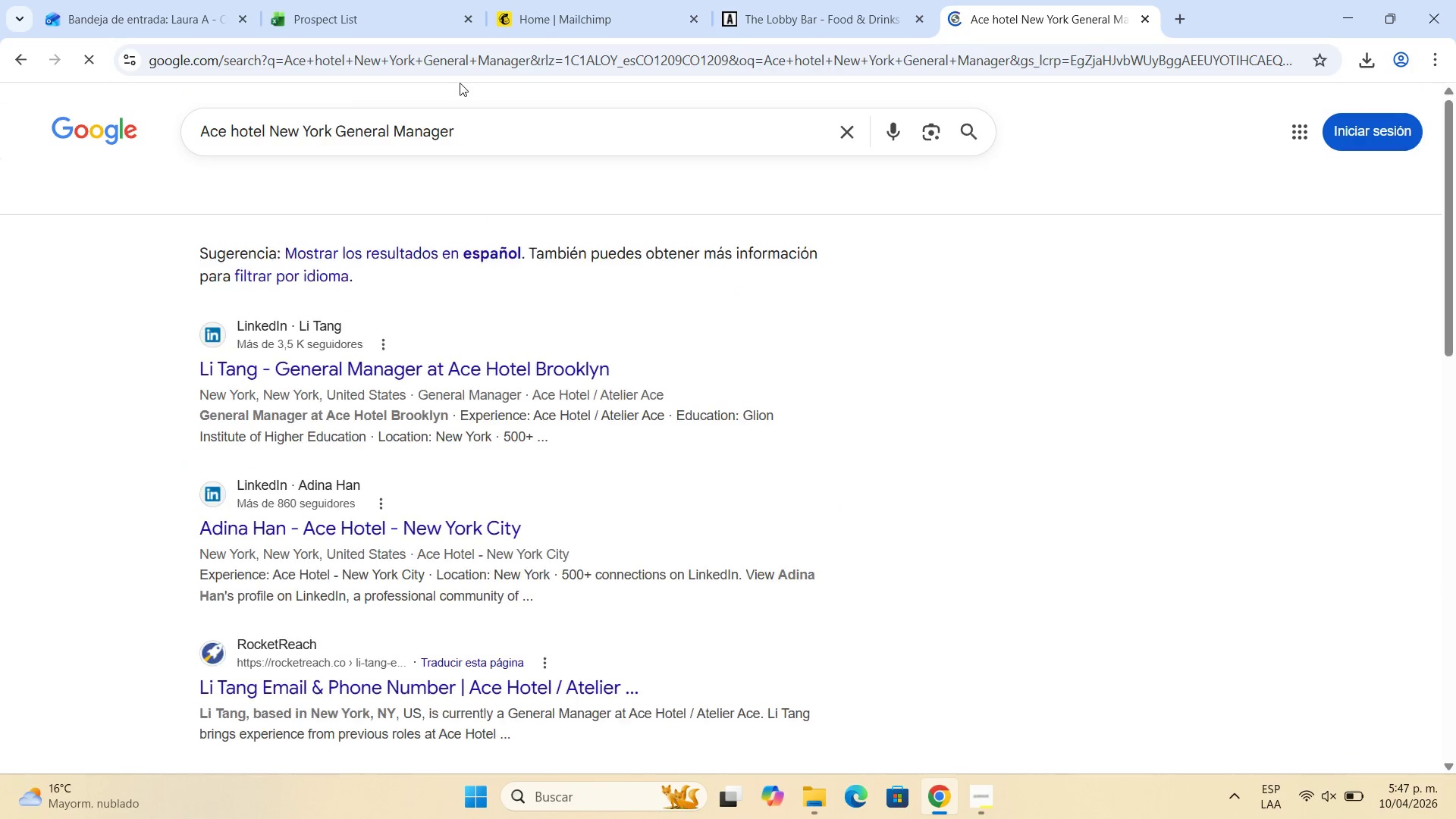 
wait(6.27)
 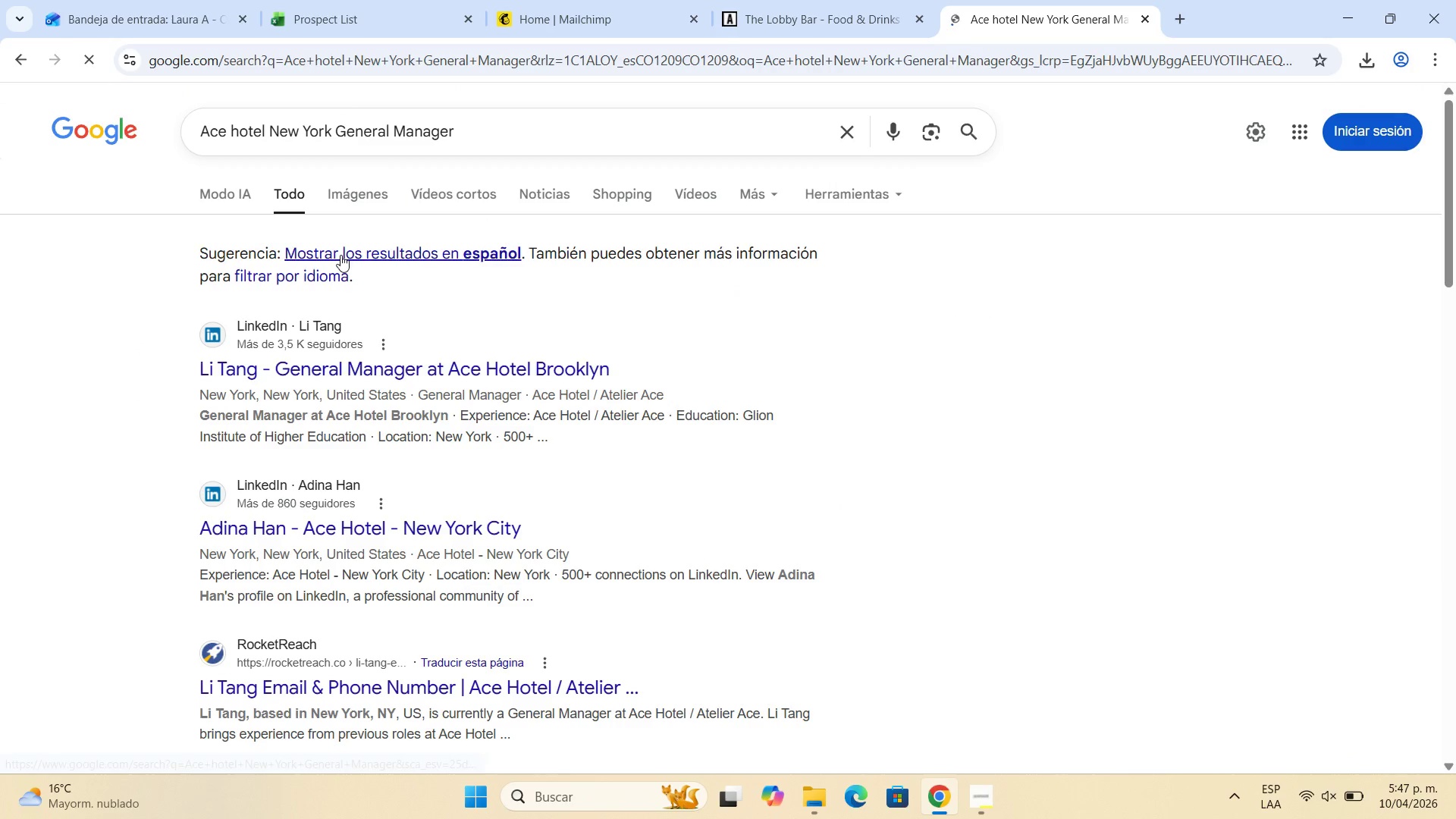 
scroll: coordinate [579, 442], scroll_direction: down, amount: 1.0
 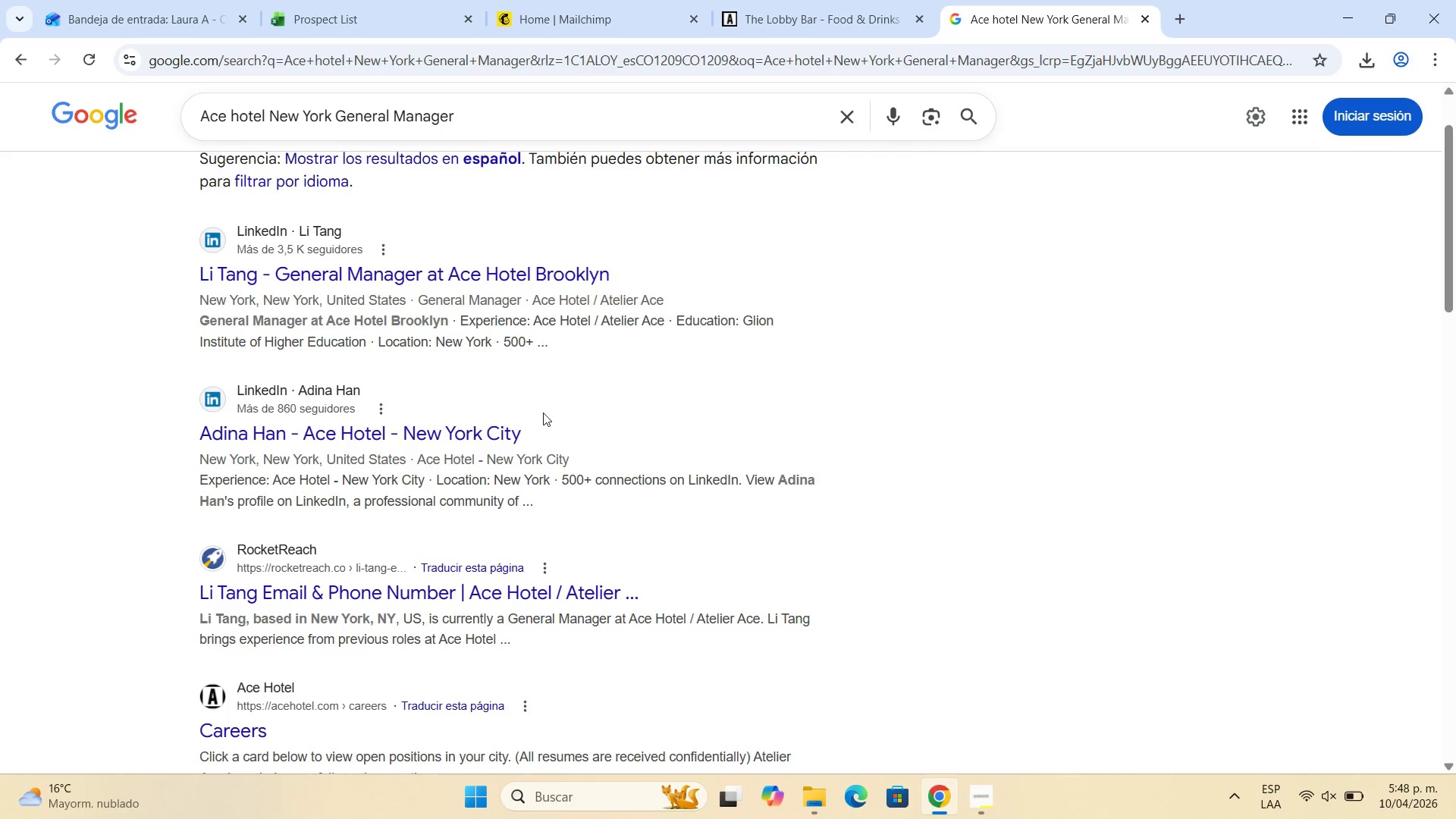 
wait(5.4)
 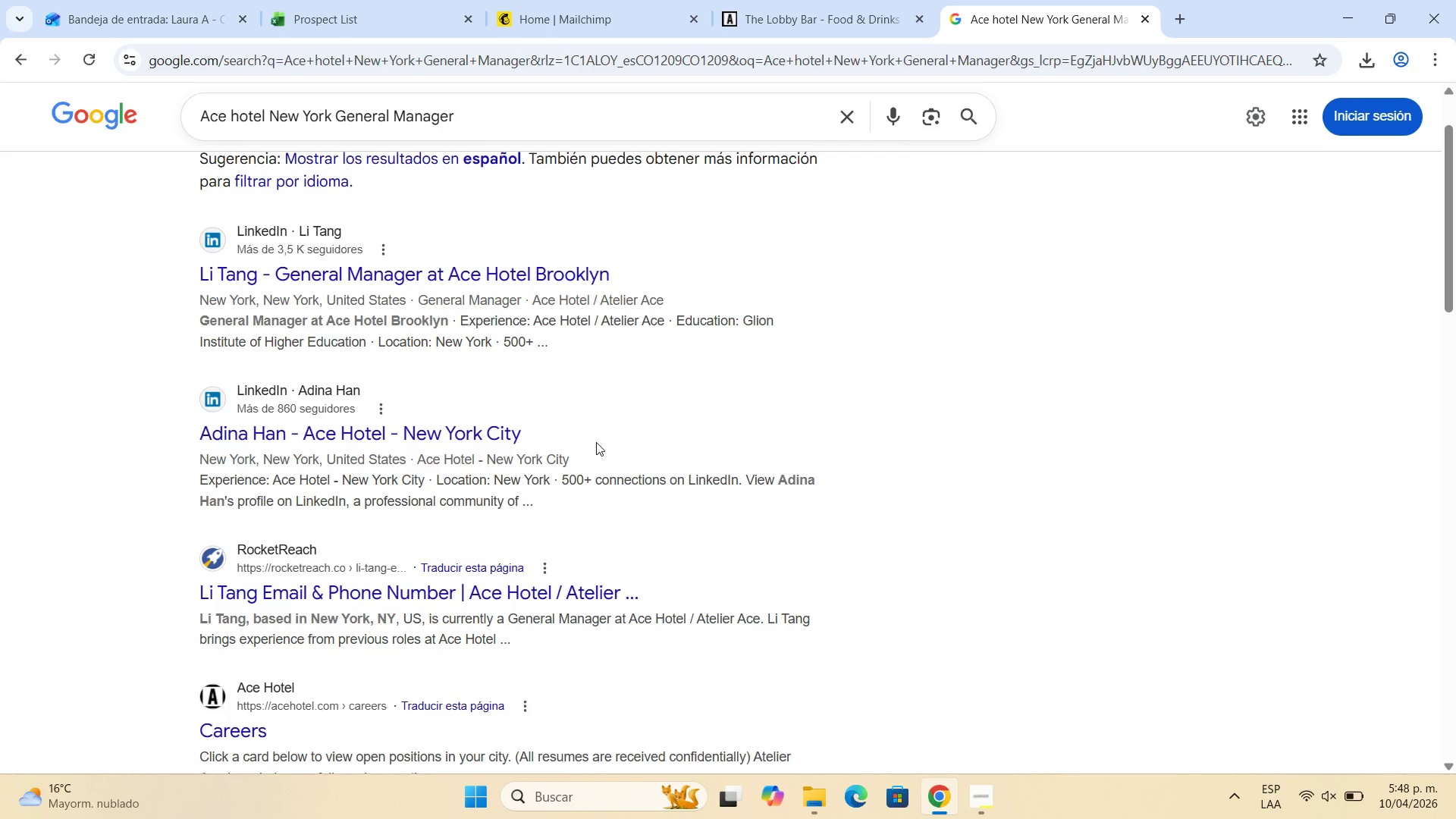 
scroll: coordinate [529, 395], scroll_direction: down, amount: 5.0
 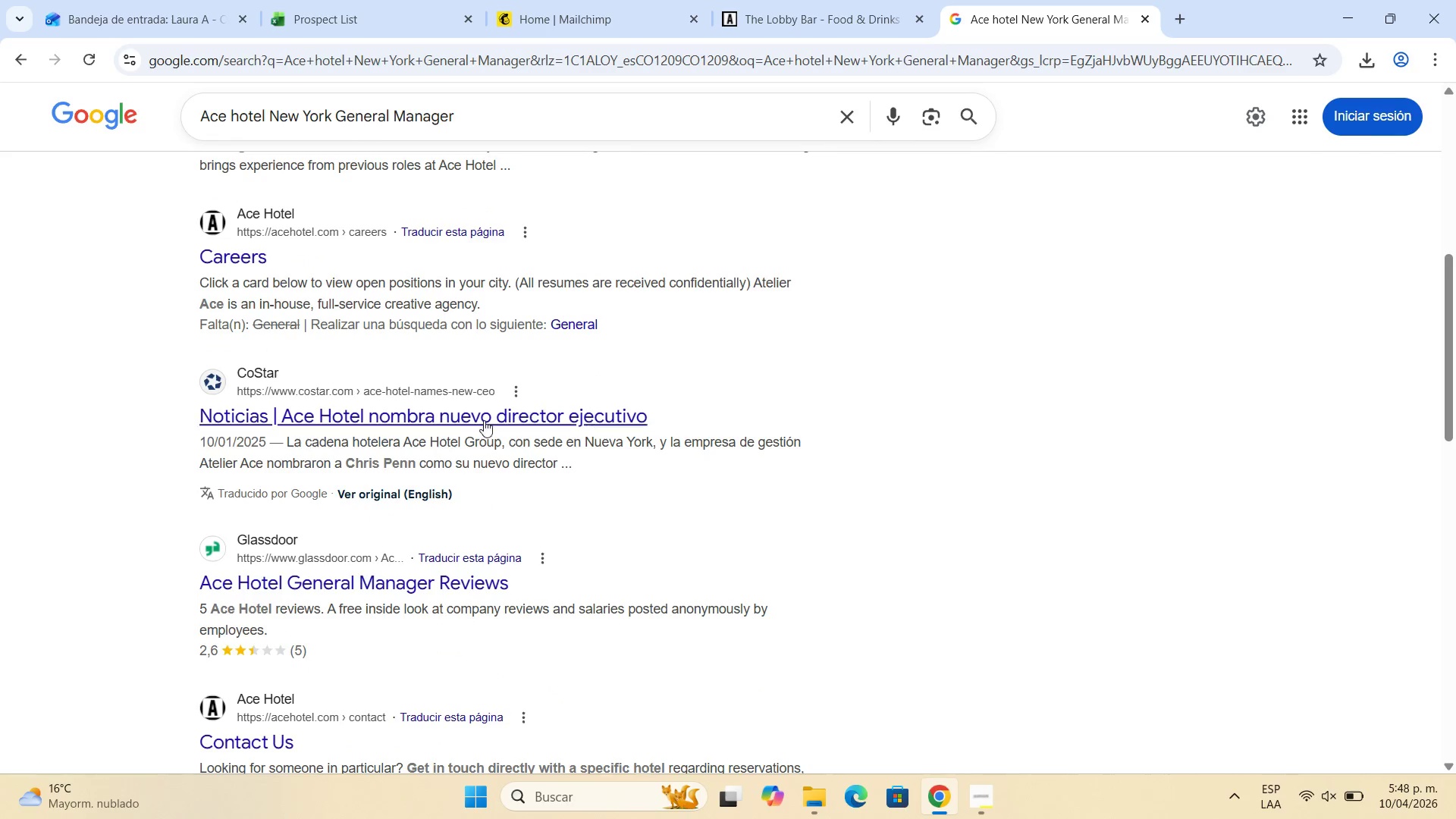 
scroll: coordinate [439, 455], scroll_direction: up, amount: 5.0
 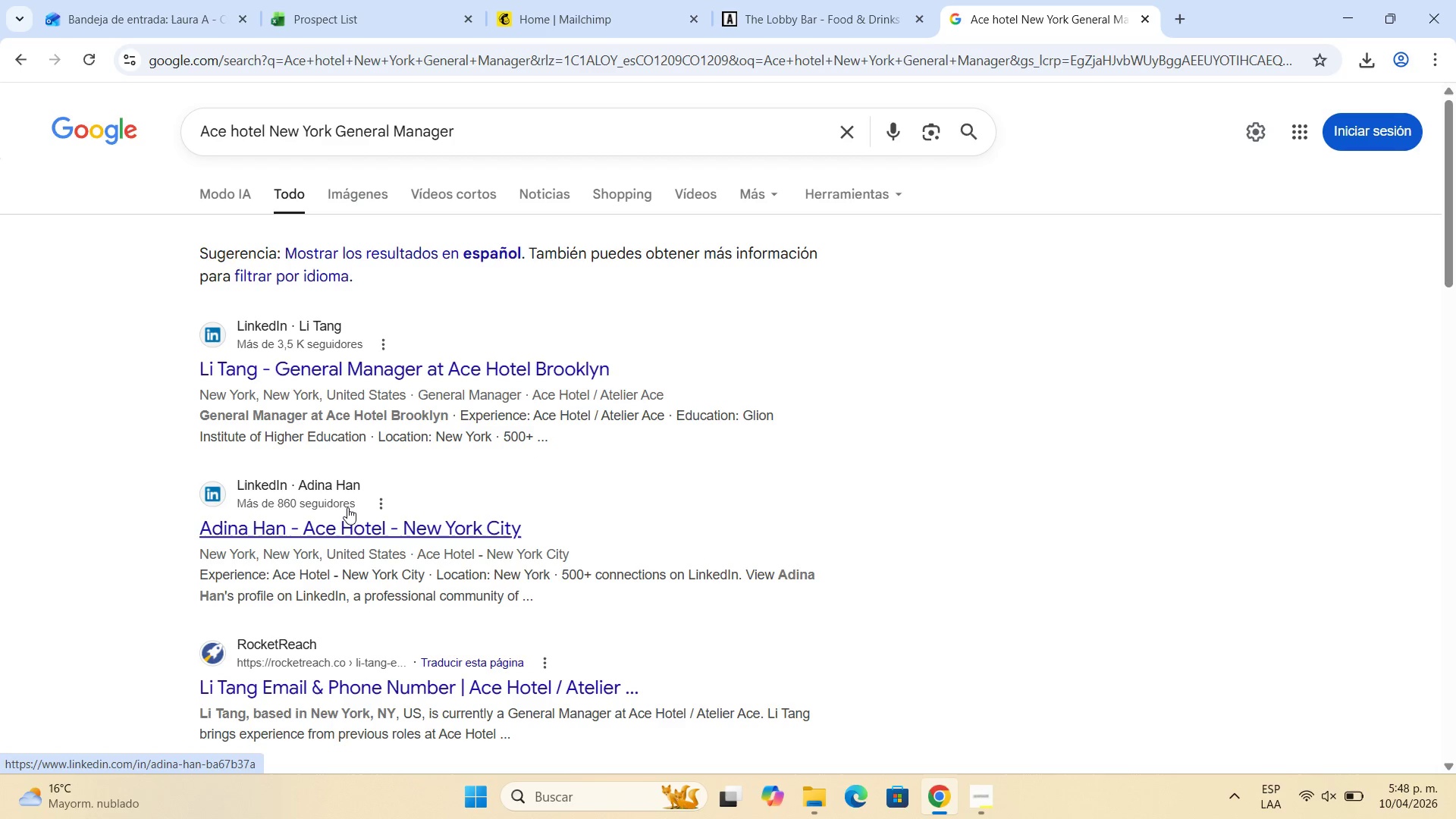 
wait(24.89)
 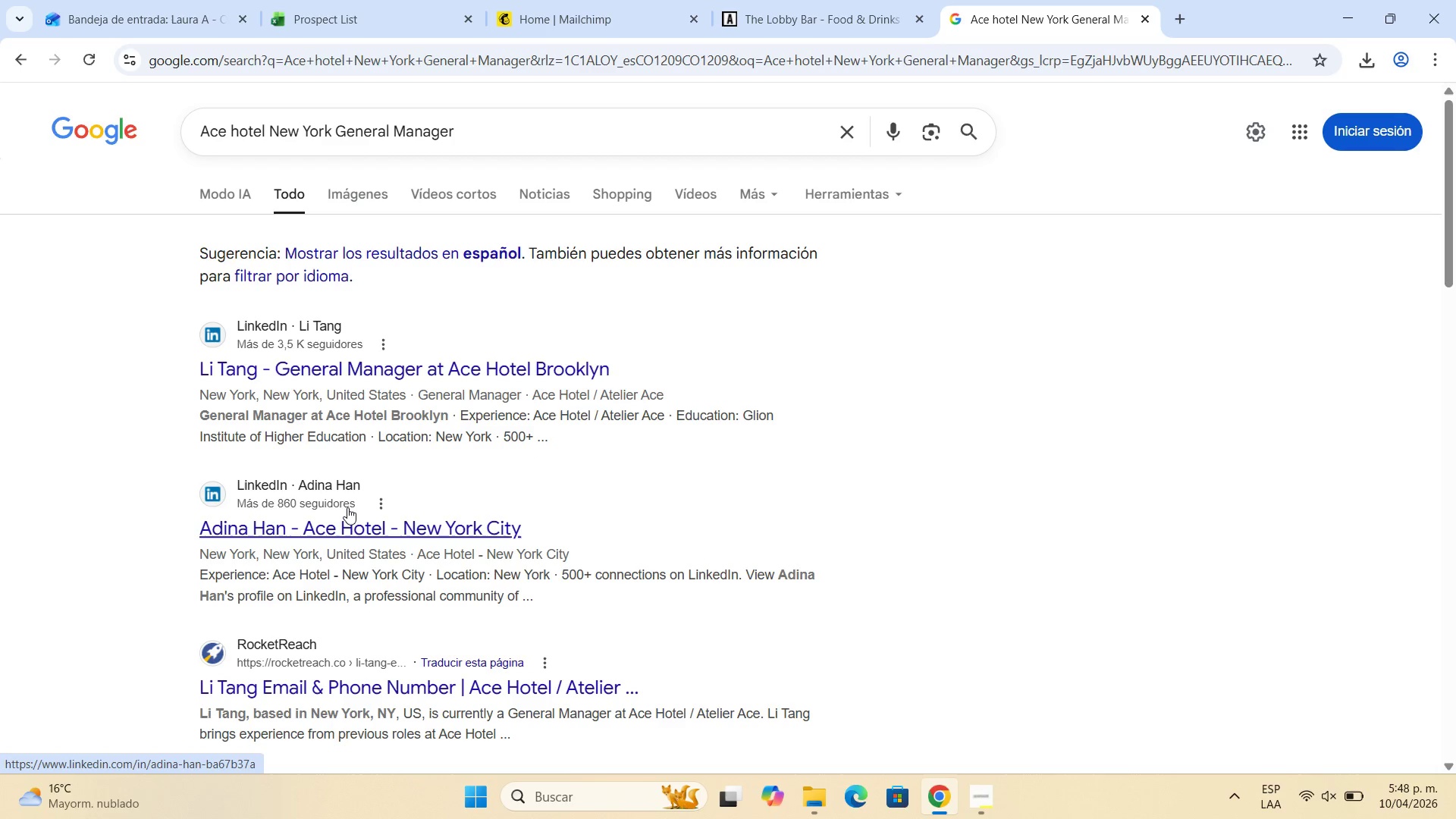 
left_click([147, 2])
 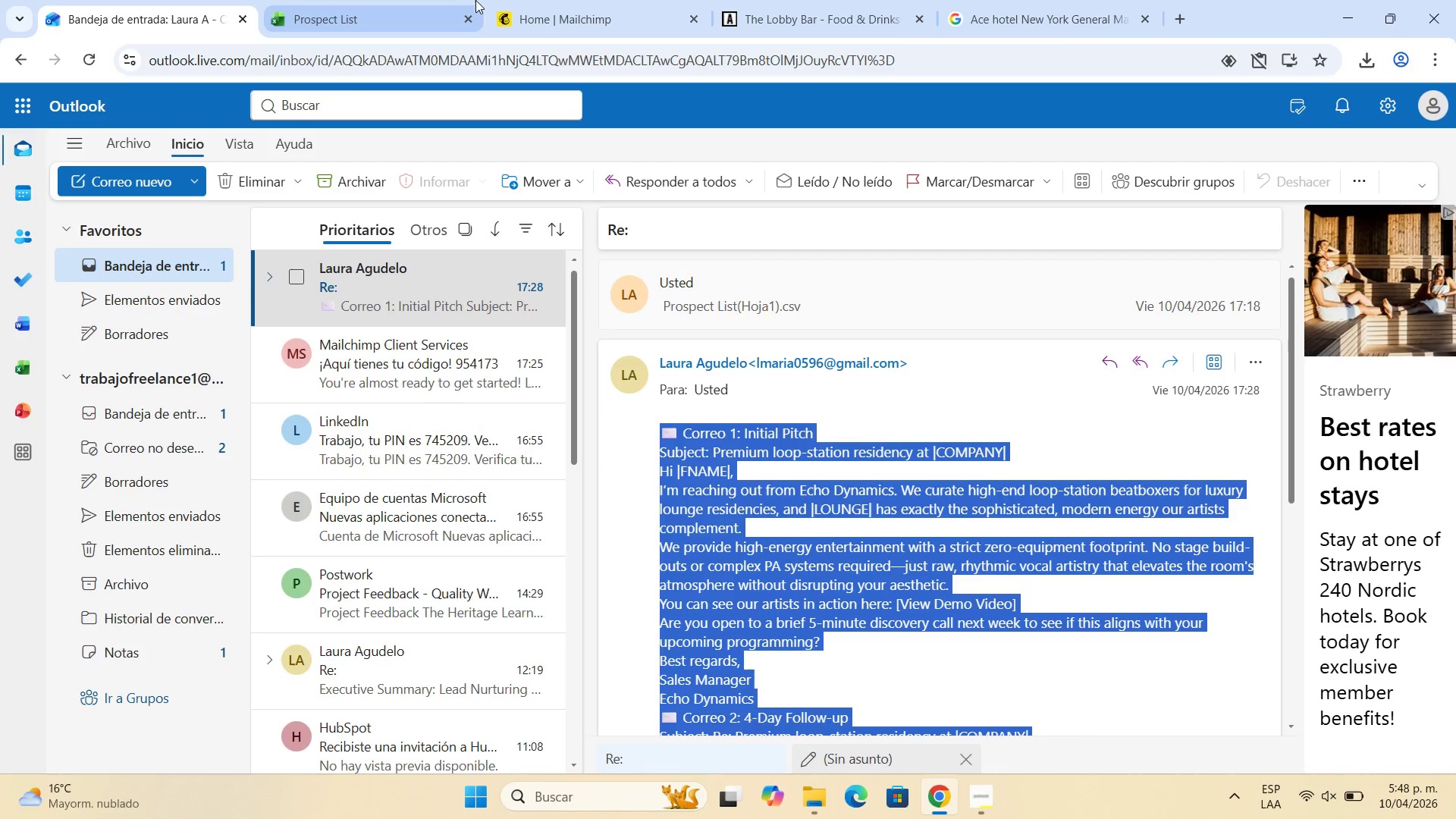 
left_click([408, 0])
 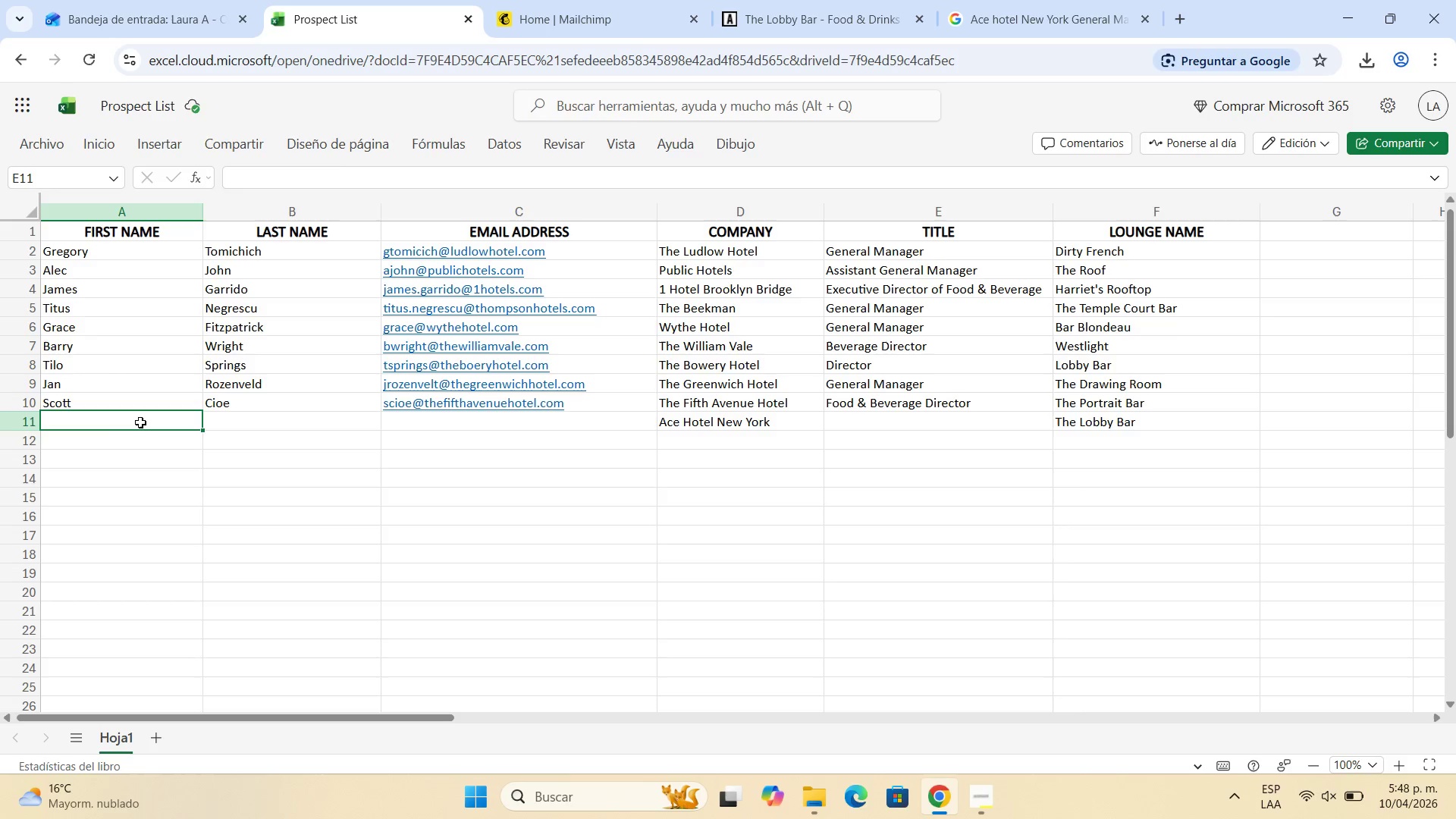 
double_click([140, 422])
 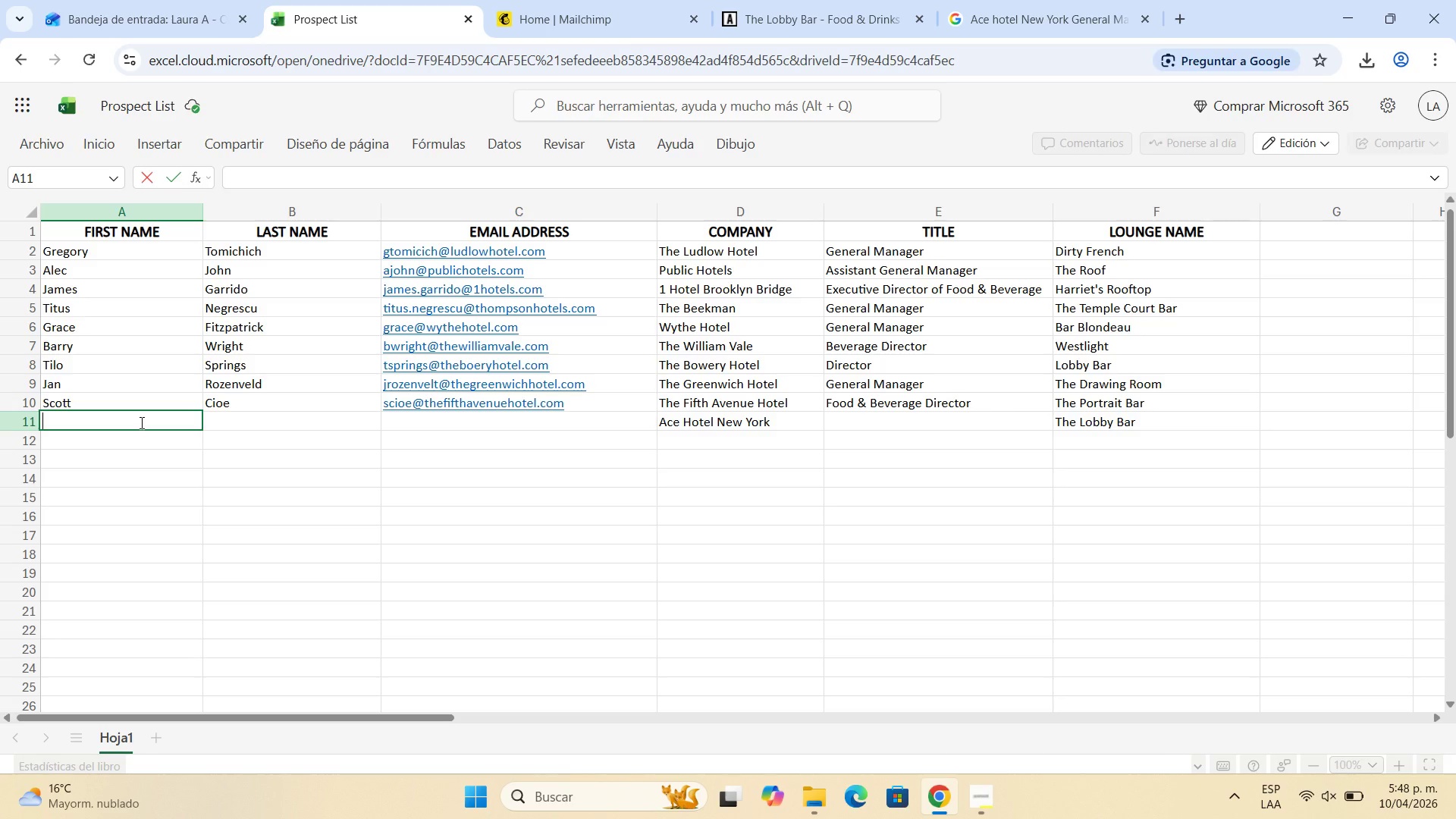 
type(Adia)
 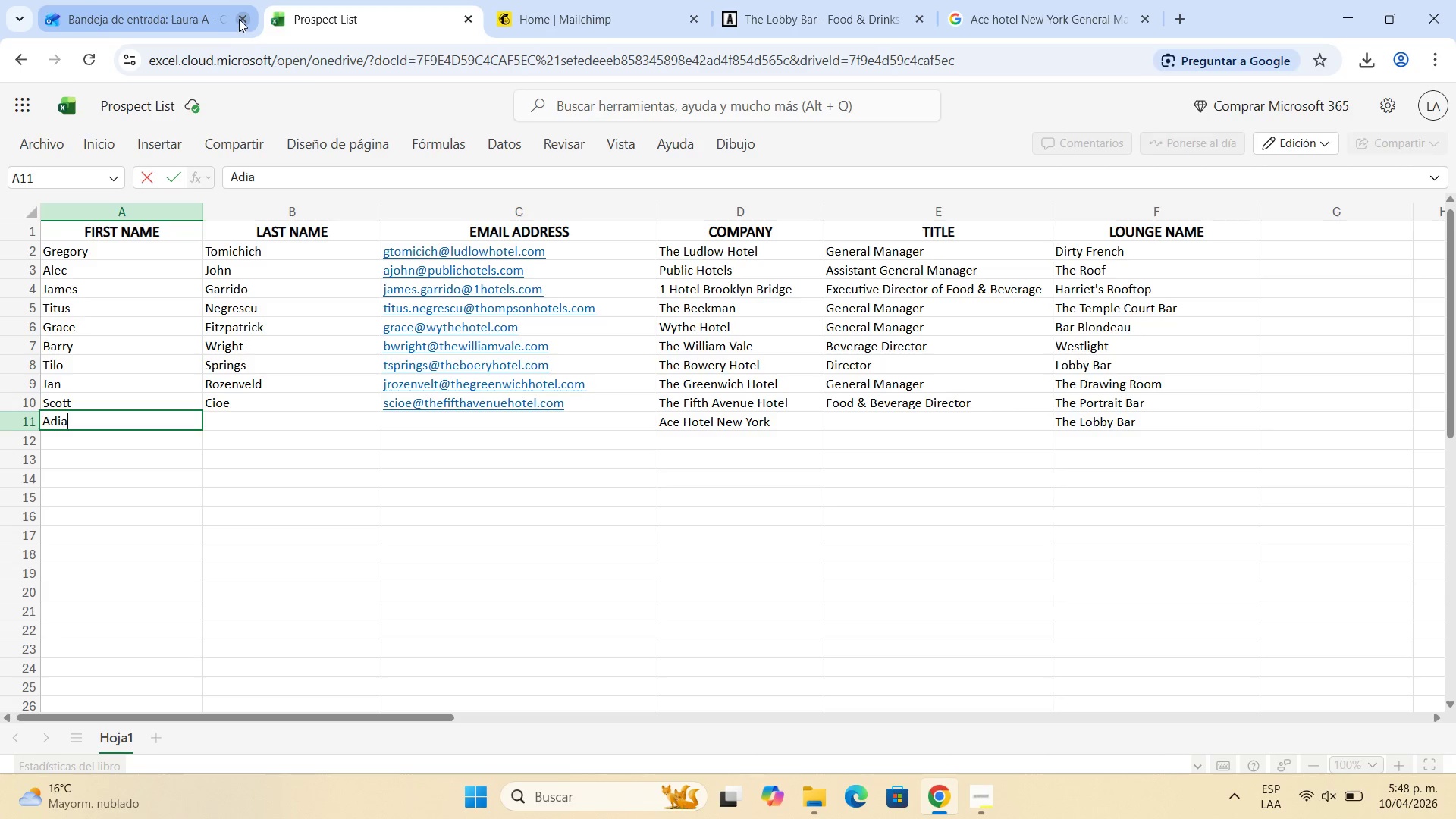 
left_click([239, 19])
 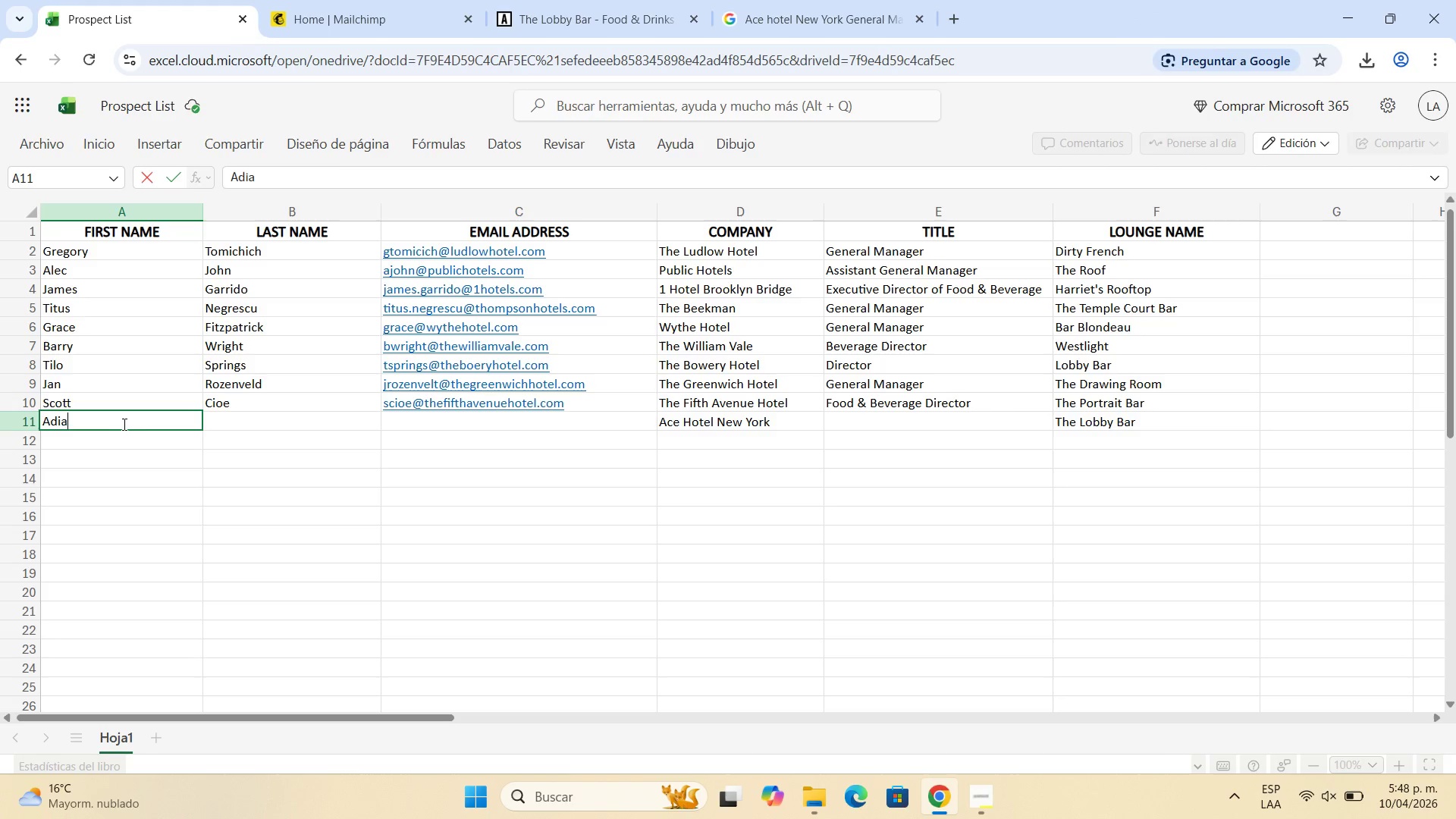 
left_click([126, 421])
 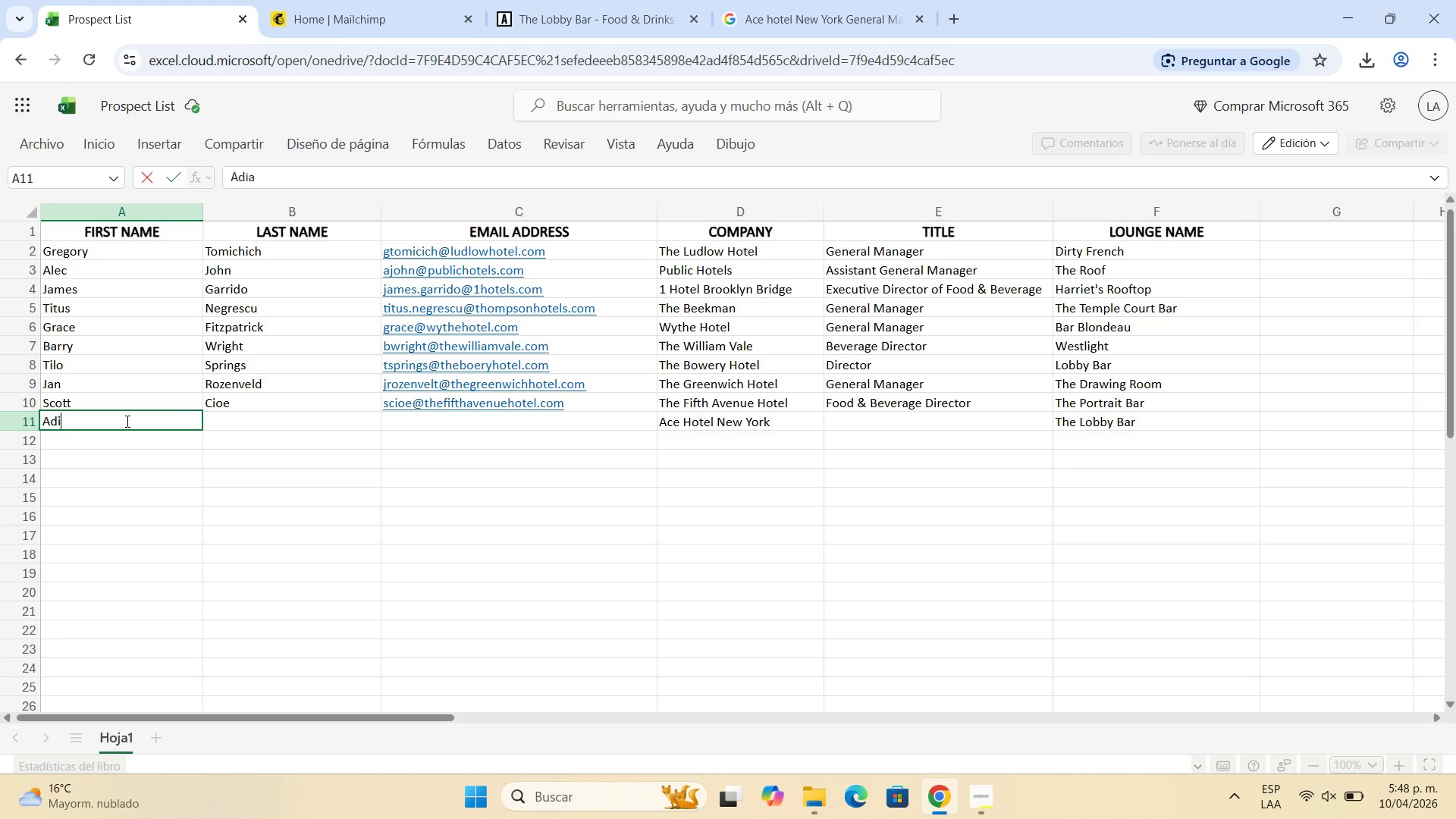 
key(Backspace)
type(na)
 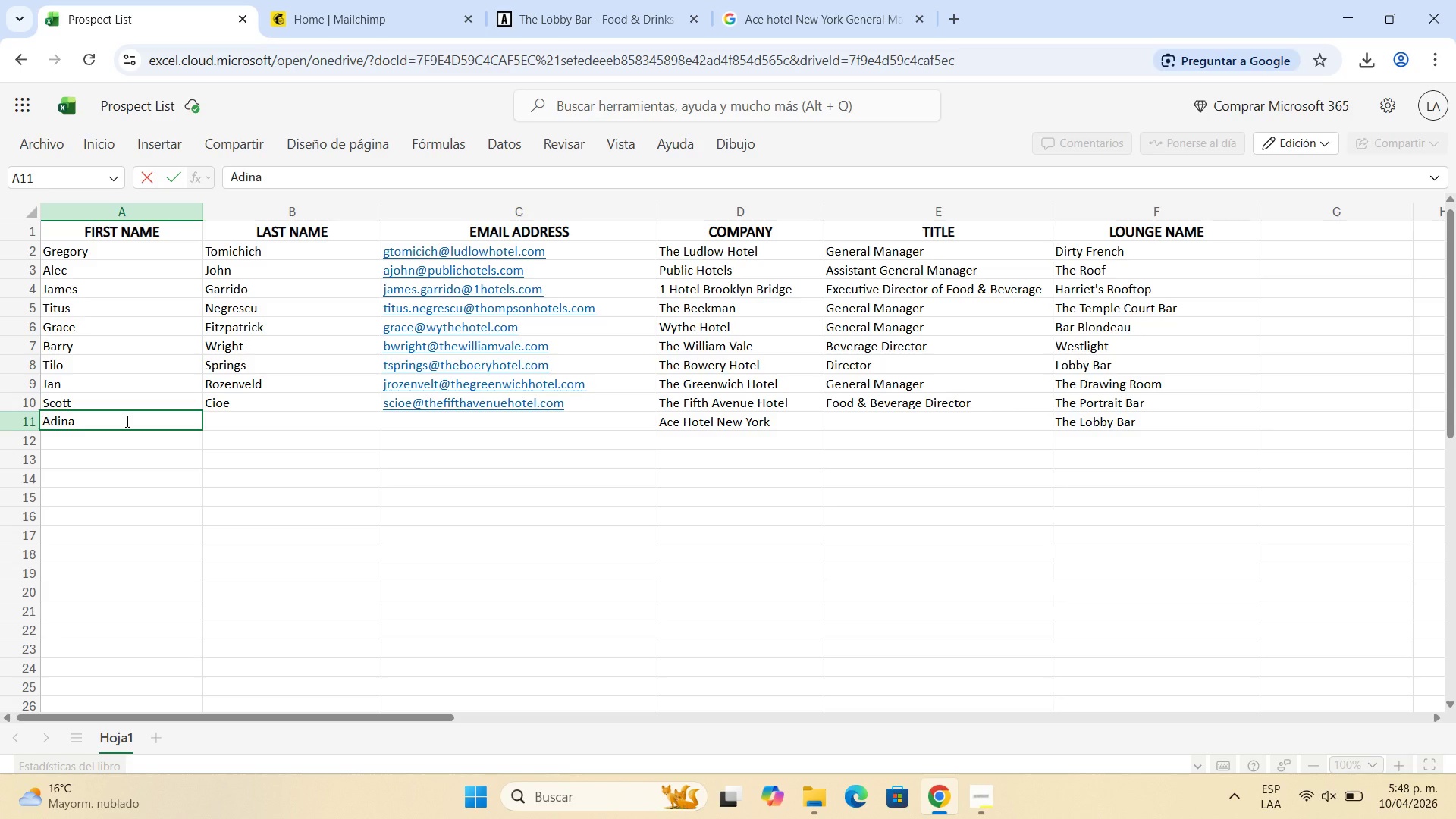 
wait(5.23)
 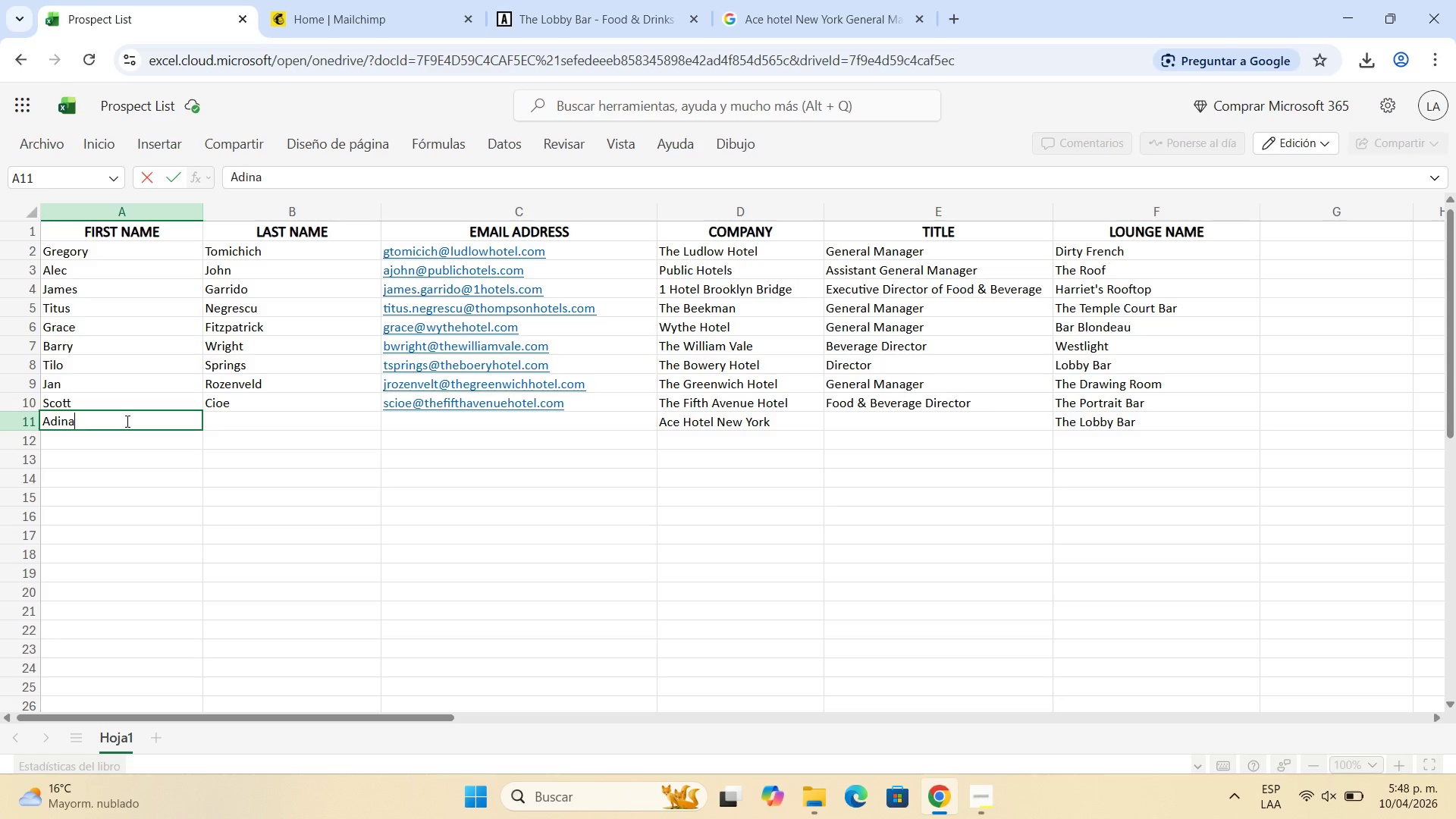 
left_click([785, 23])
 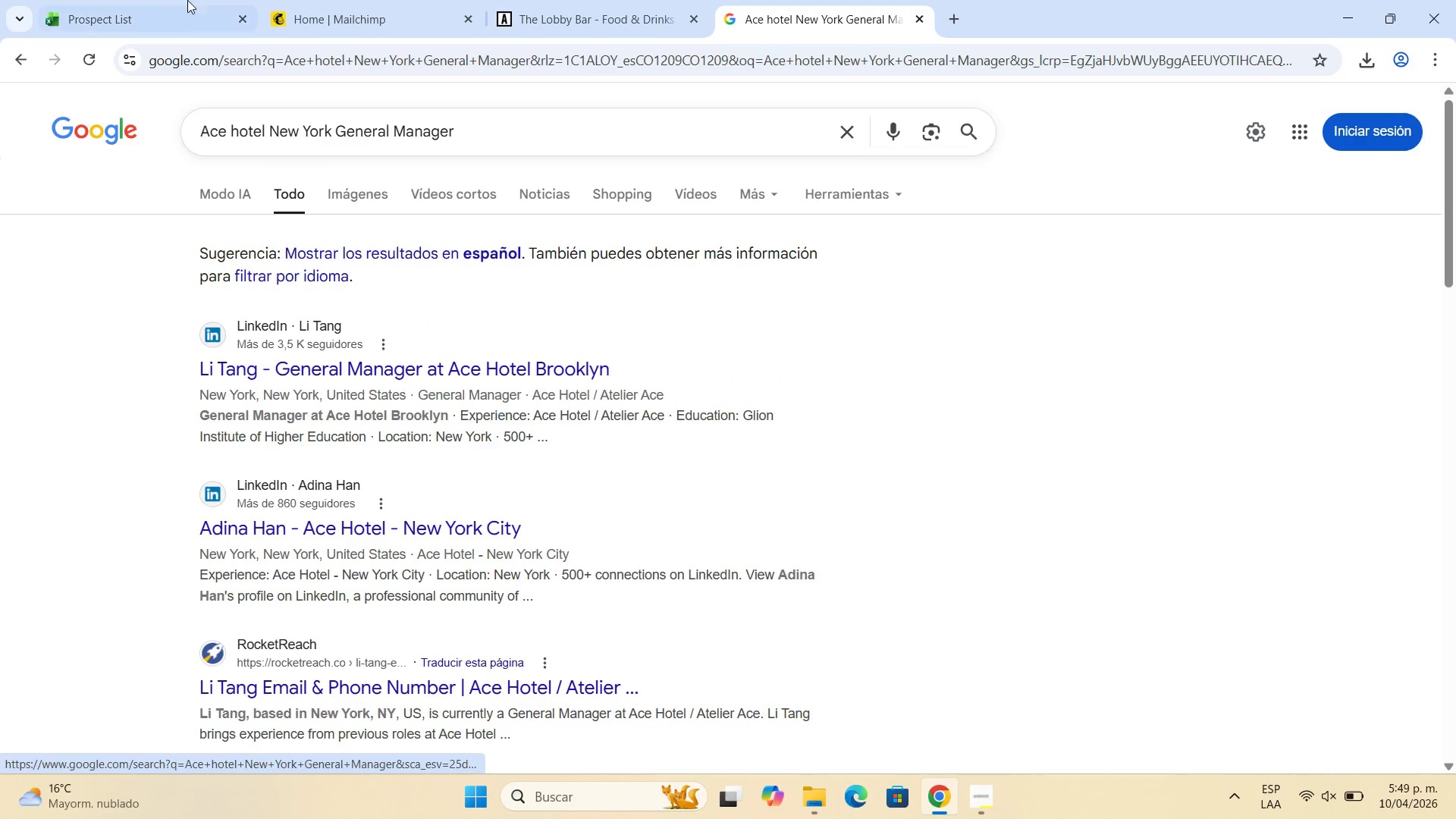 
left_click([173, 0])
 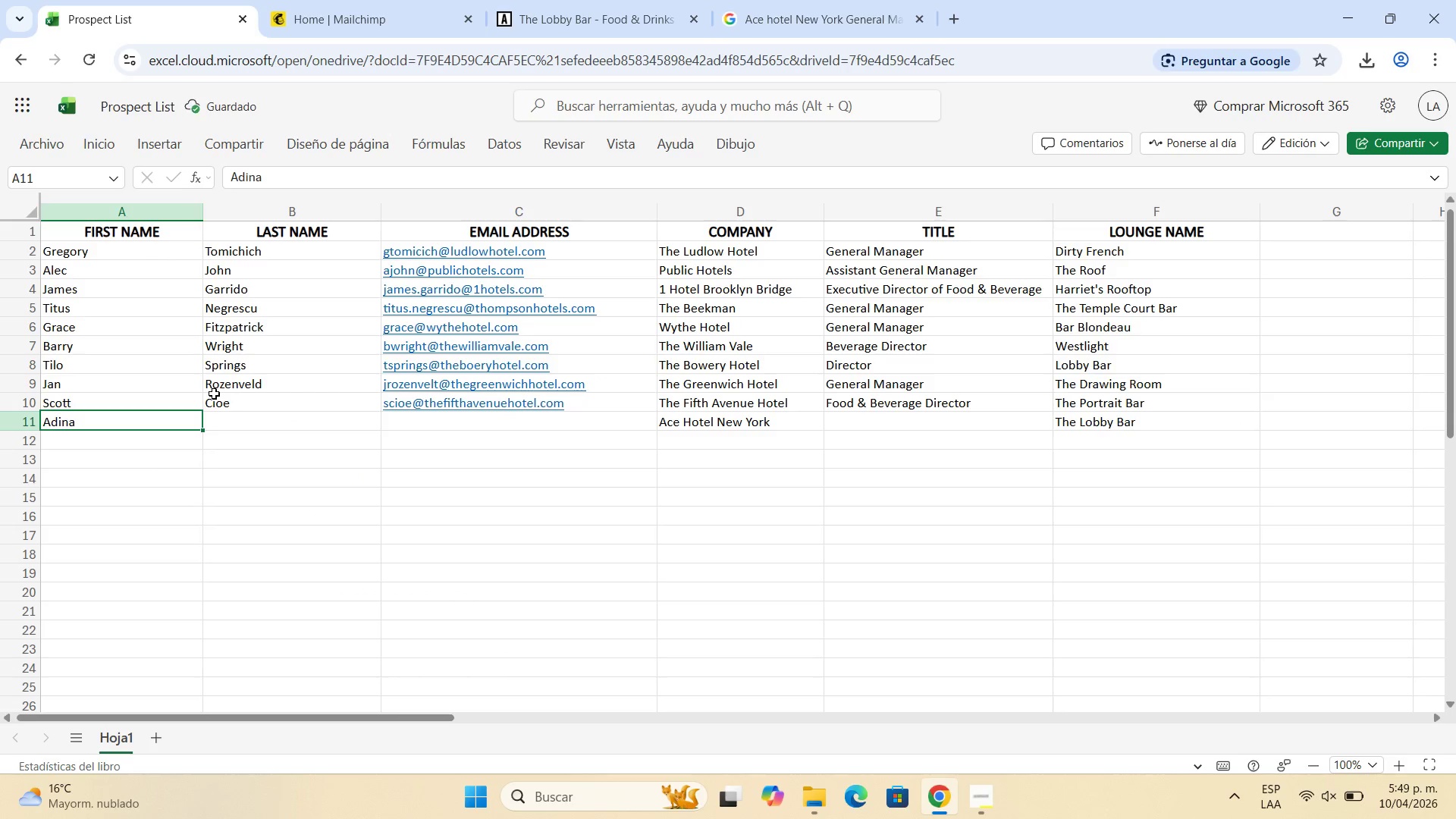 
key(Tab)
type(Han)
 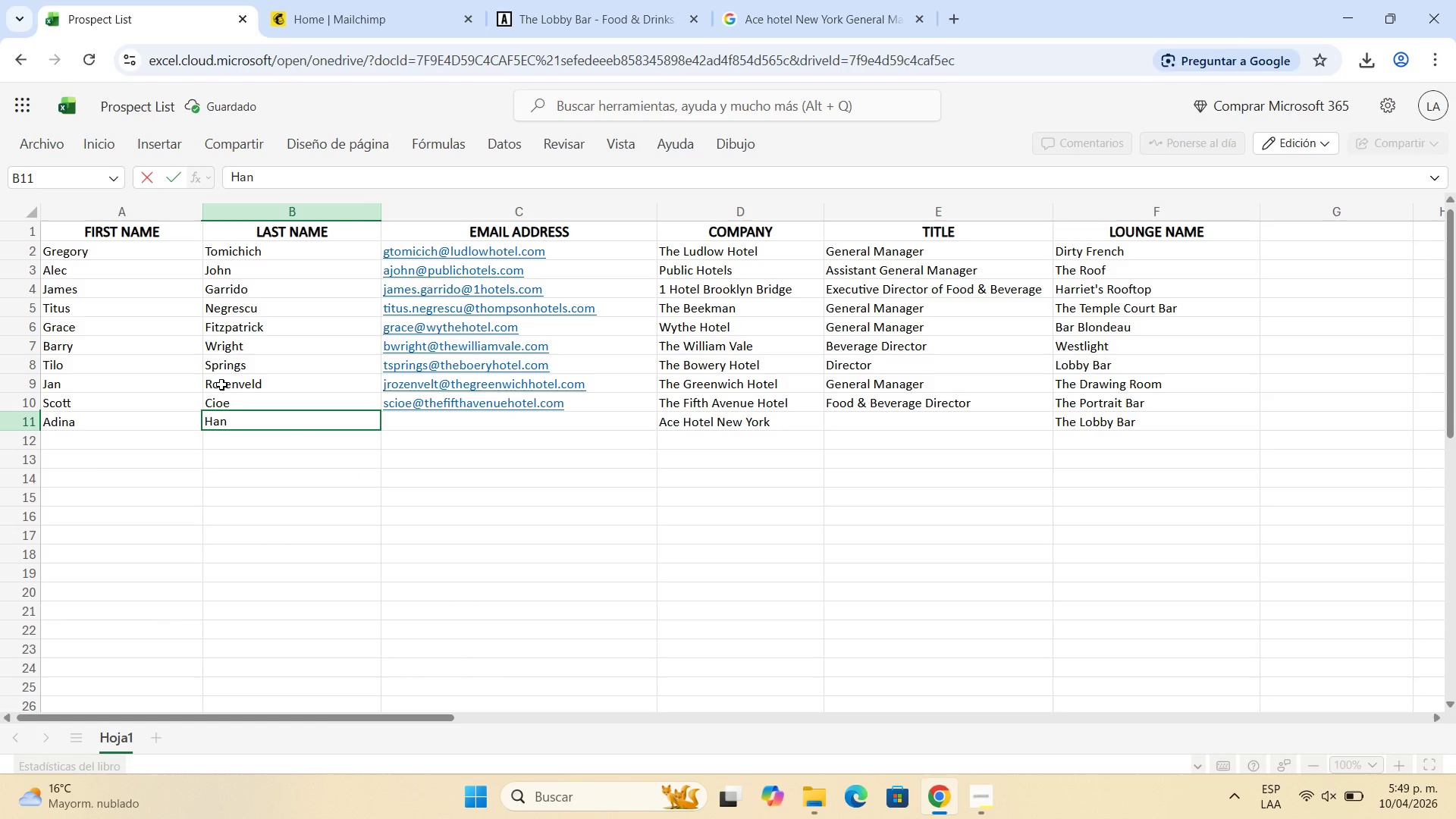 
key(Tab)
 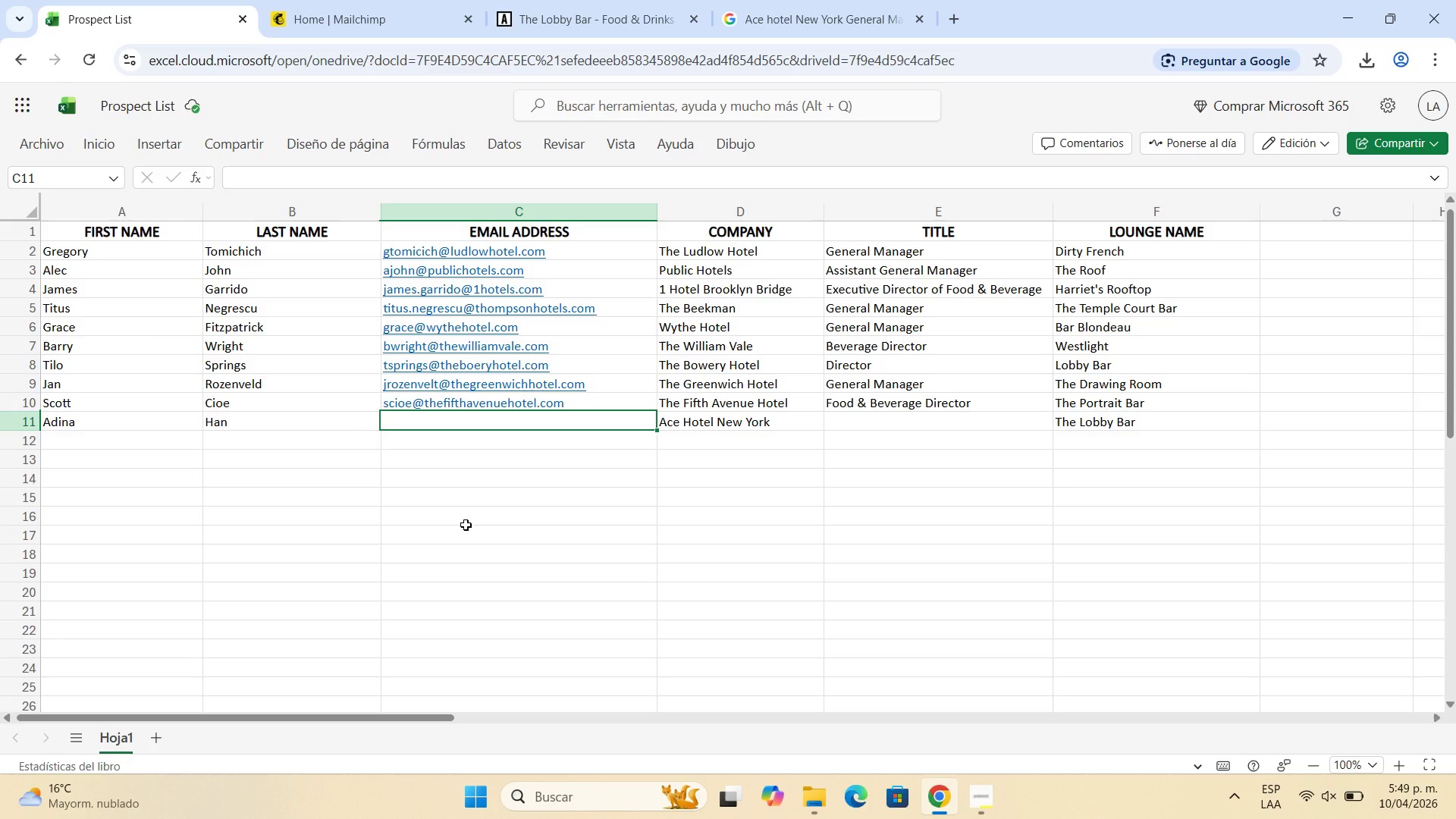 
wait(9.58)
 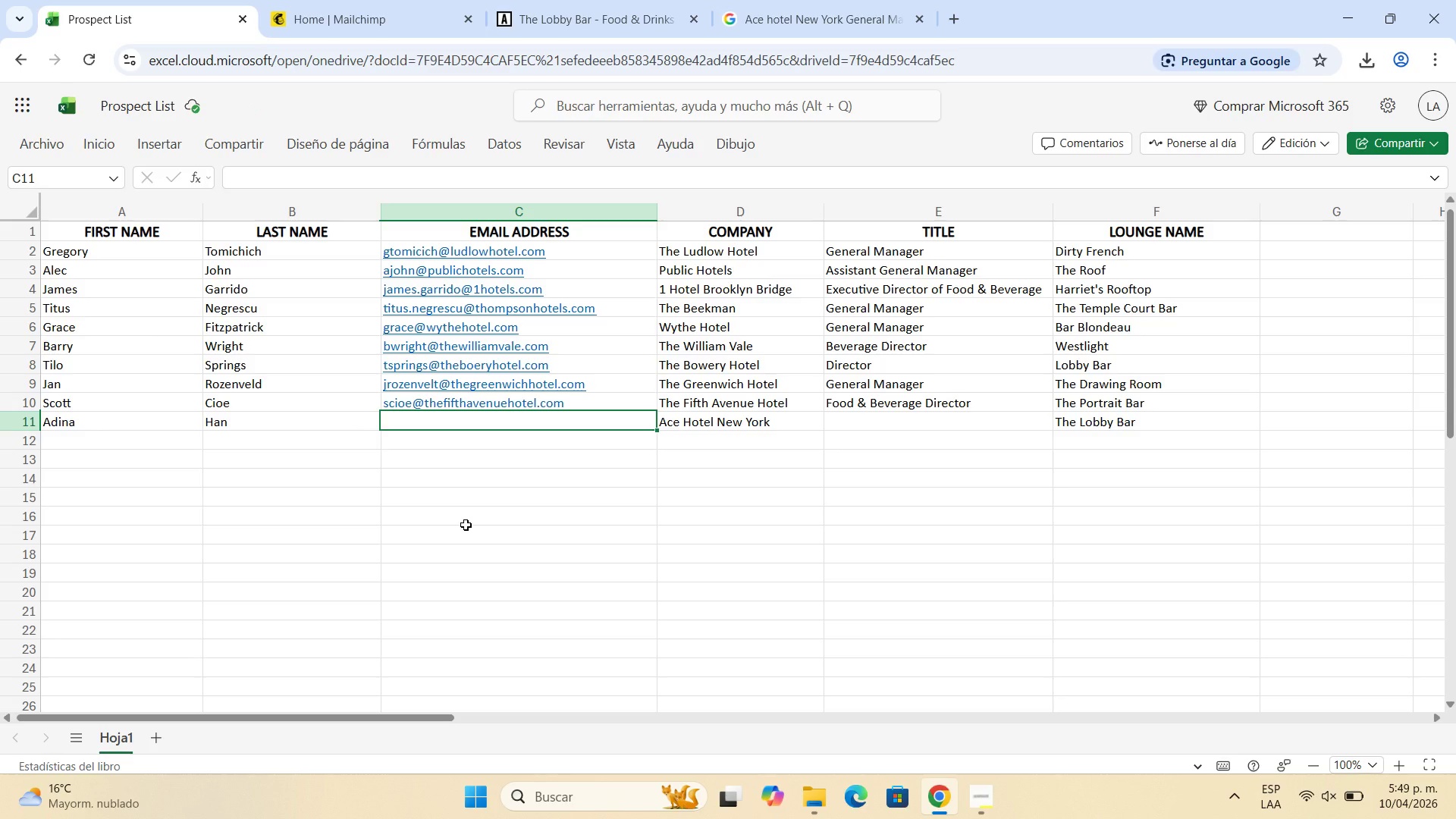 
type(A)
key(Backspace)
key(Backspace)
type(a.)
key(Backspace)
type(han)
 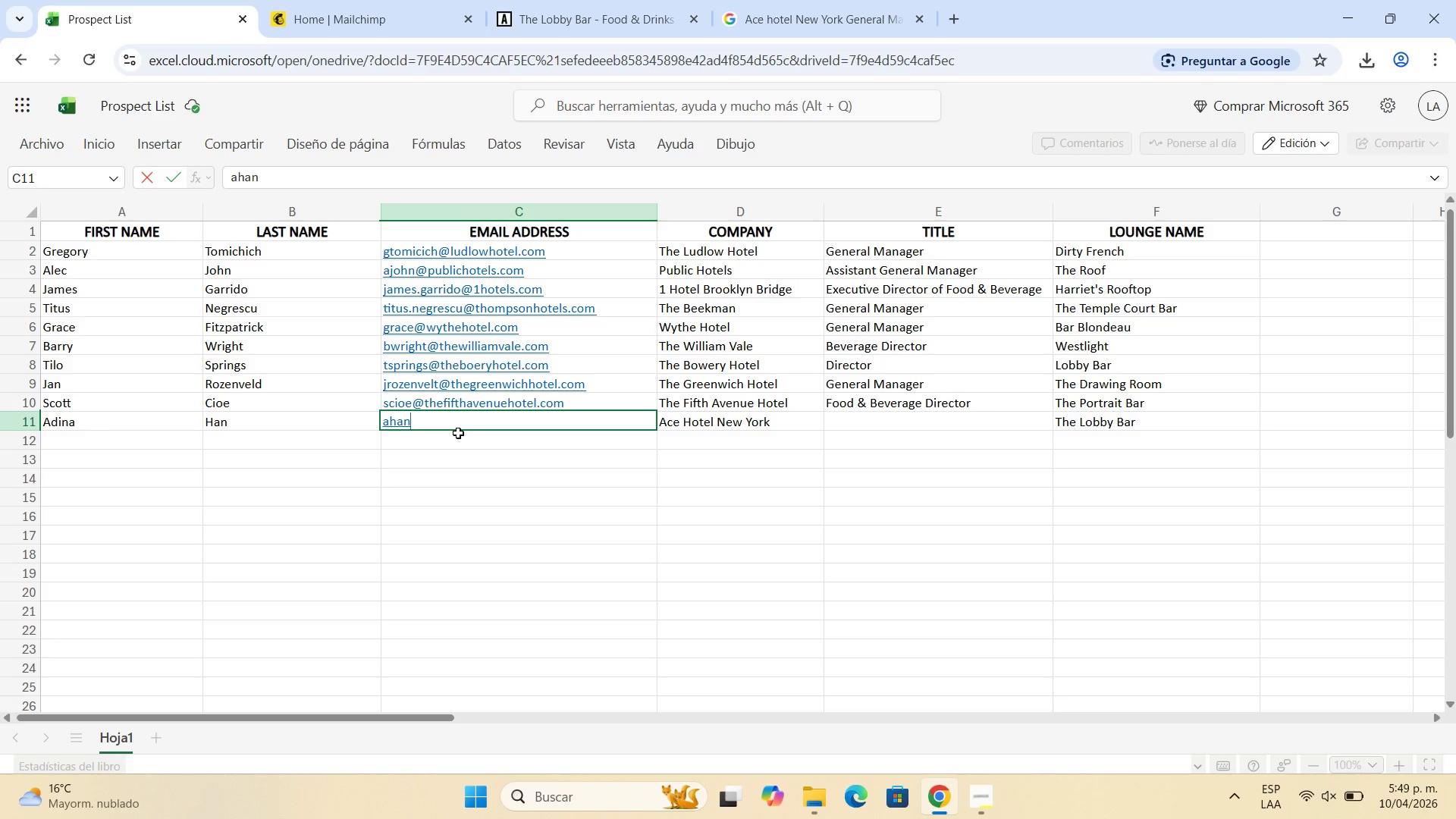 
key(Alt+Control+Q)
 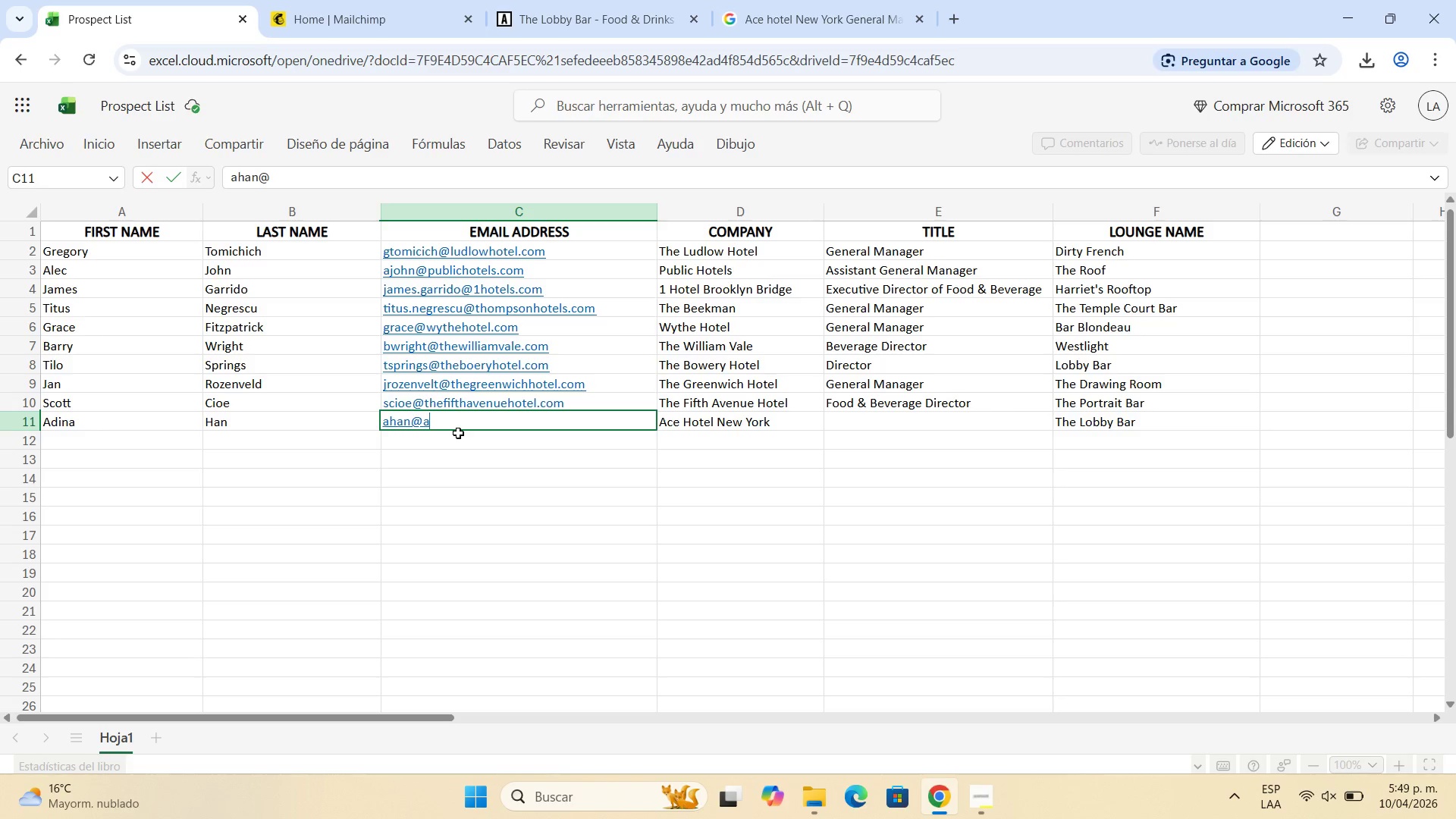 
type(acehotel.com)
 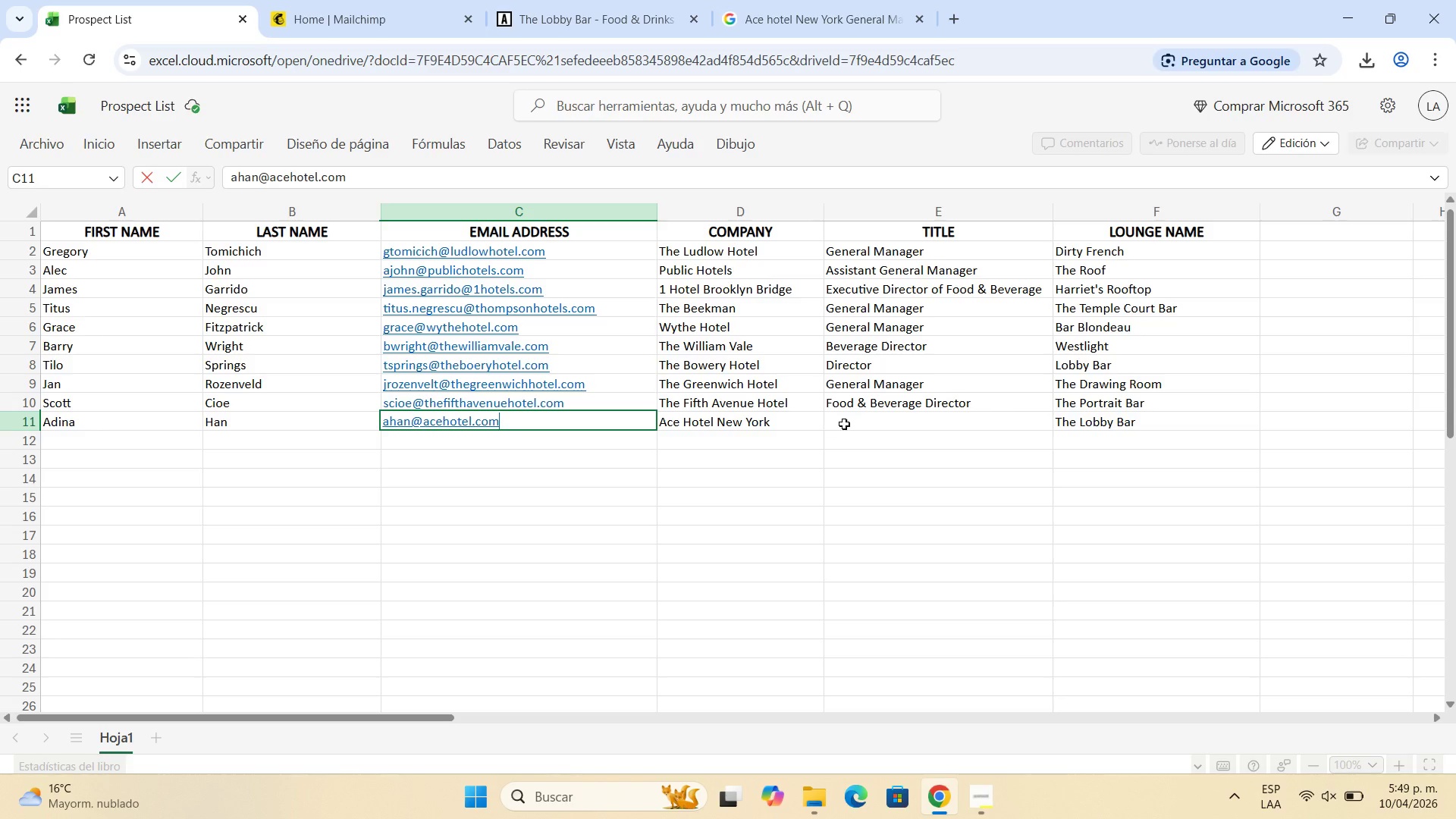 
double_click([844, 424])
 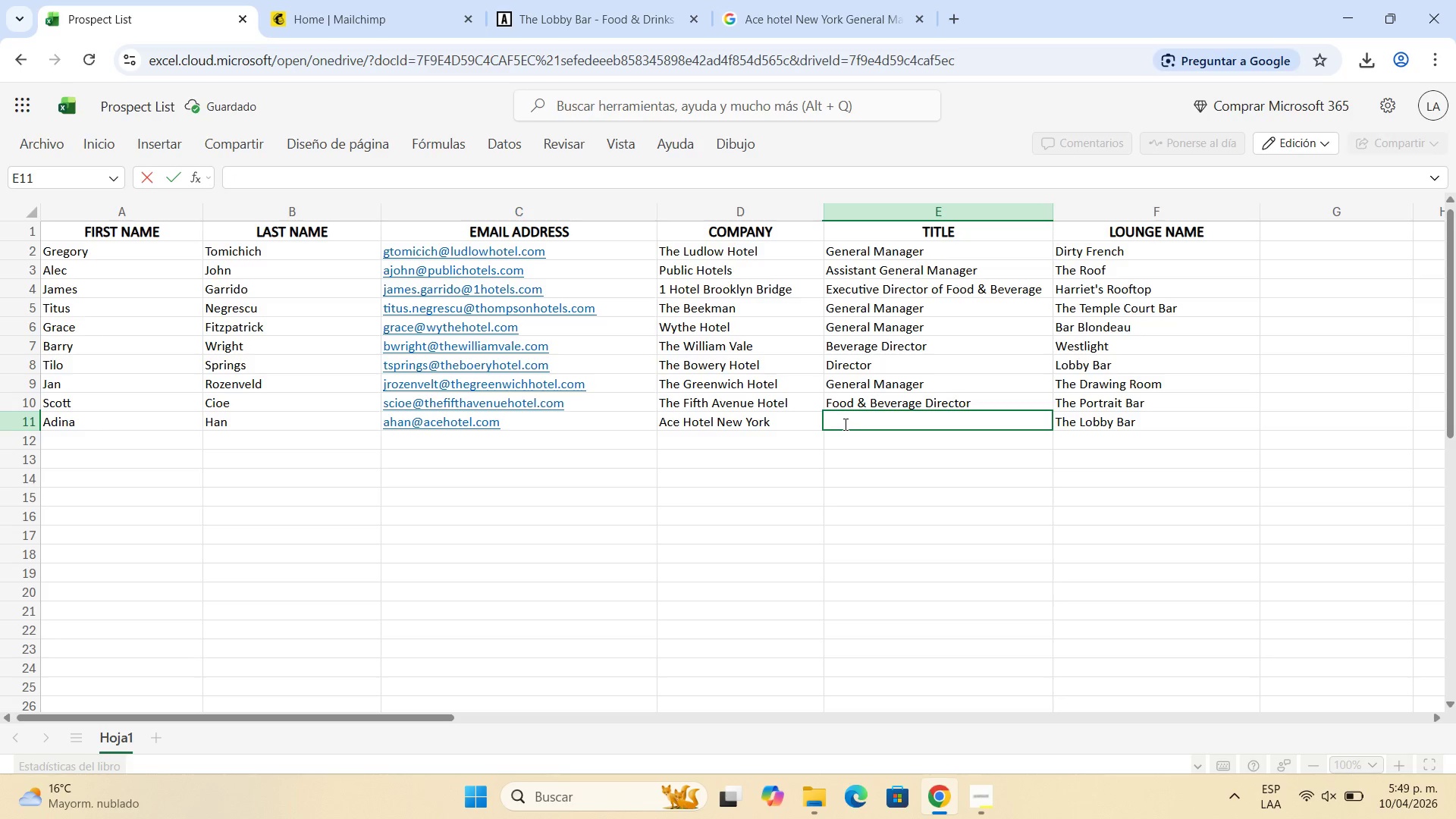 
type(Ge)
 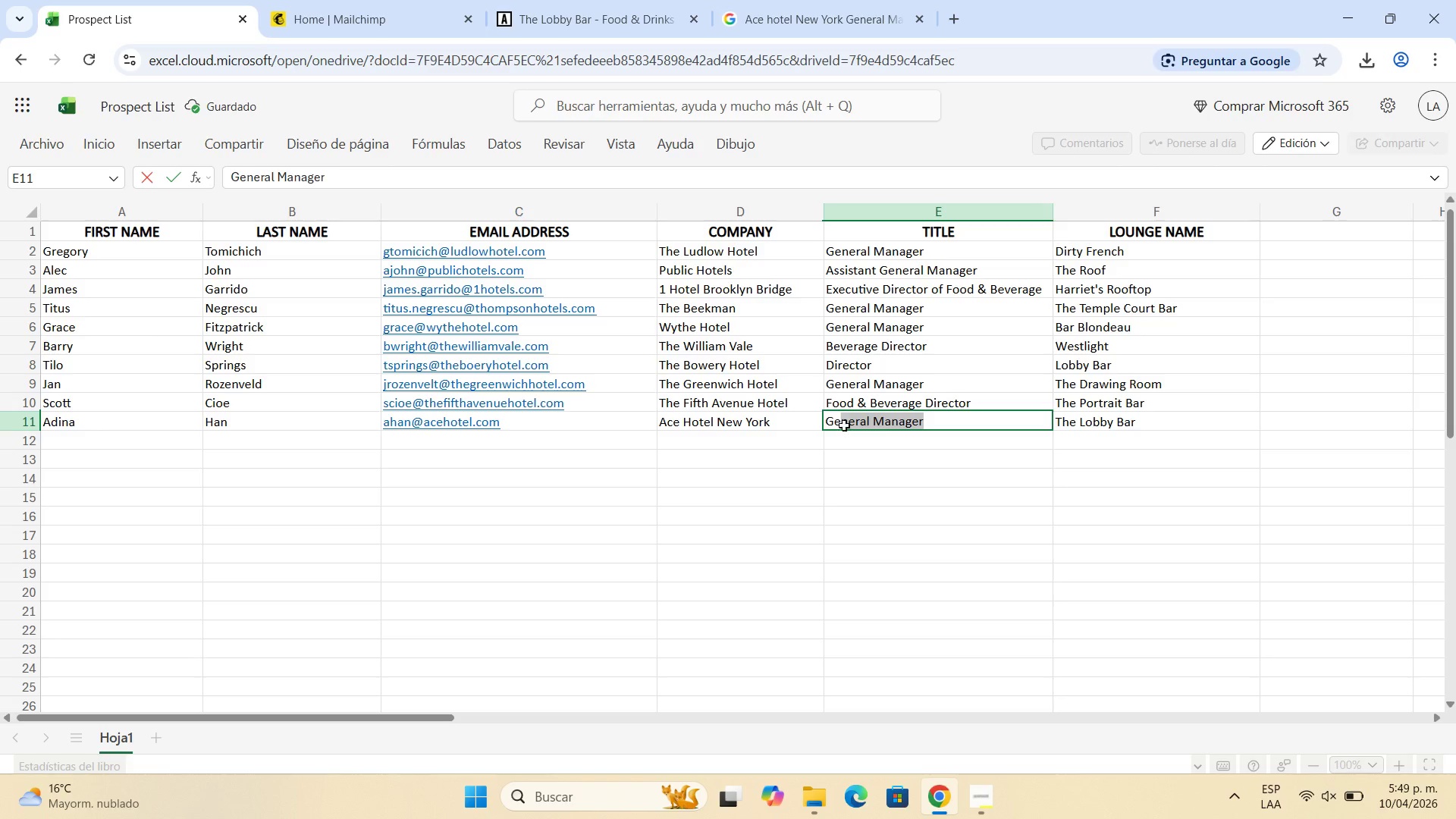 
key(ArrowRight)
 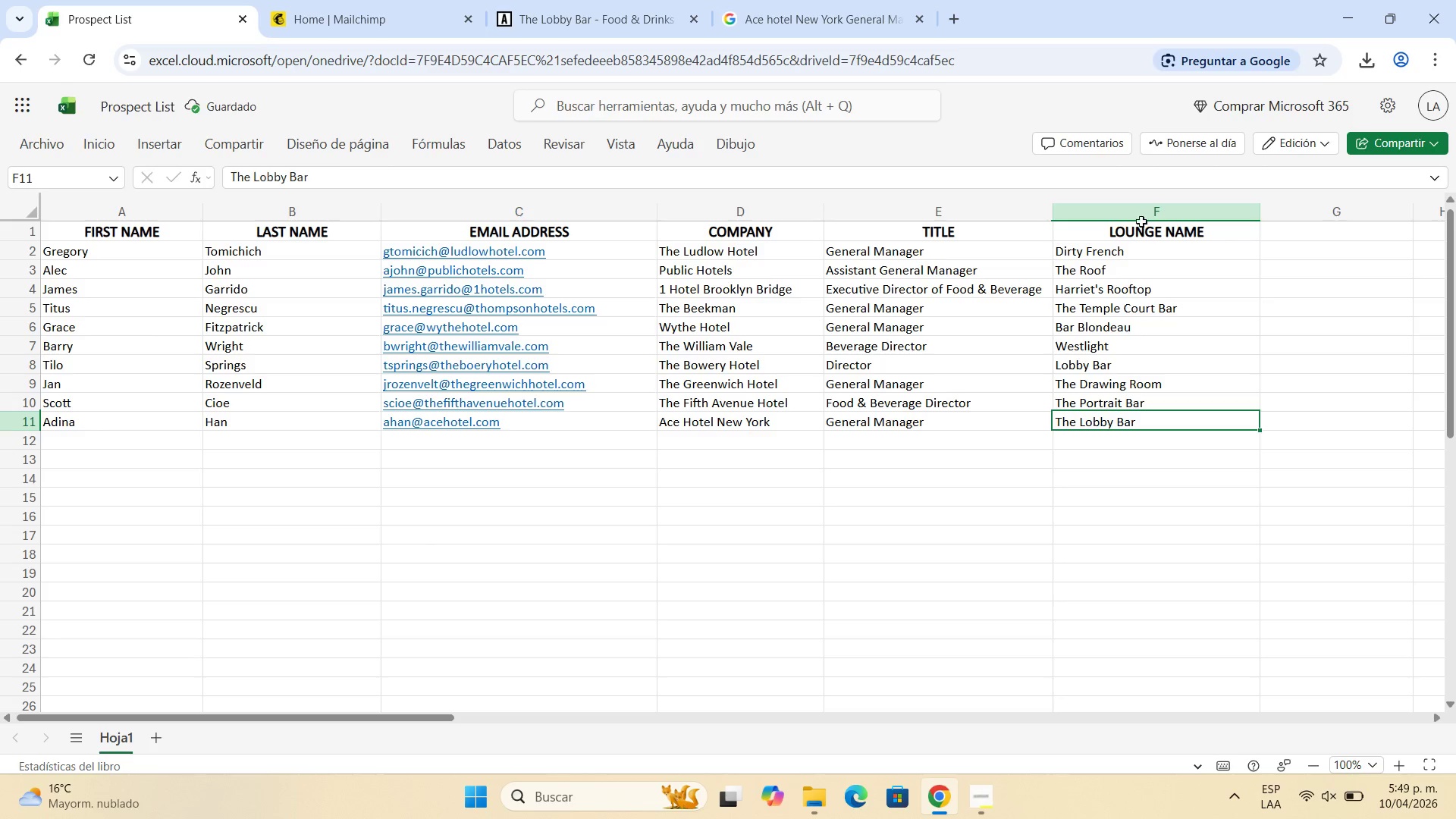 
mouse_move([795, 16])
 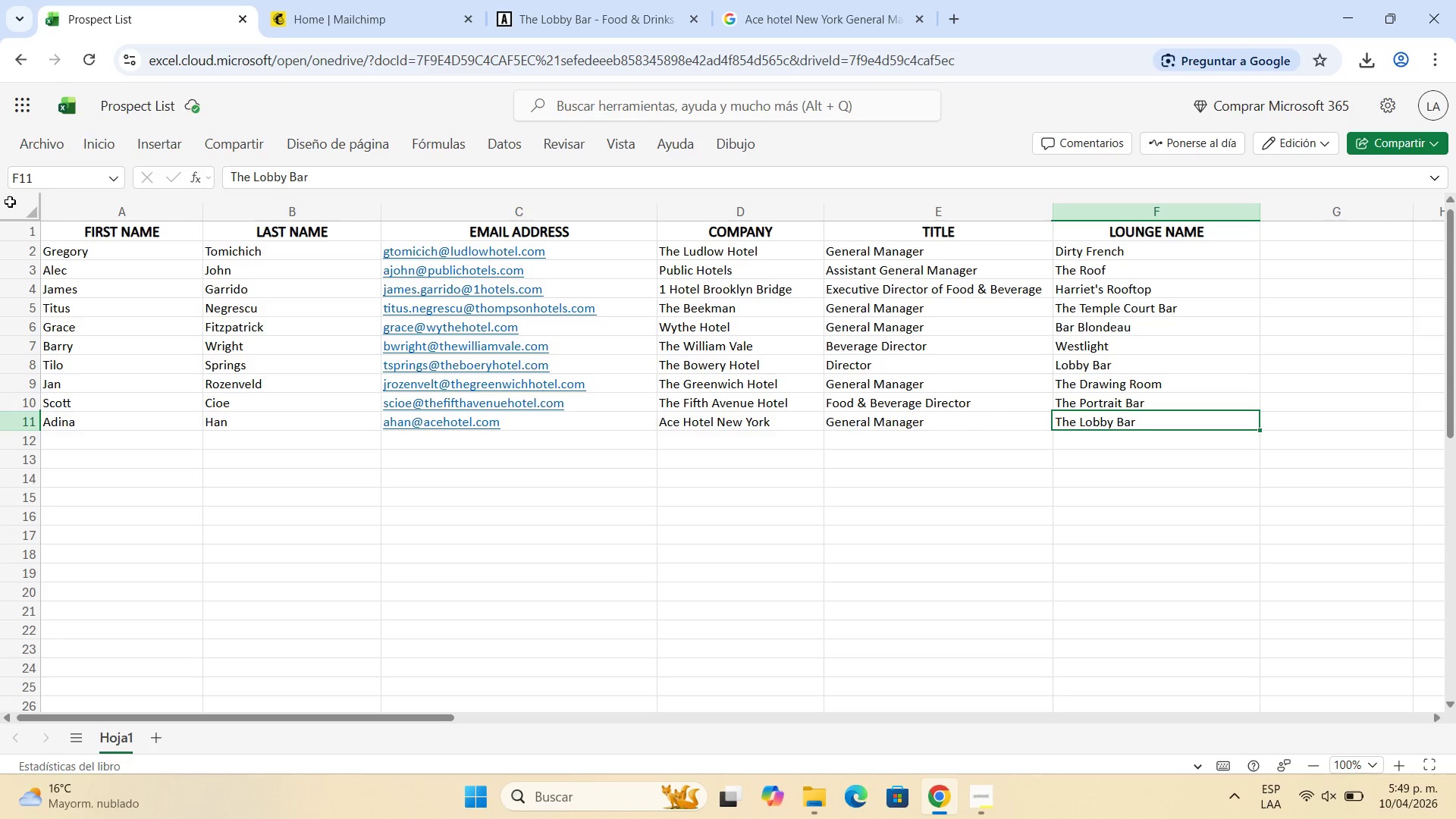 
left_click_drag(start_coordinate=[59, 231], to_coordinate=[1131, 422])
 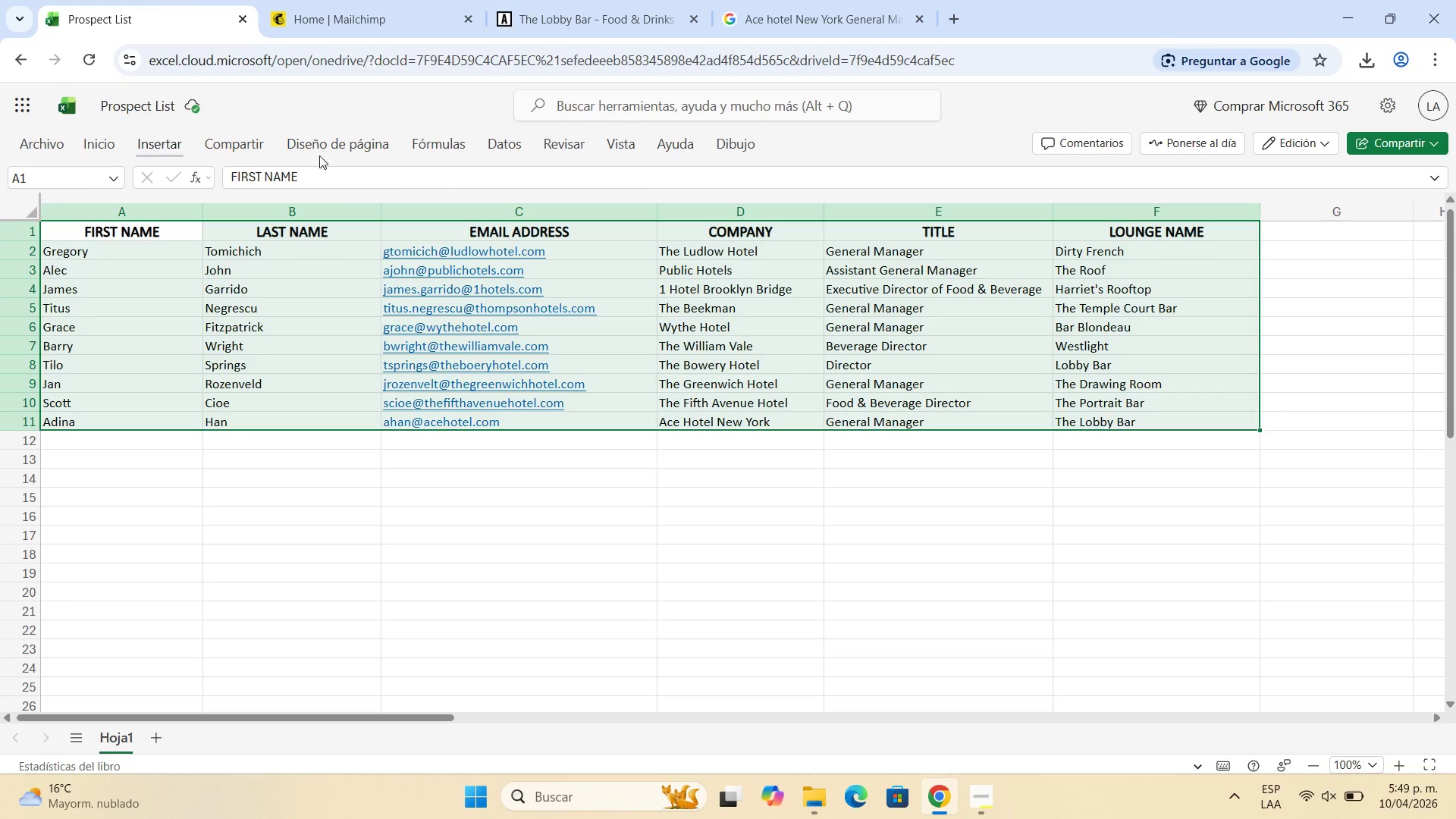 
left_click([335, 143])
 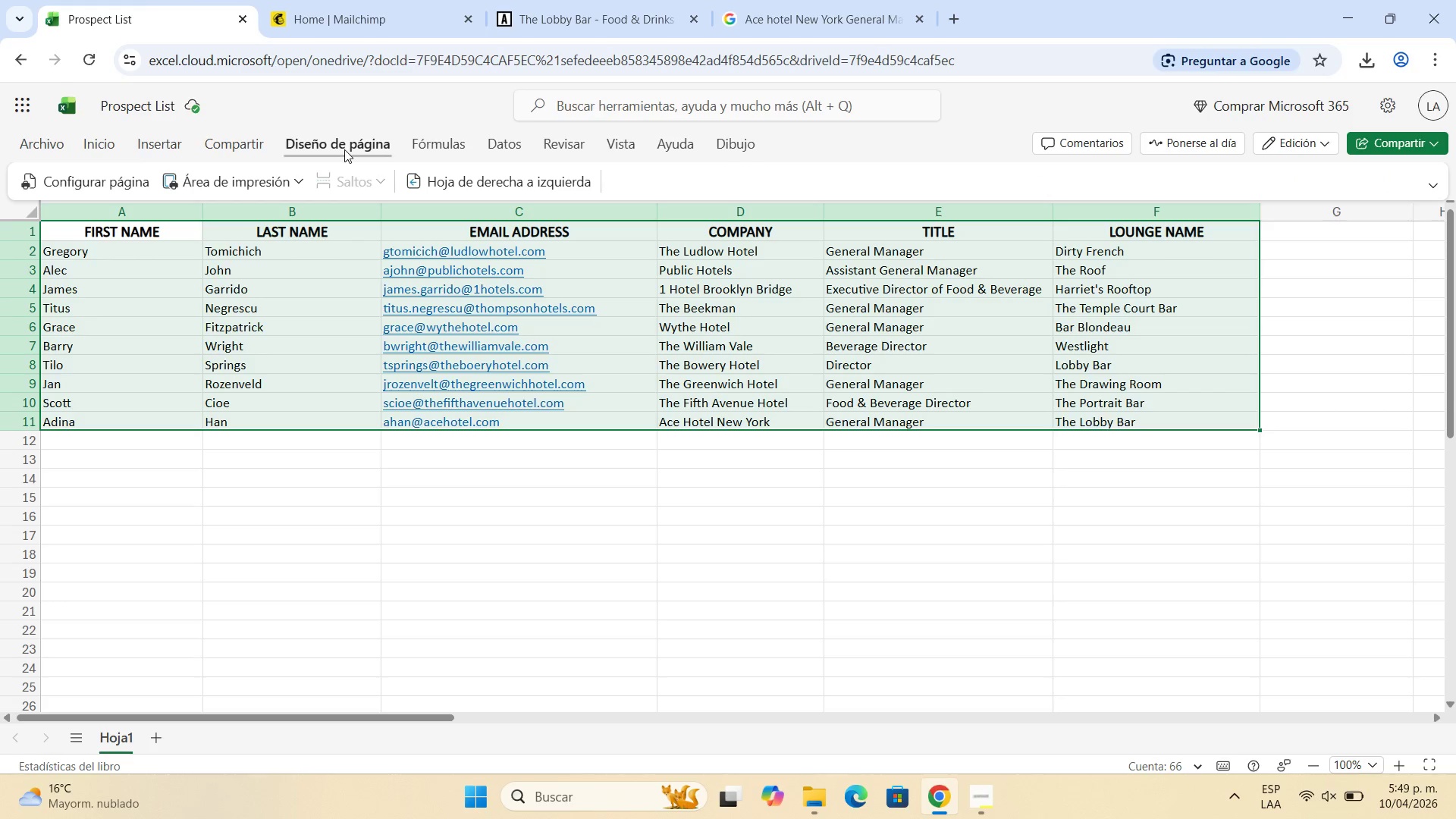 
left_click([344, 149])
 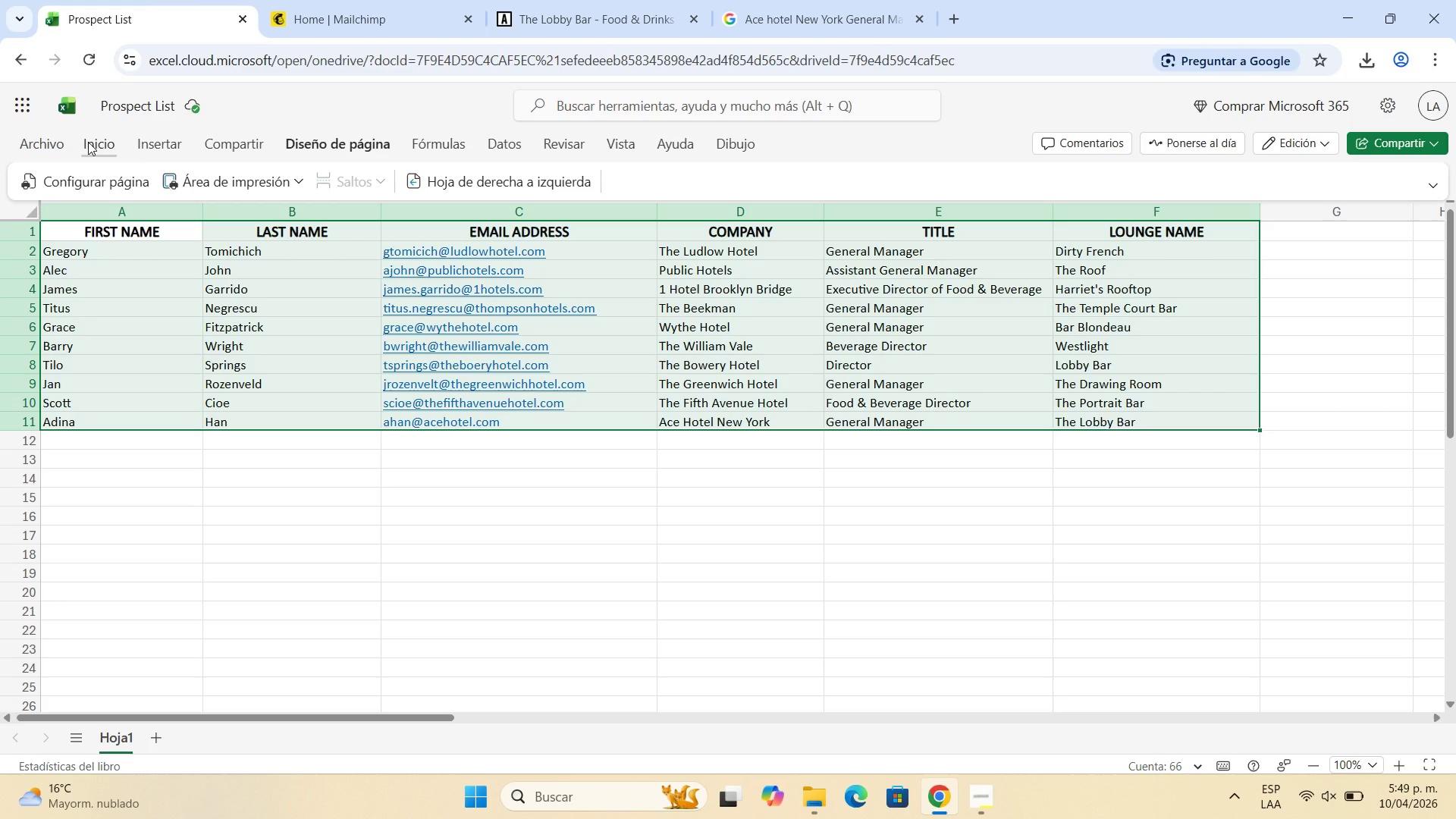 
left_click([89, 142])
 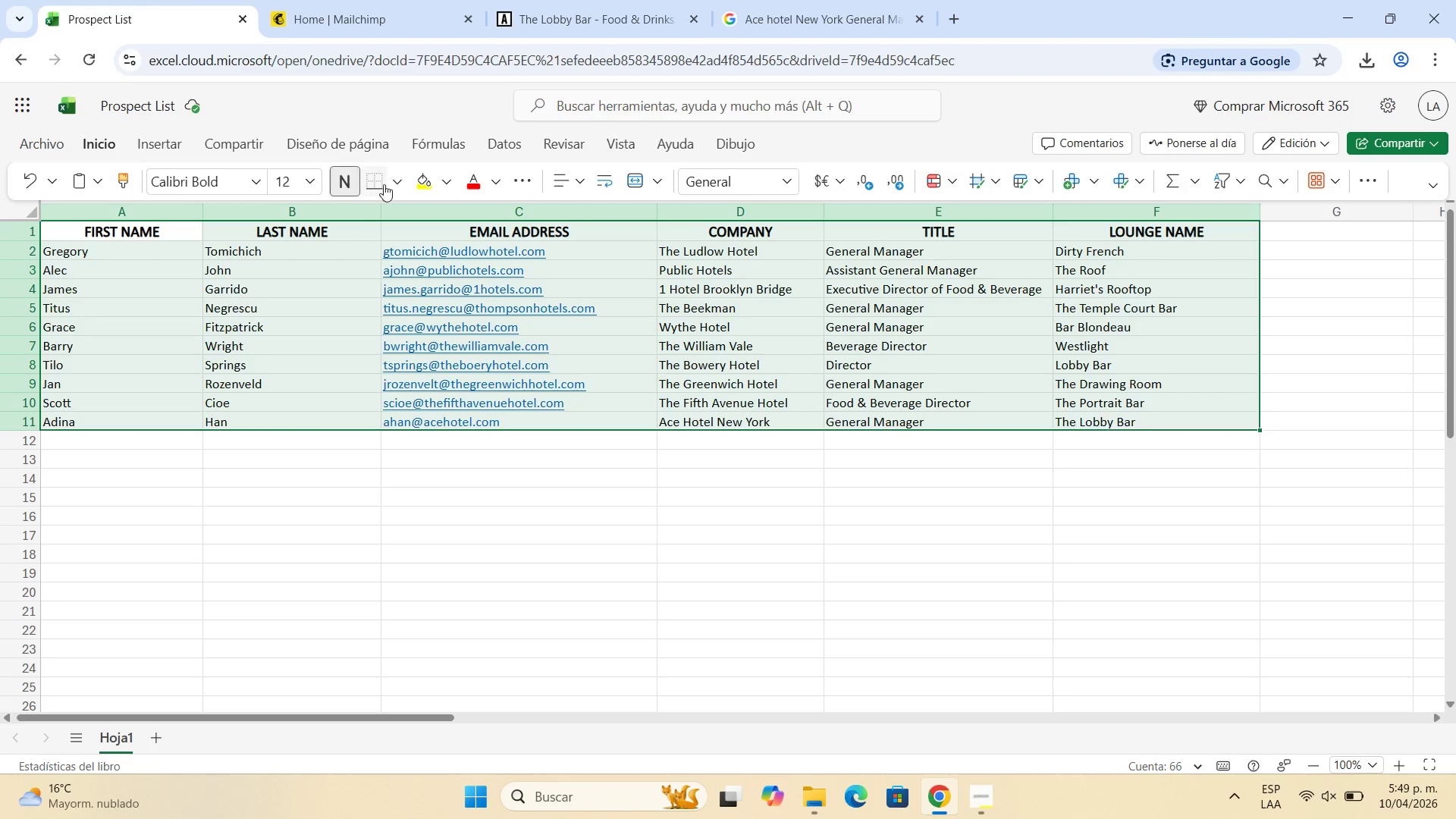 
left_click([397, 176])
 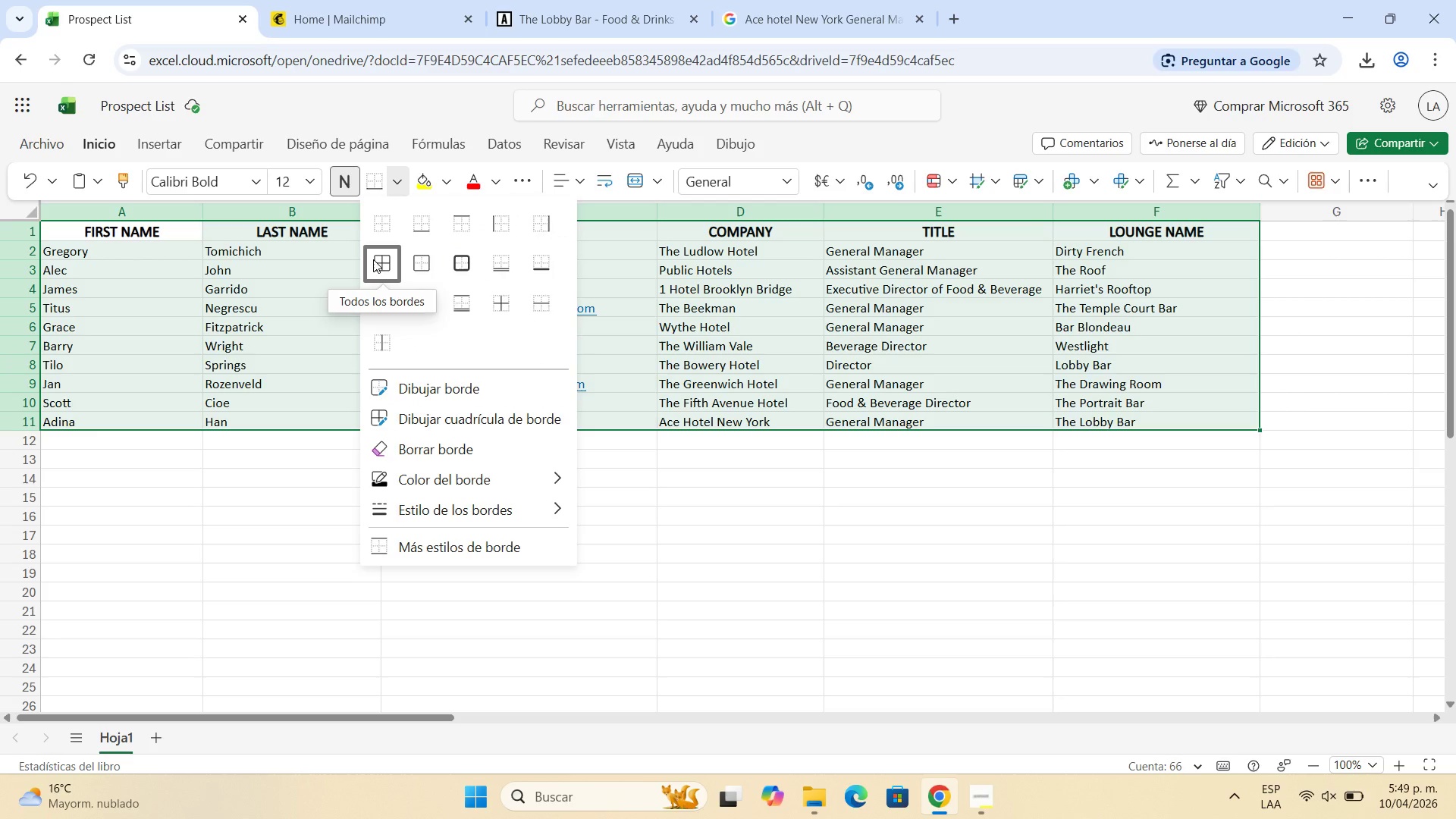 
left_click([375, 260])
 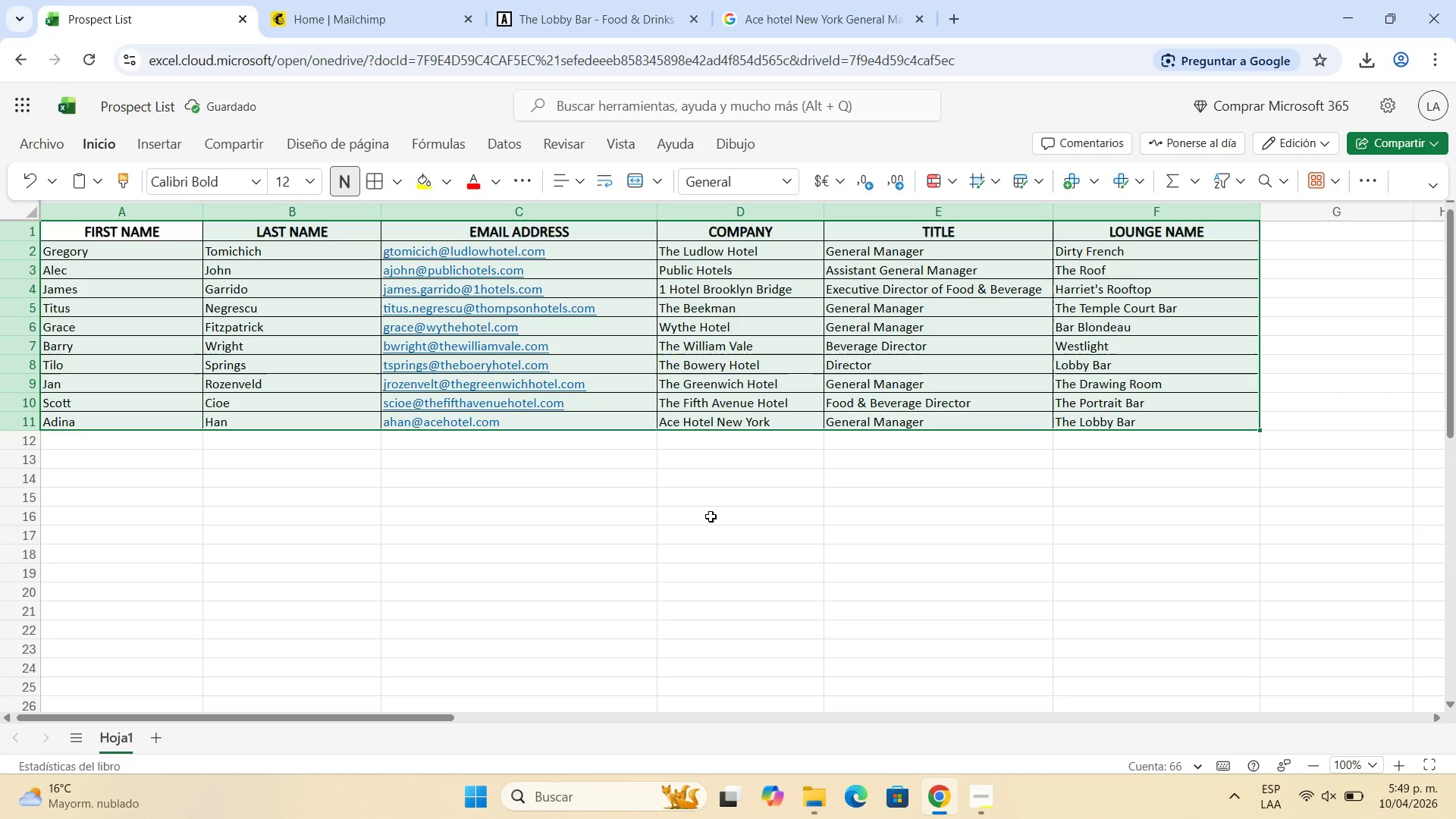 
left_click([711, 516])
 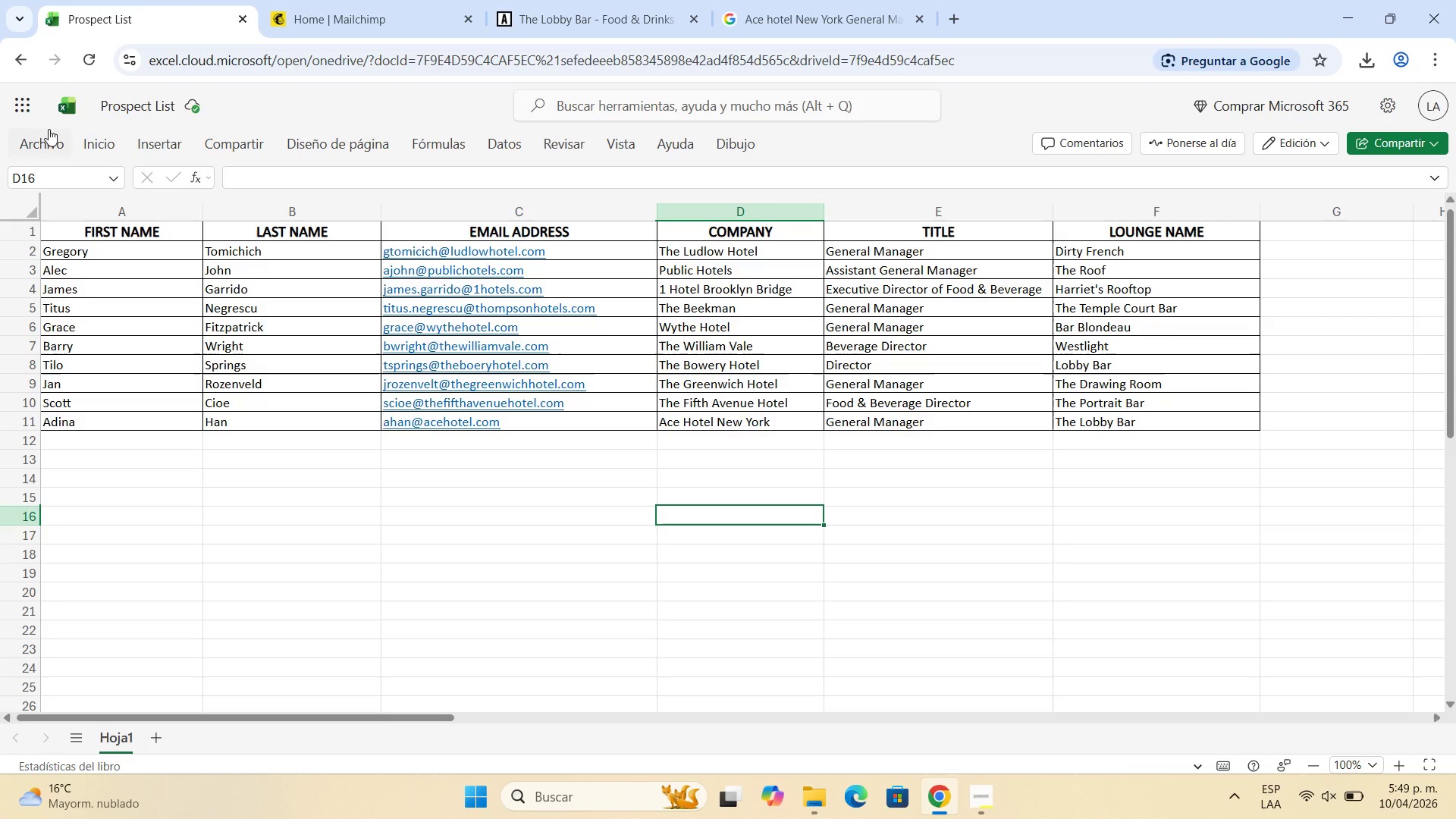 
left_click([48, 139])
 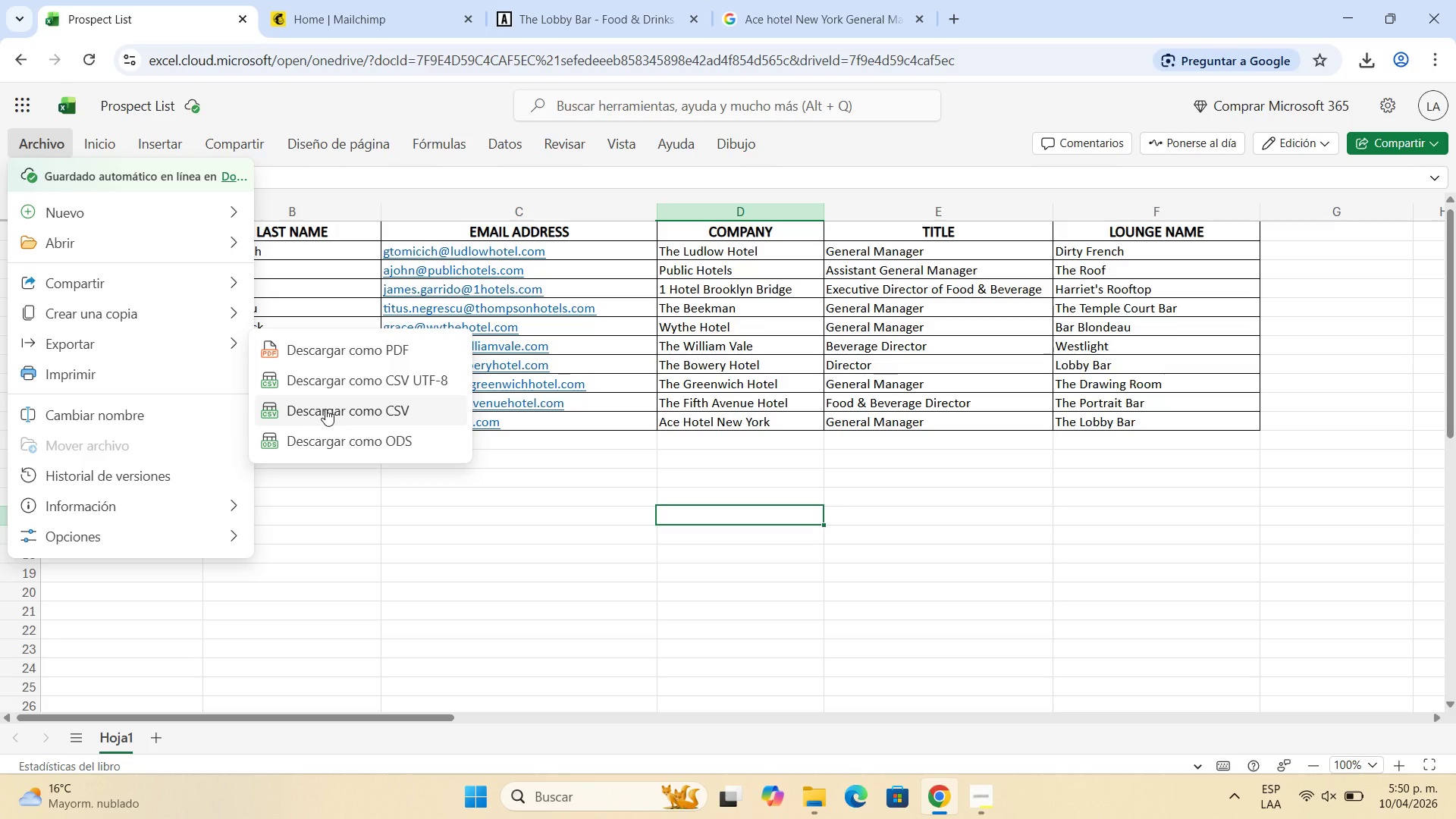 
wait(9.88)
 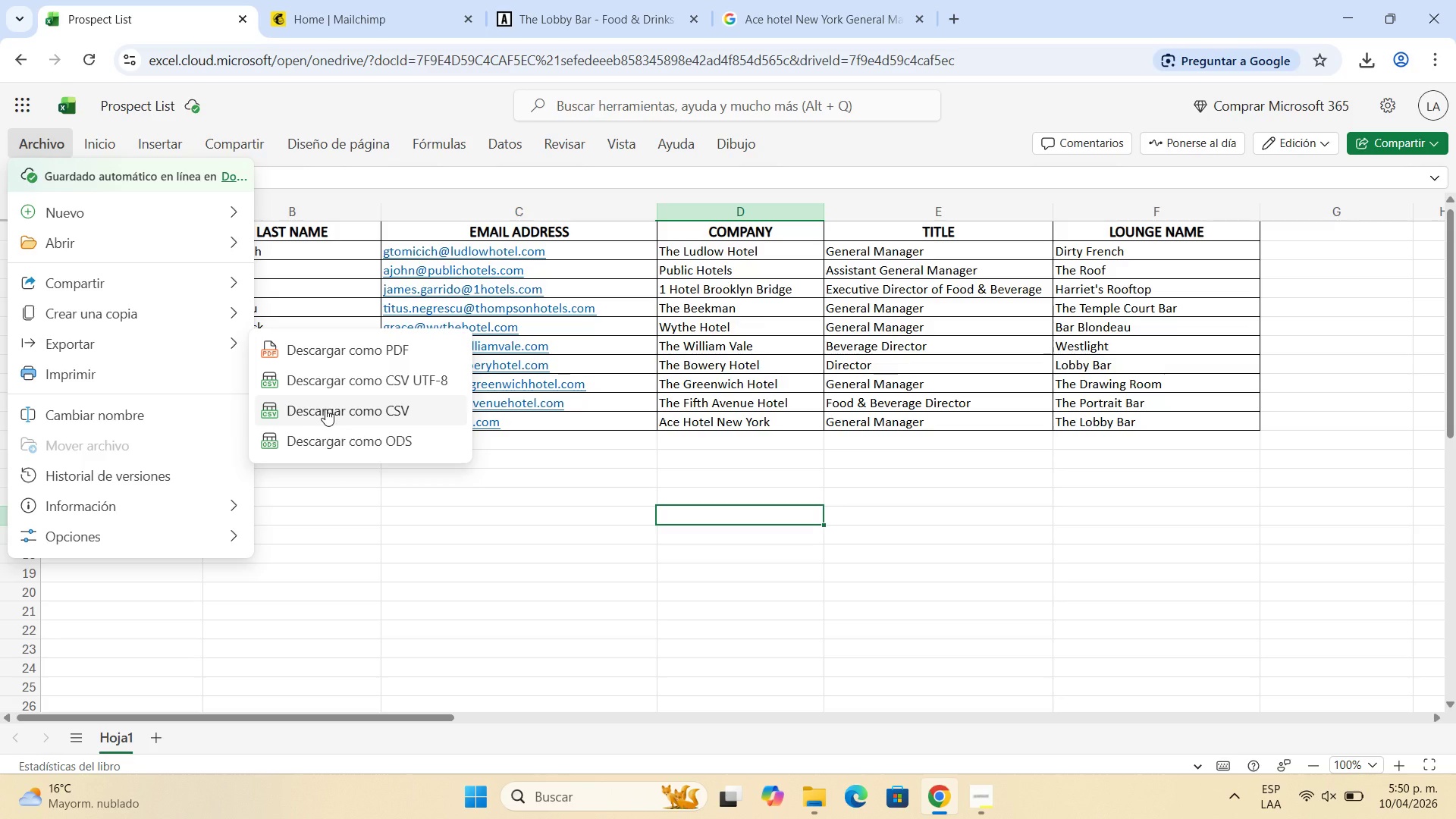 
left_click([143, 108])
 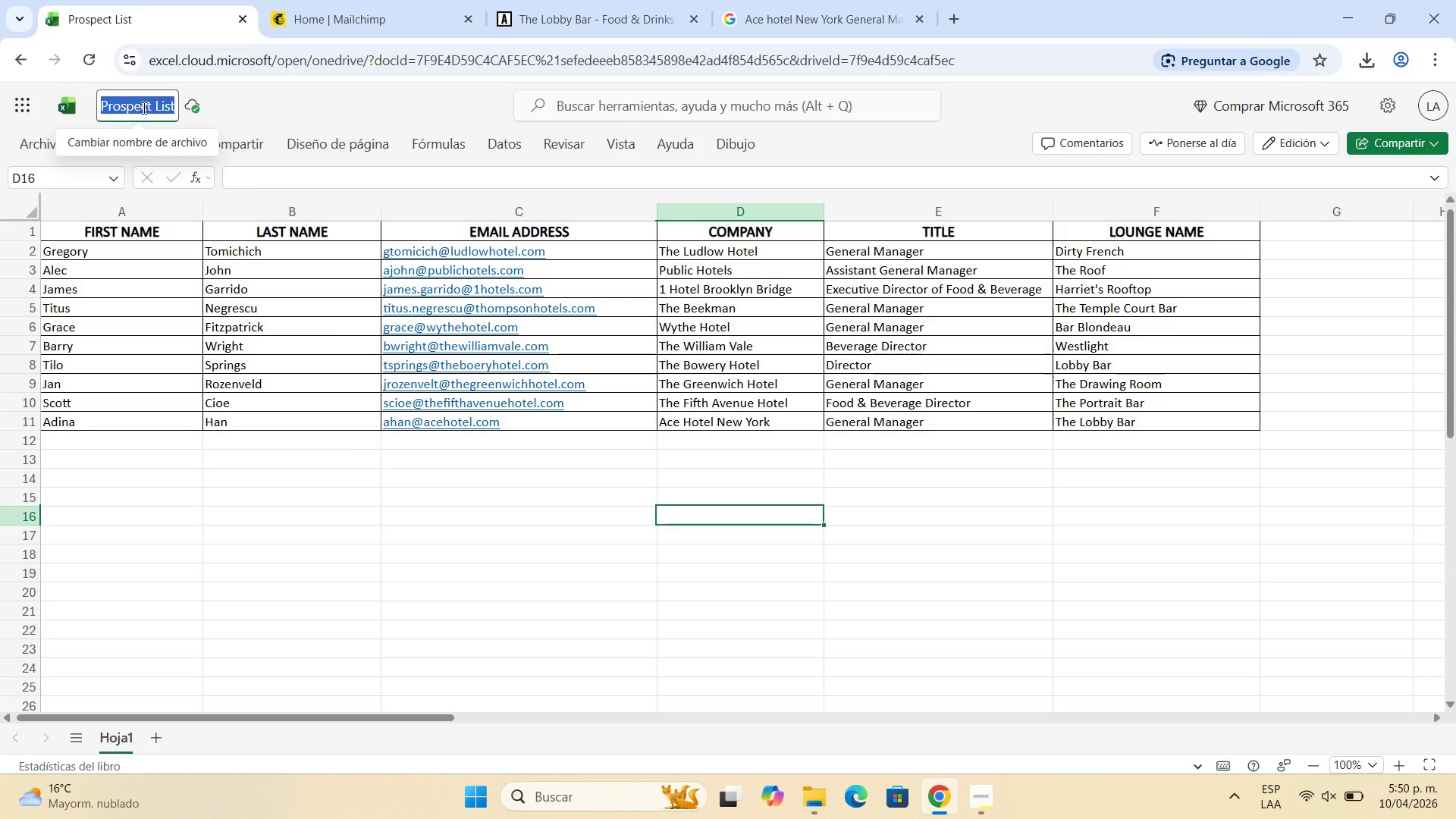 
type(Be)
 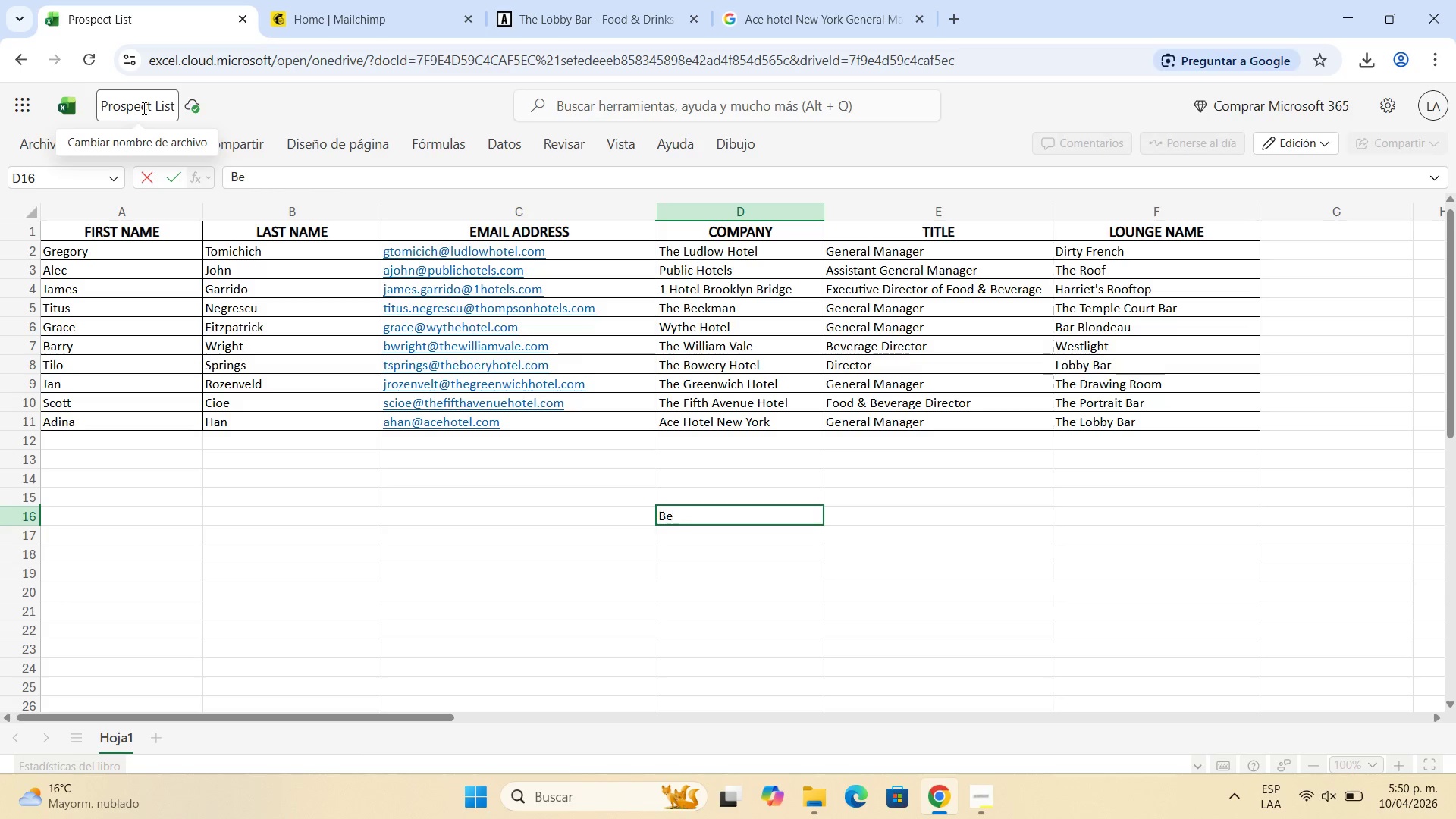 
left_click([143, 108])
 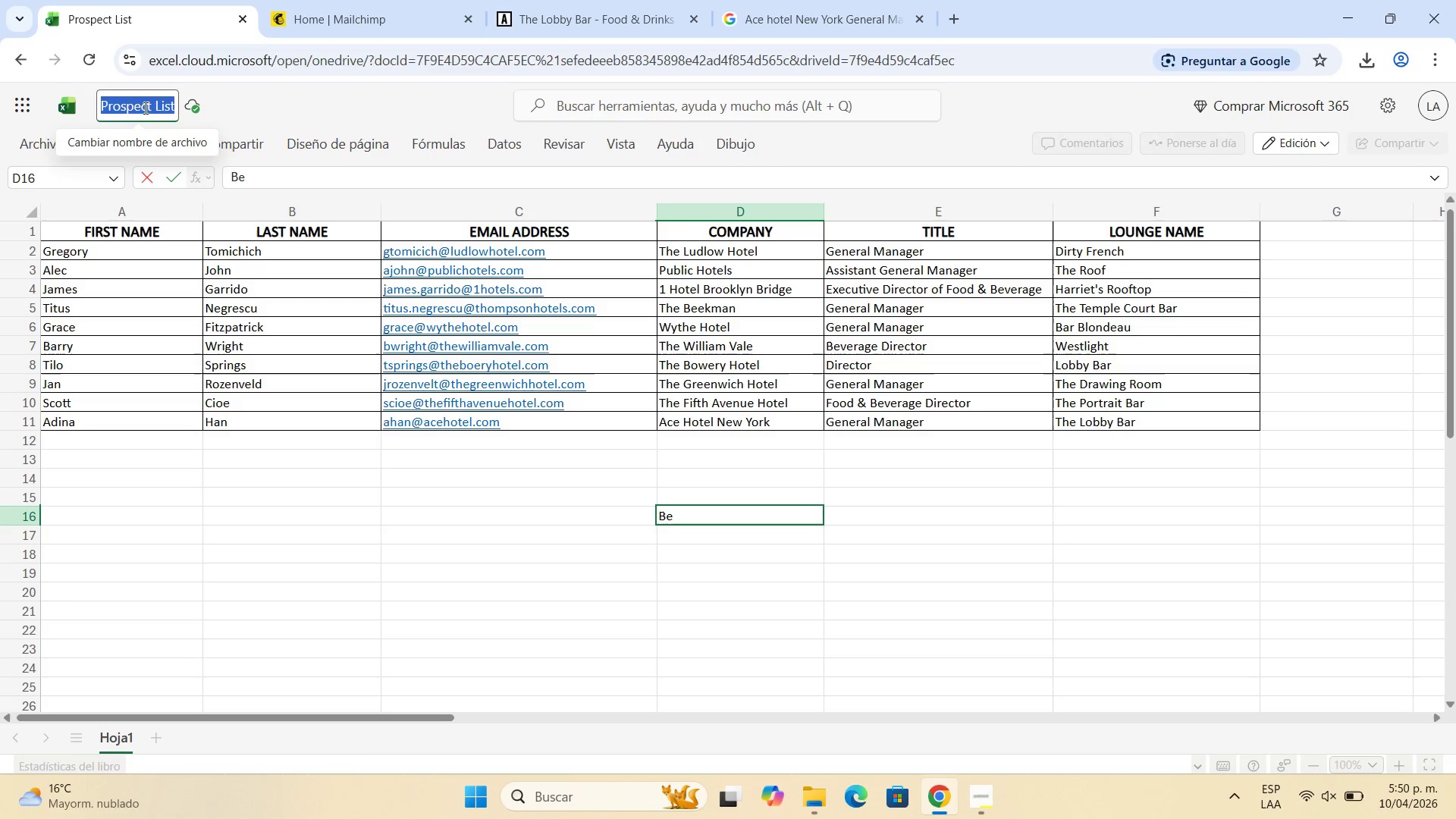 
triple_click([144, 108])
 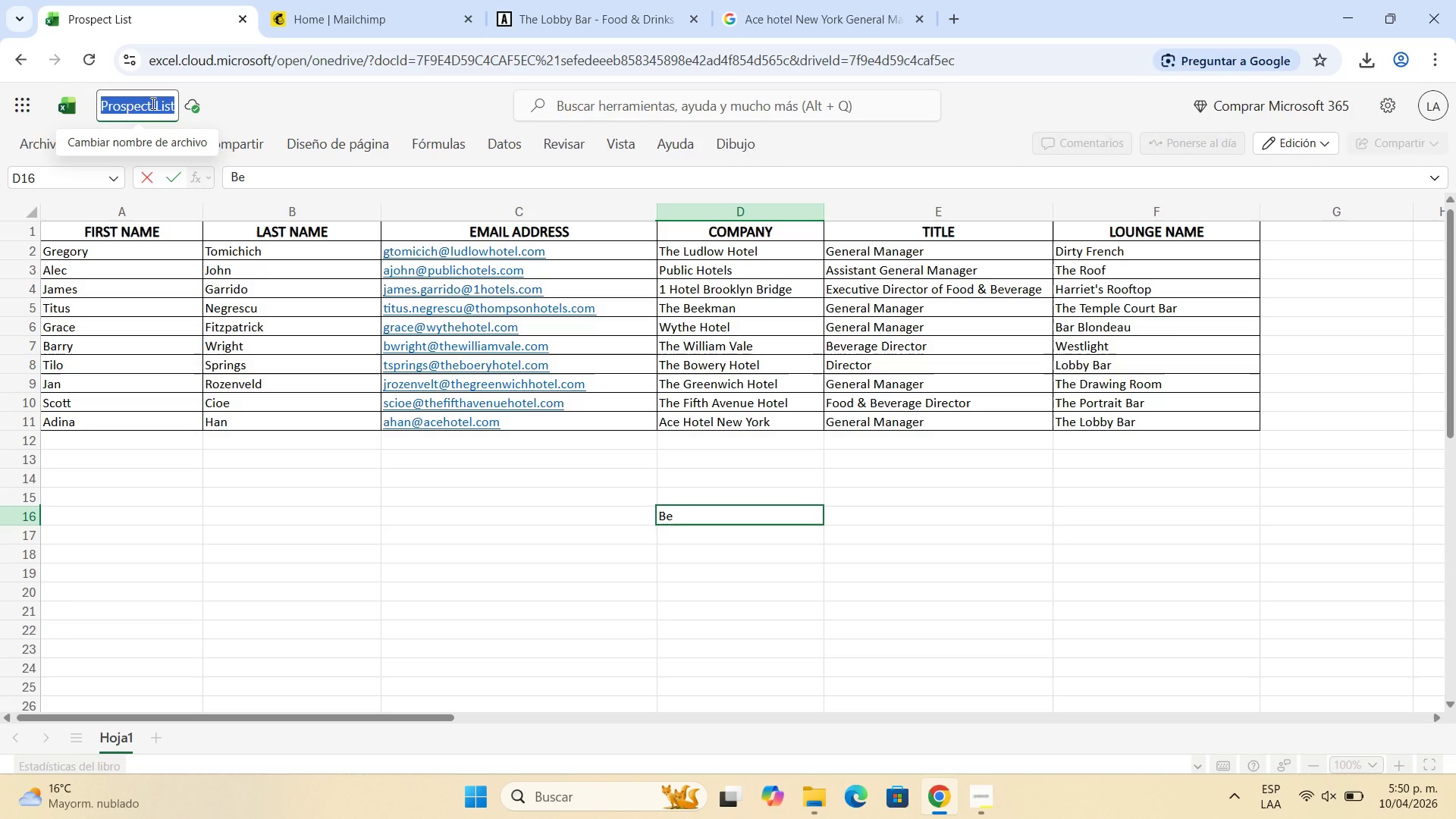 
type(BeatBox_Out)
 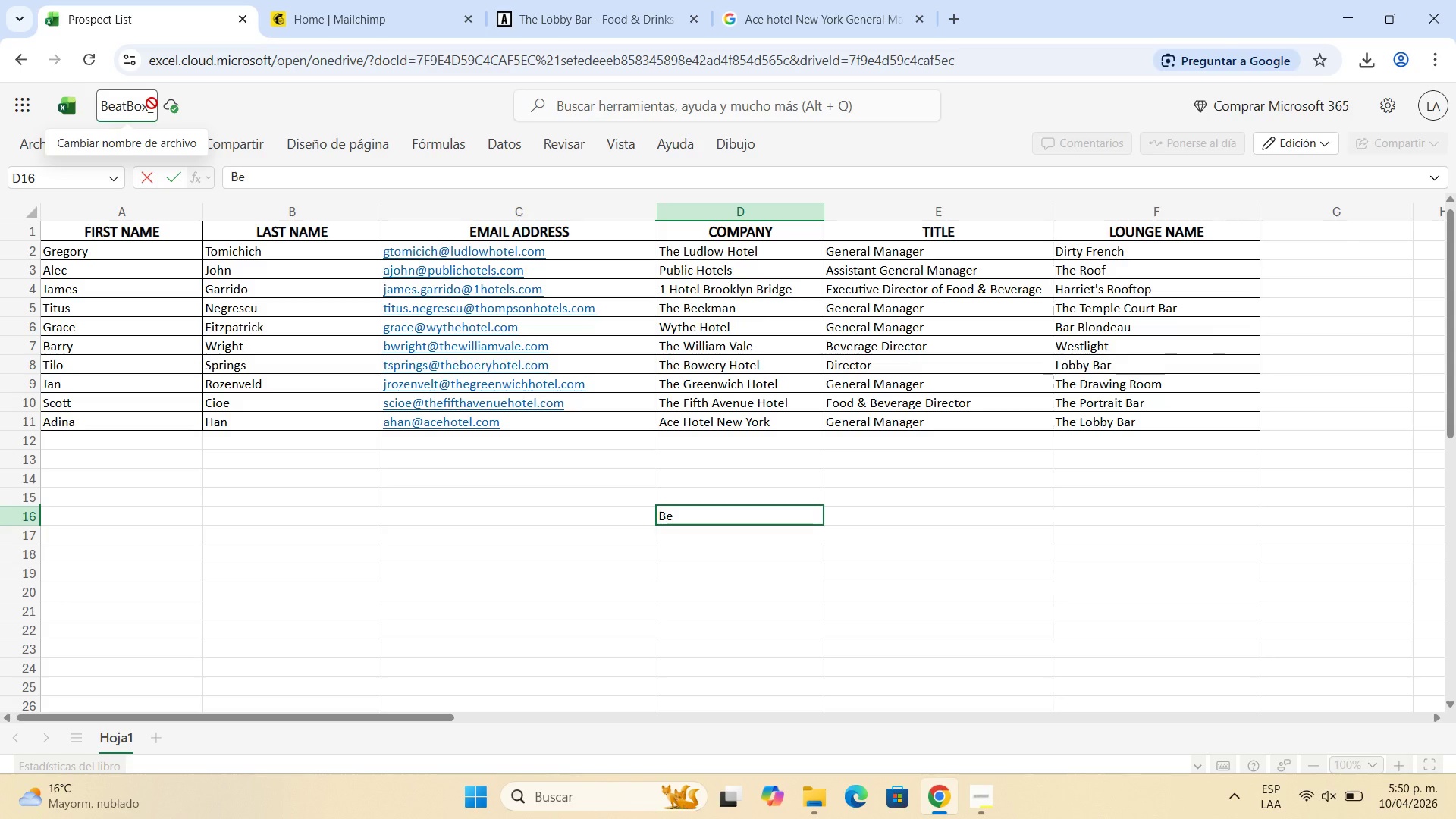 
double_click([139, 105])
 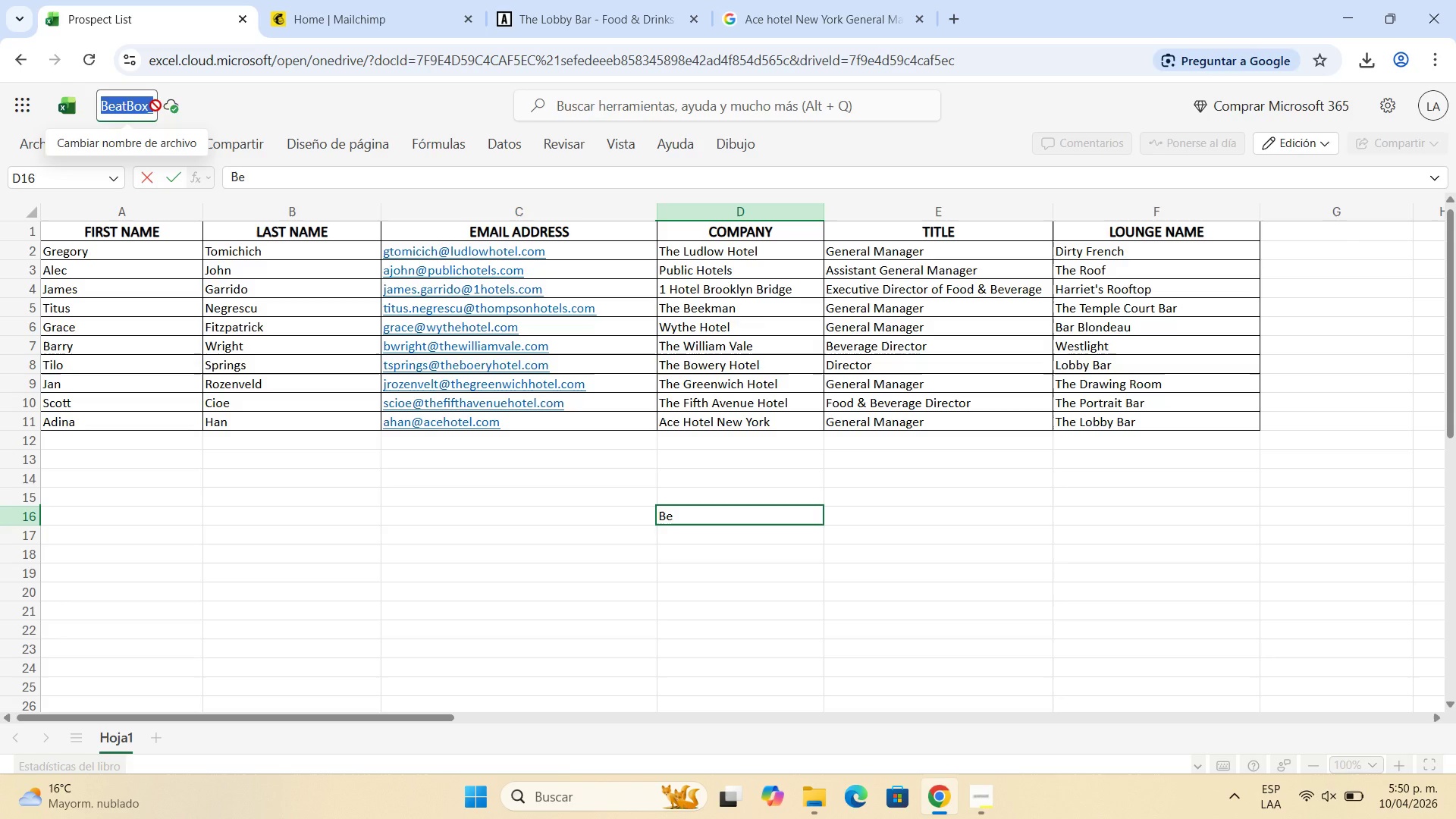 
left_click_drag(start_coordinate=[152, 105], to_coordinate=[155, 105])
 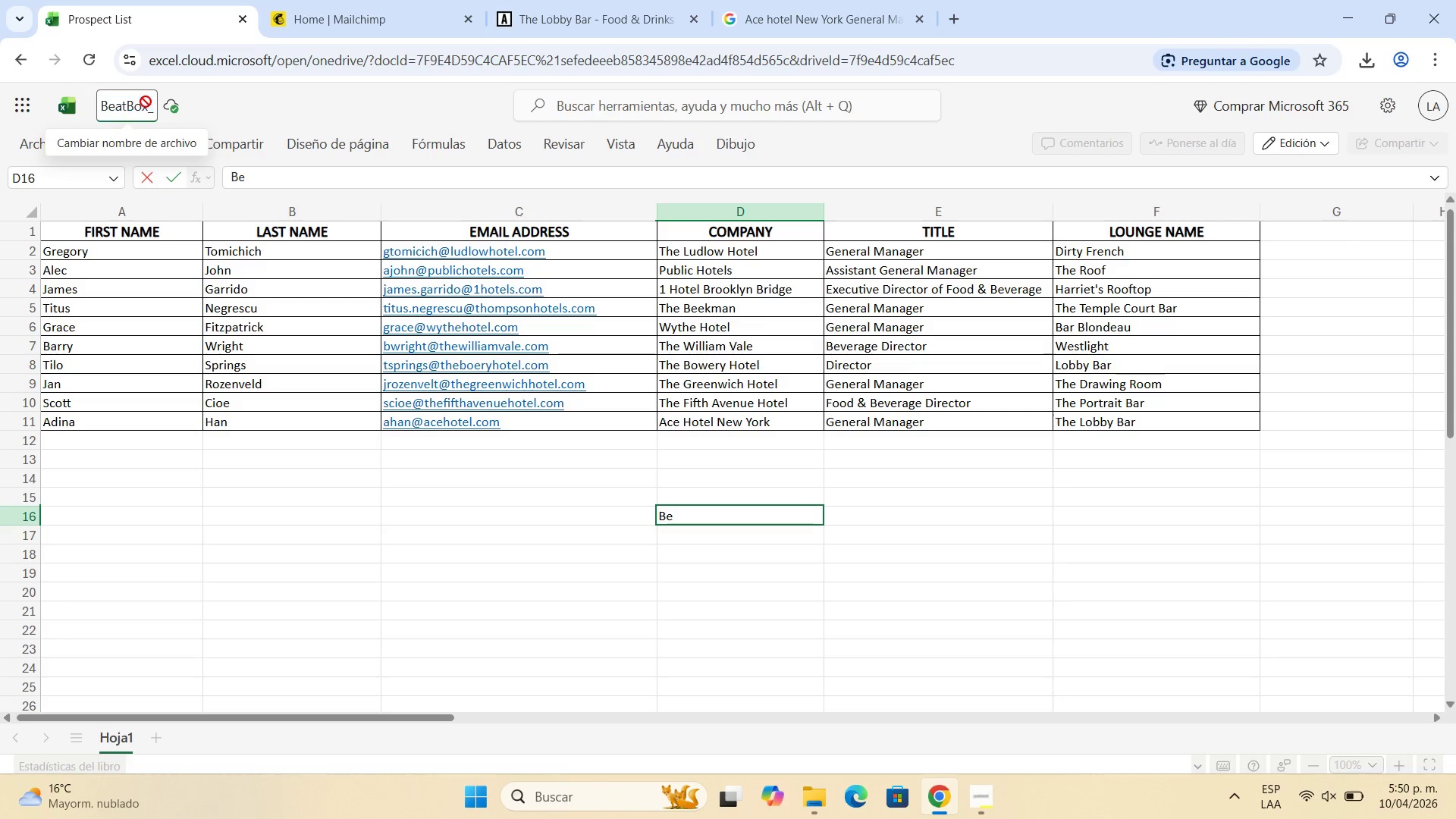 
left_click([146, 102])
 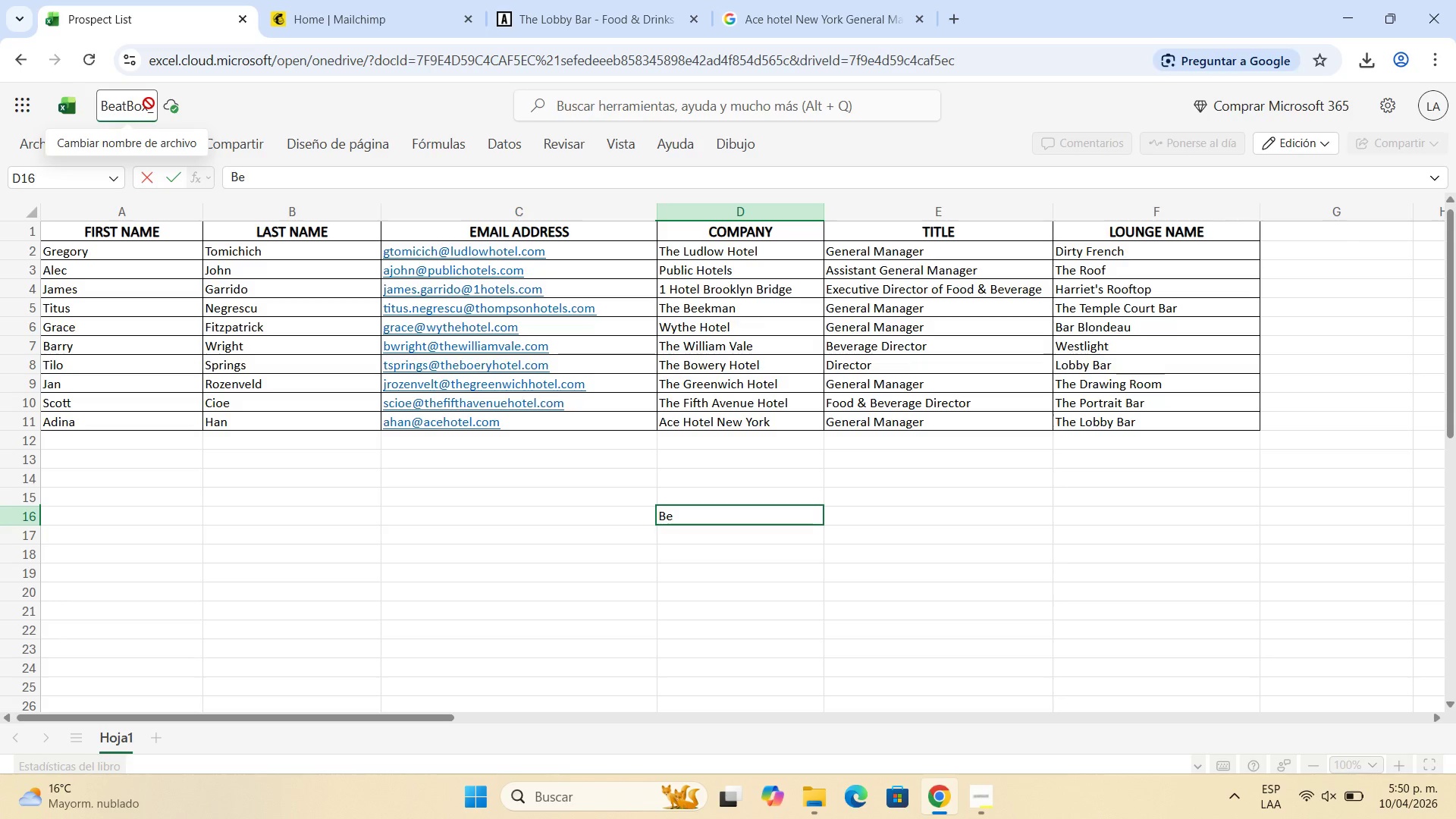 
double_click([149, 103])
 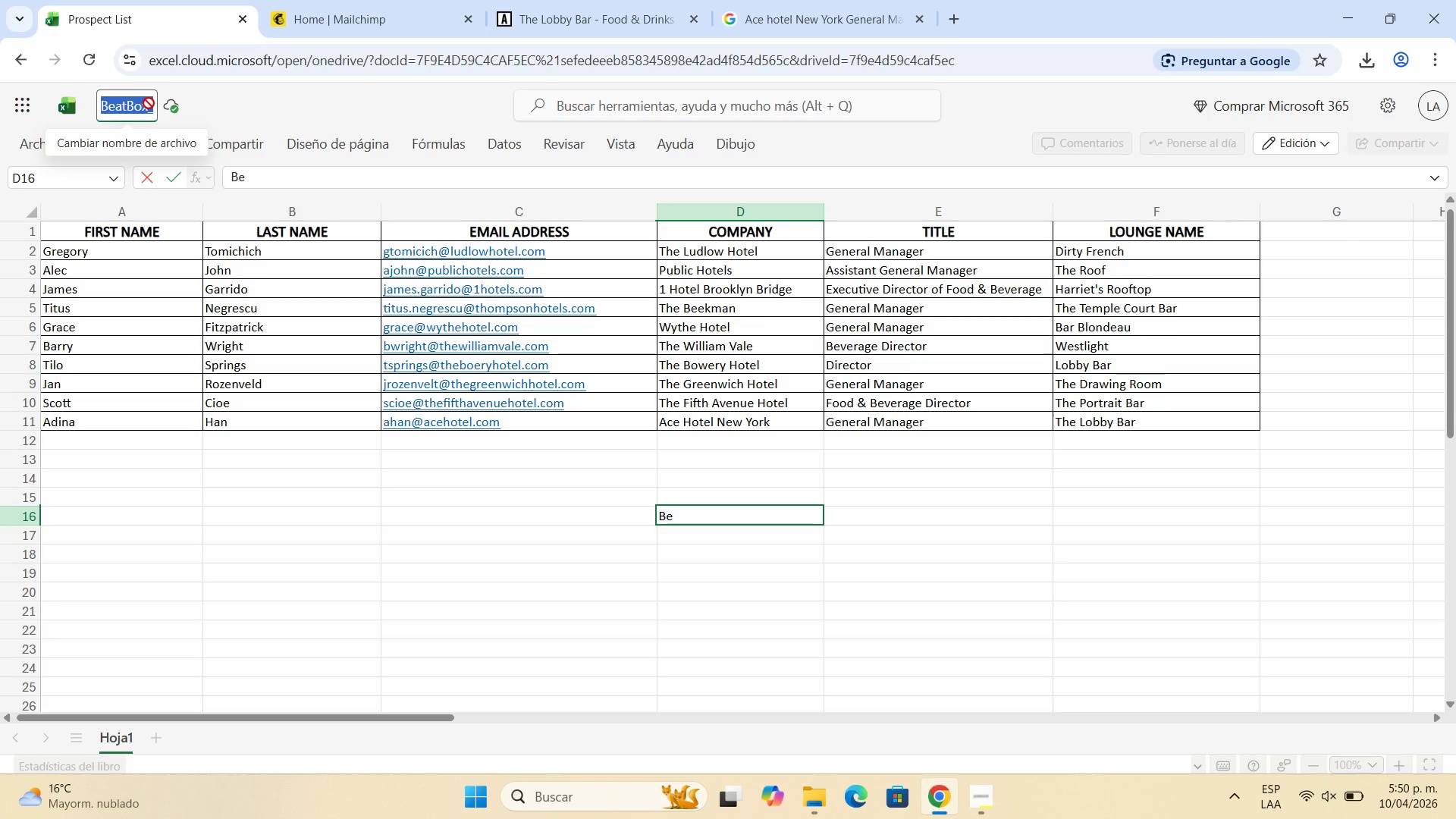 
triple_click([149, 103])
 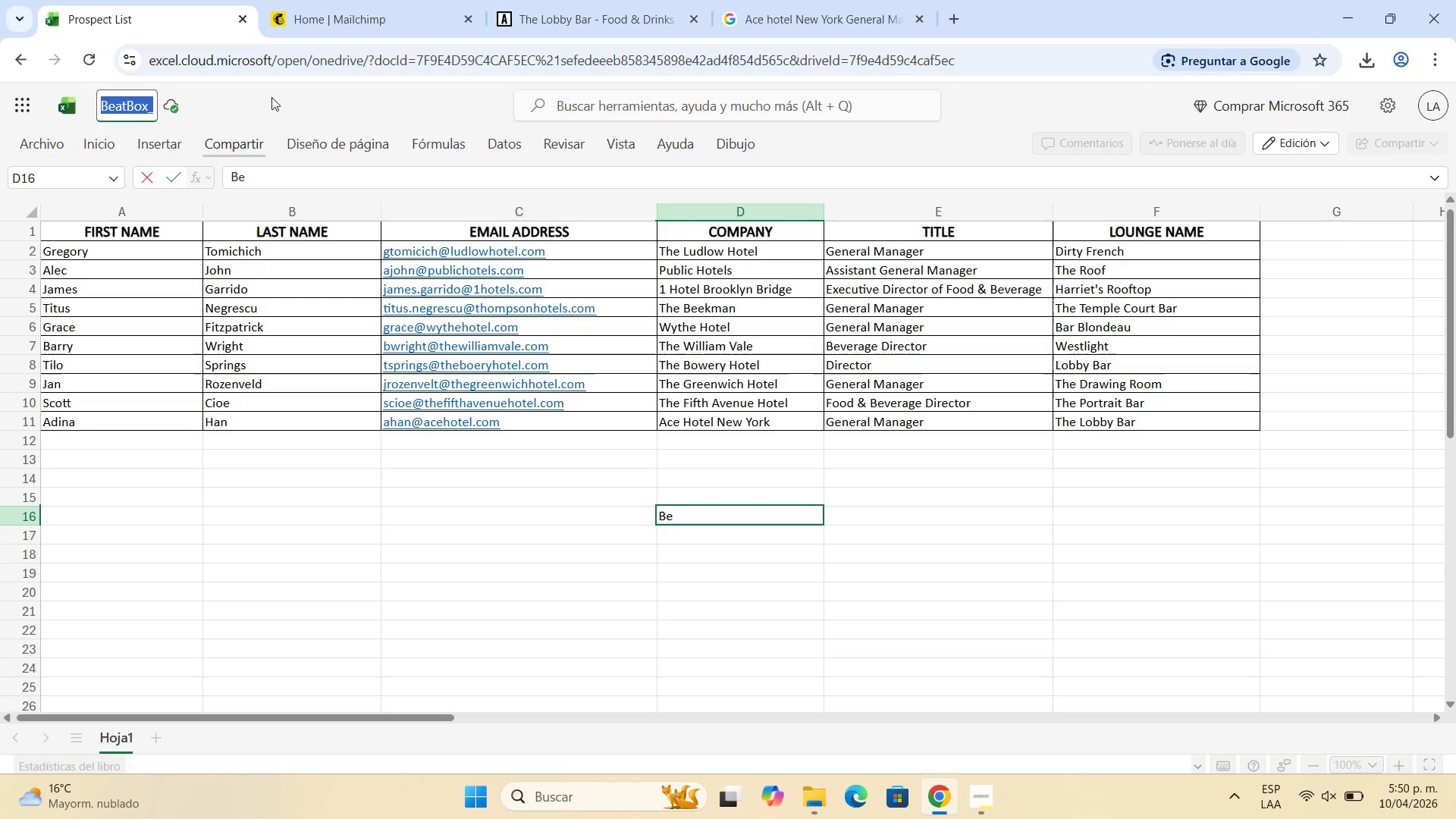 
left_click([266, 102])
 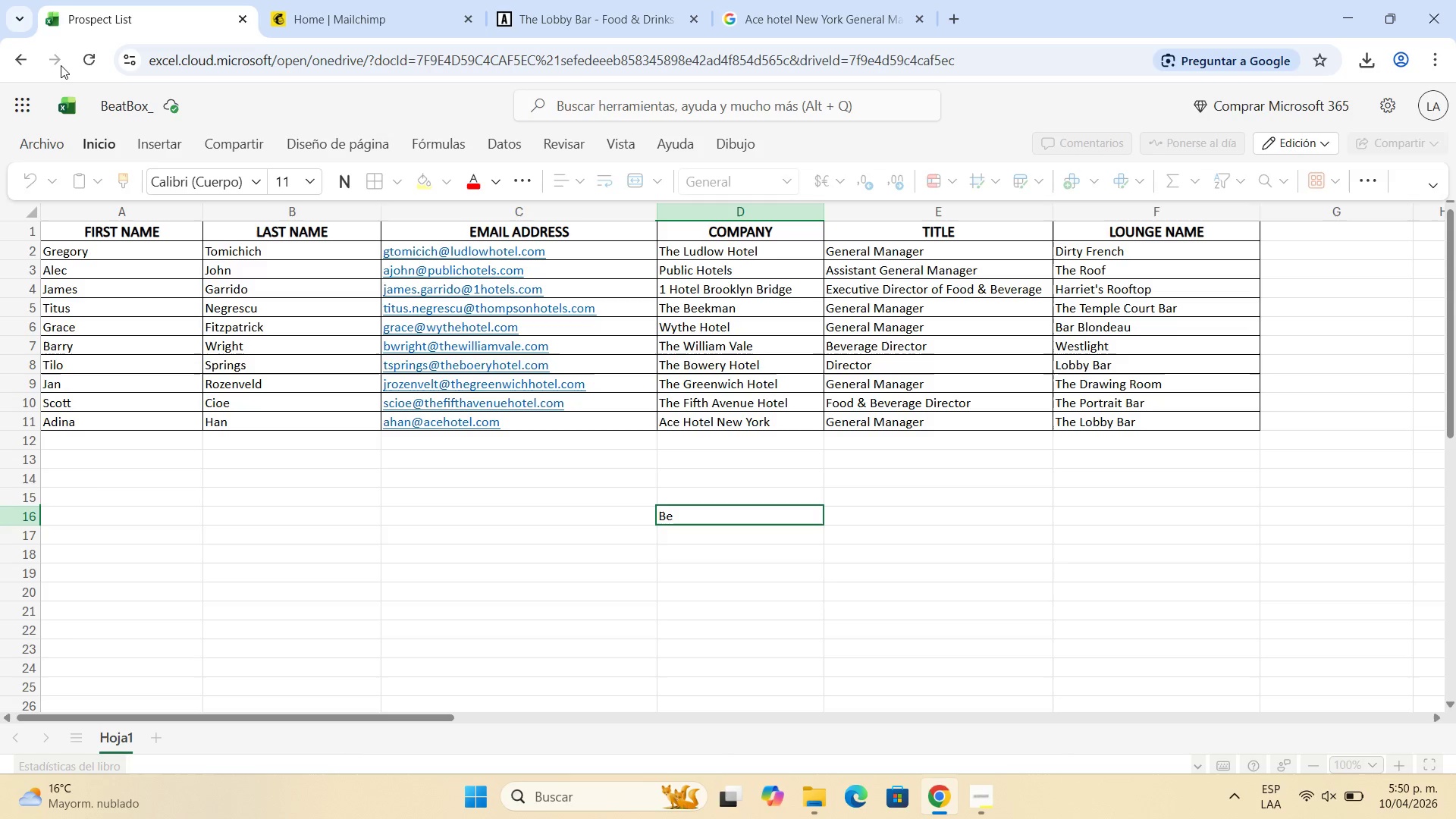 
left_click([93, 60])
 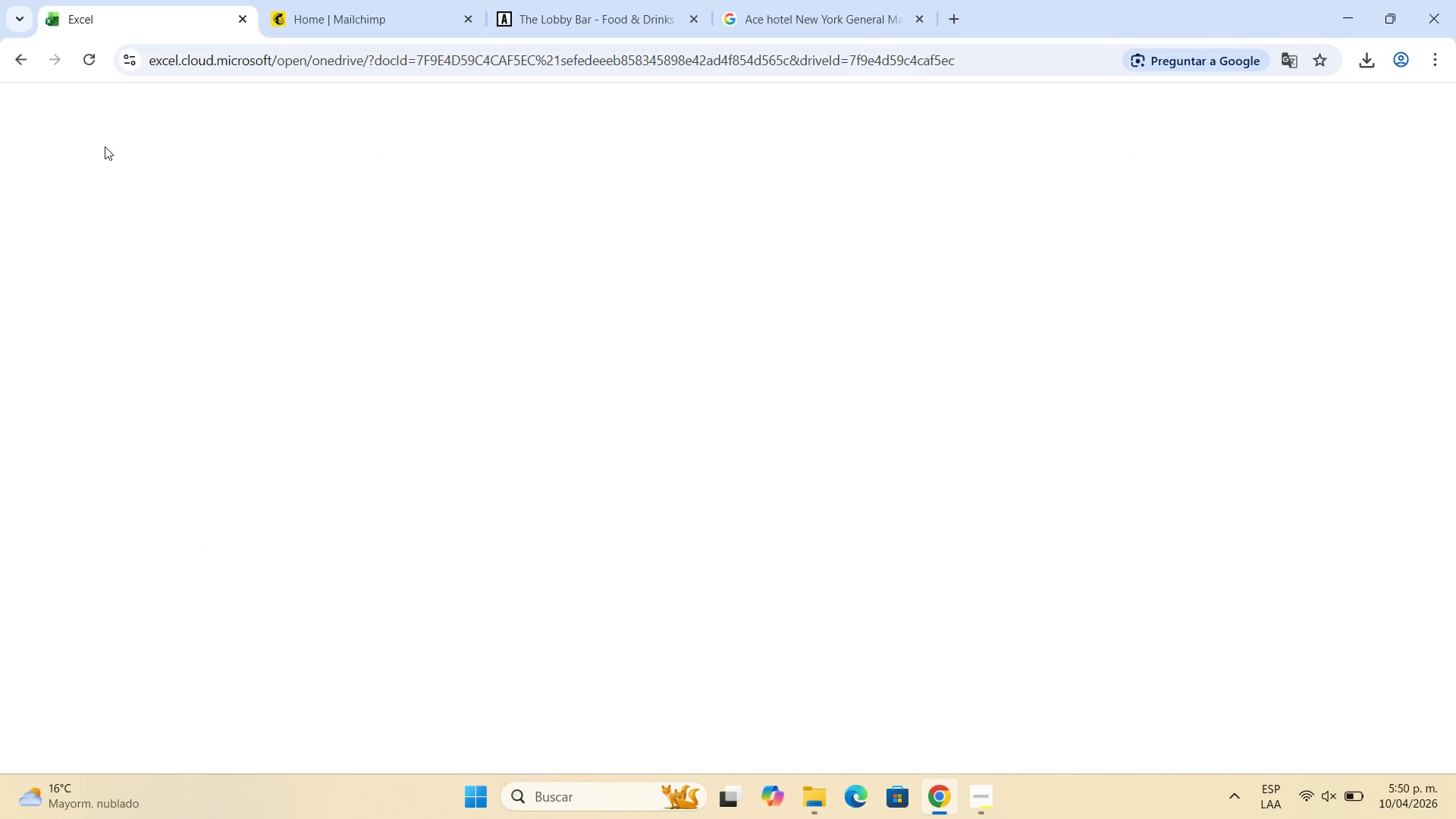 
wait(5.28)
 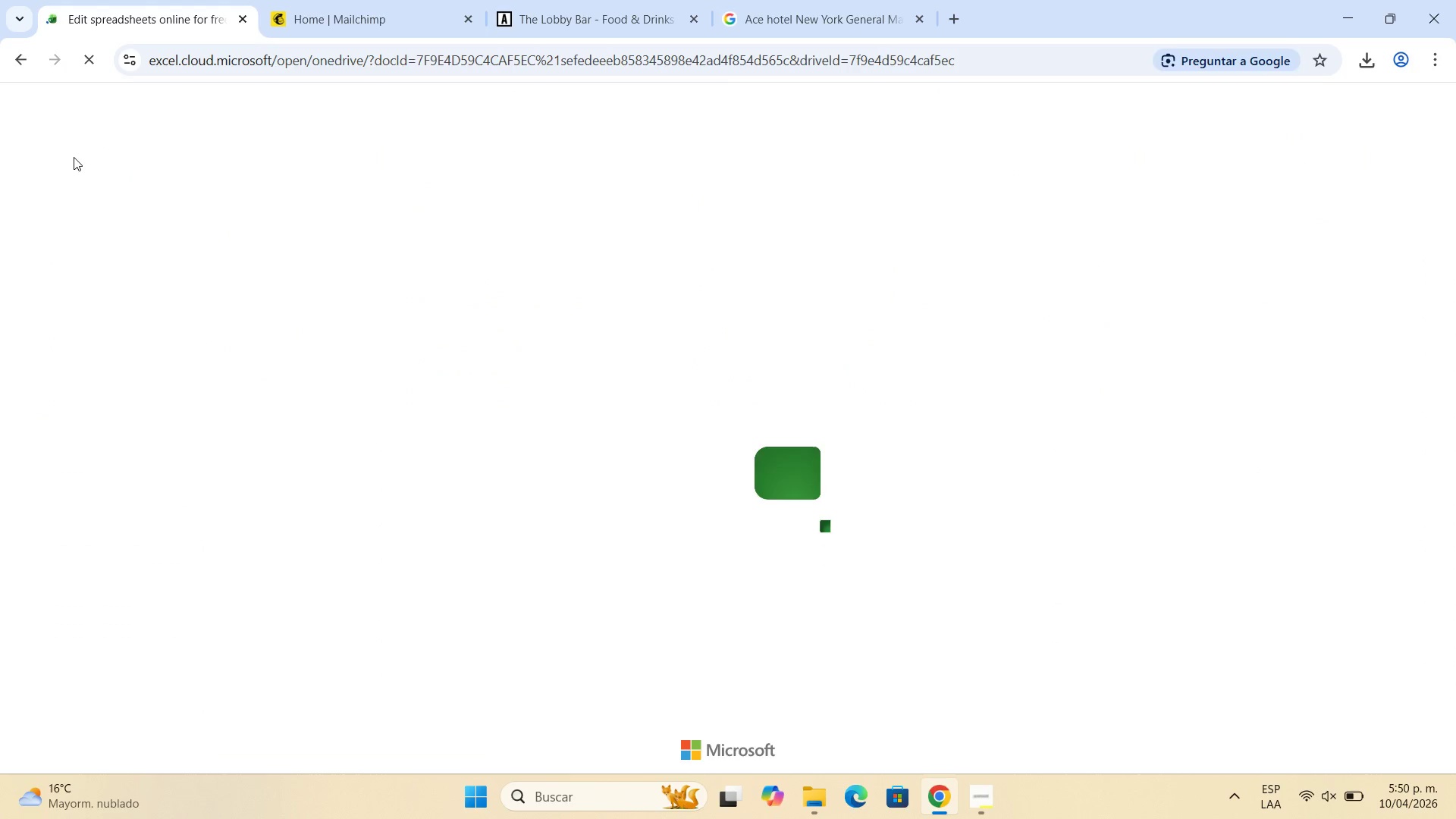 
mouse_move([136, 110])
 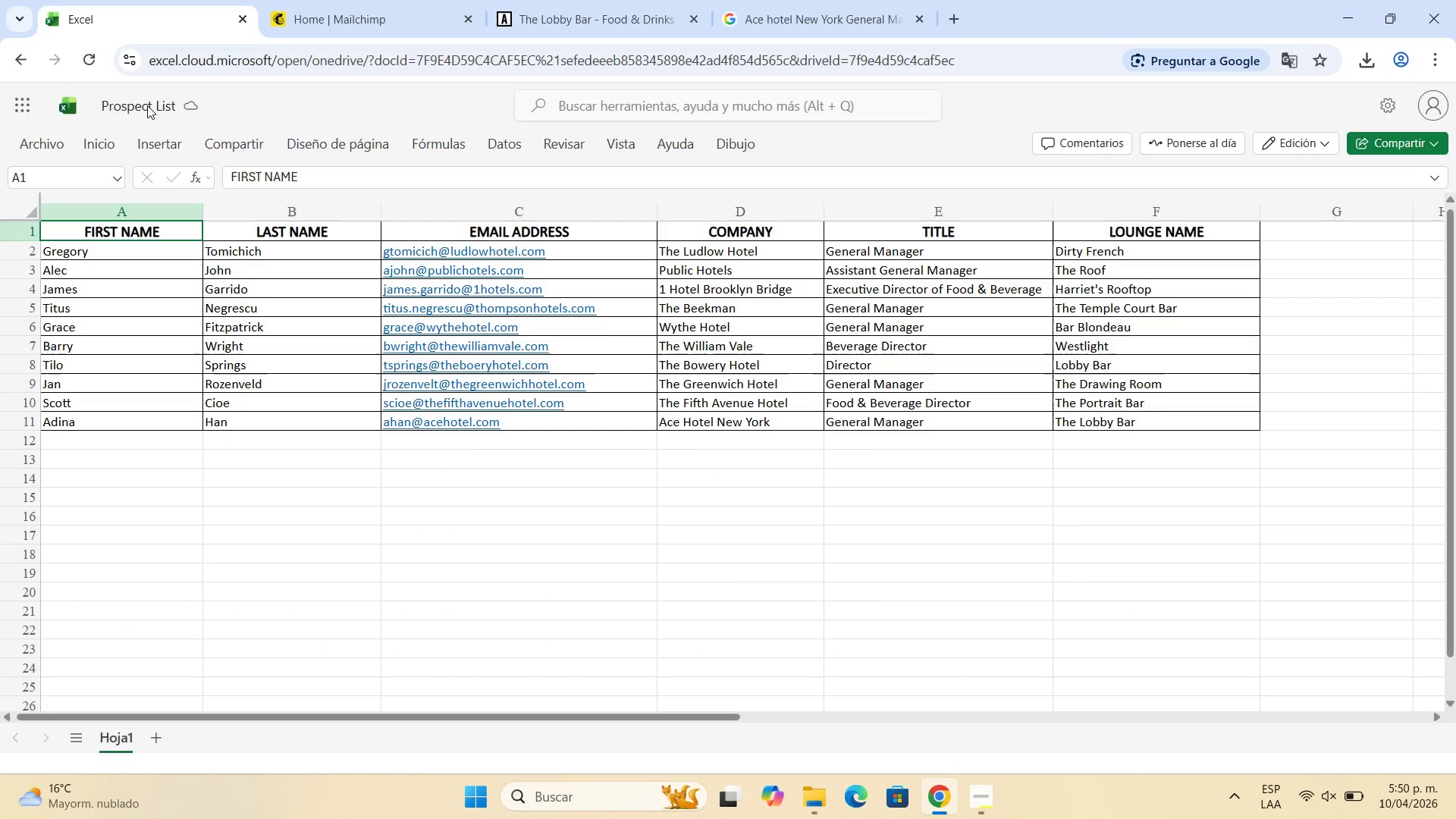 
double_click([147, 105])
 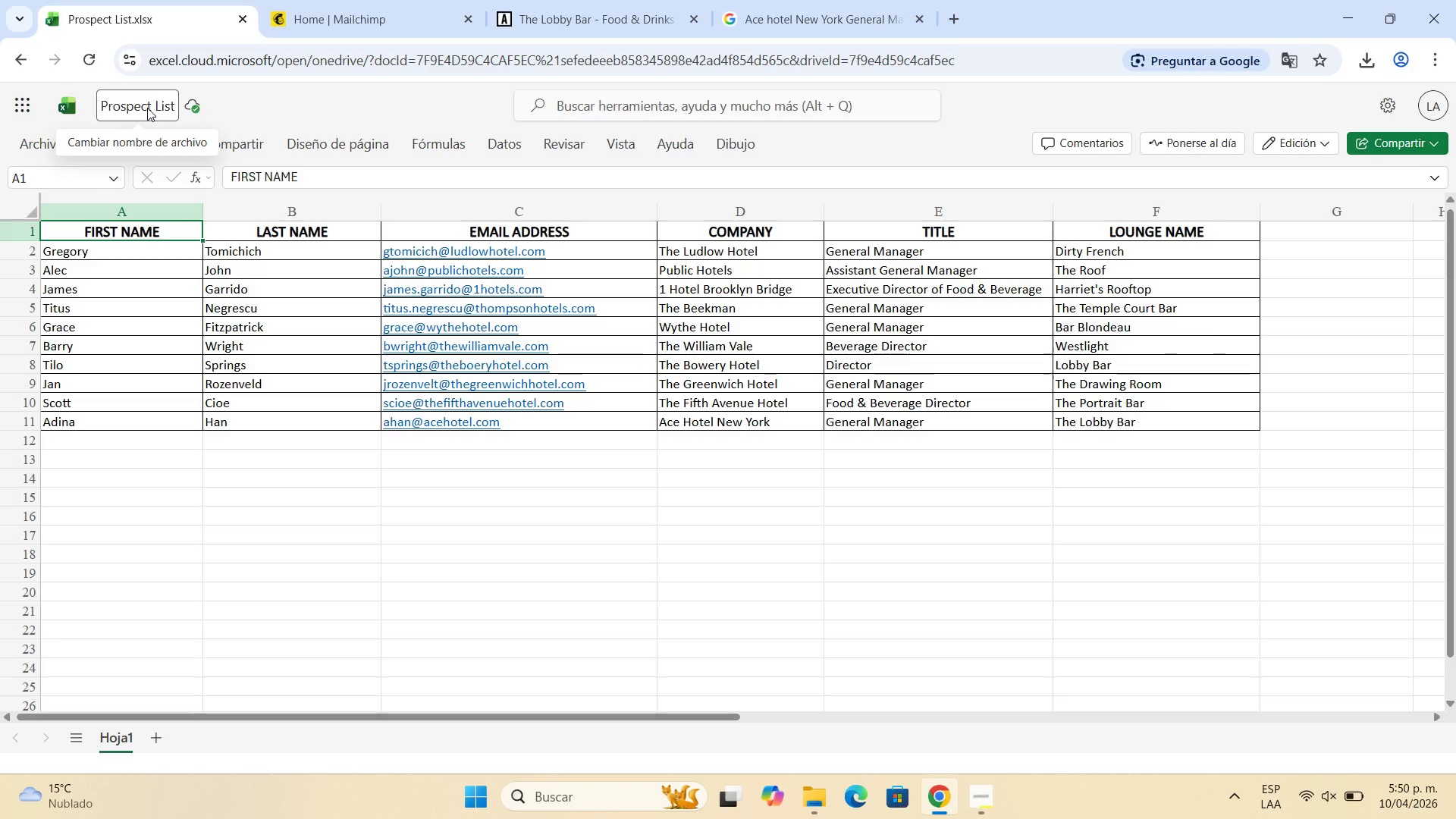 
double_click([147, 108])
 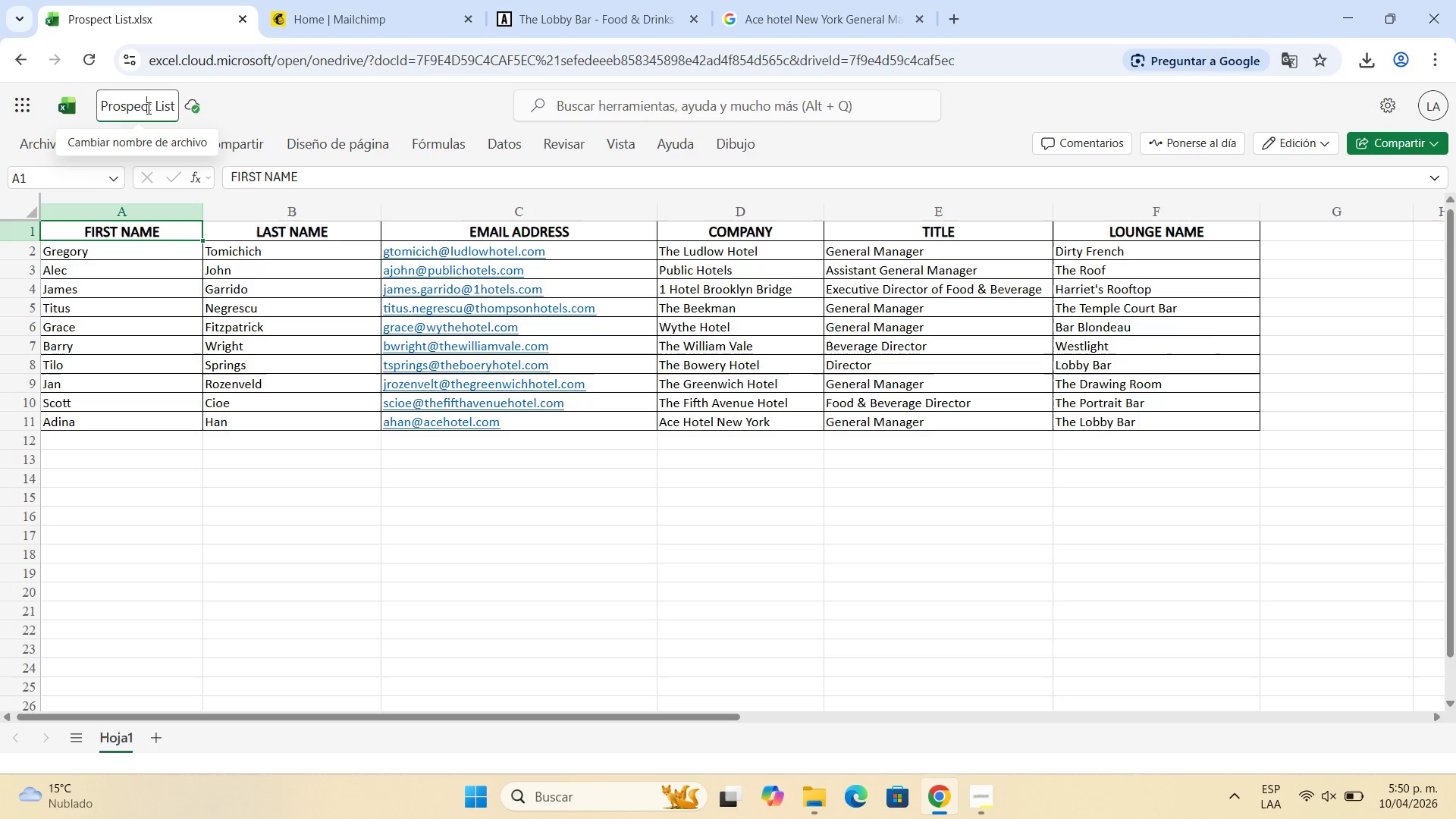 
left_click([147, 108])
 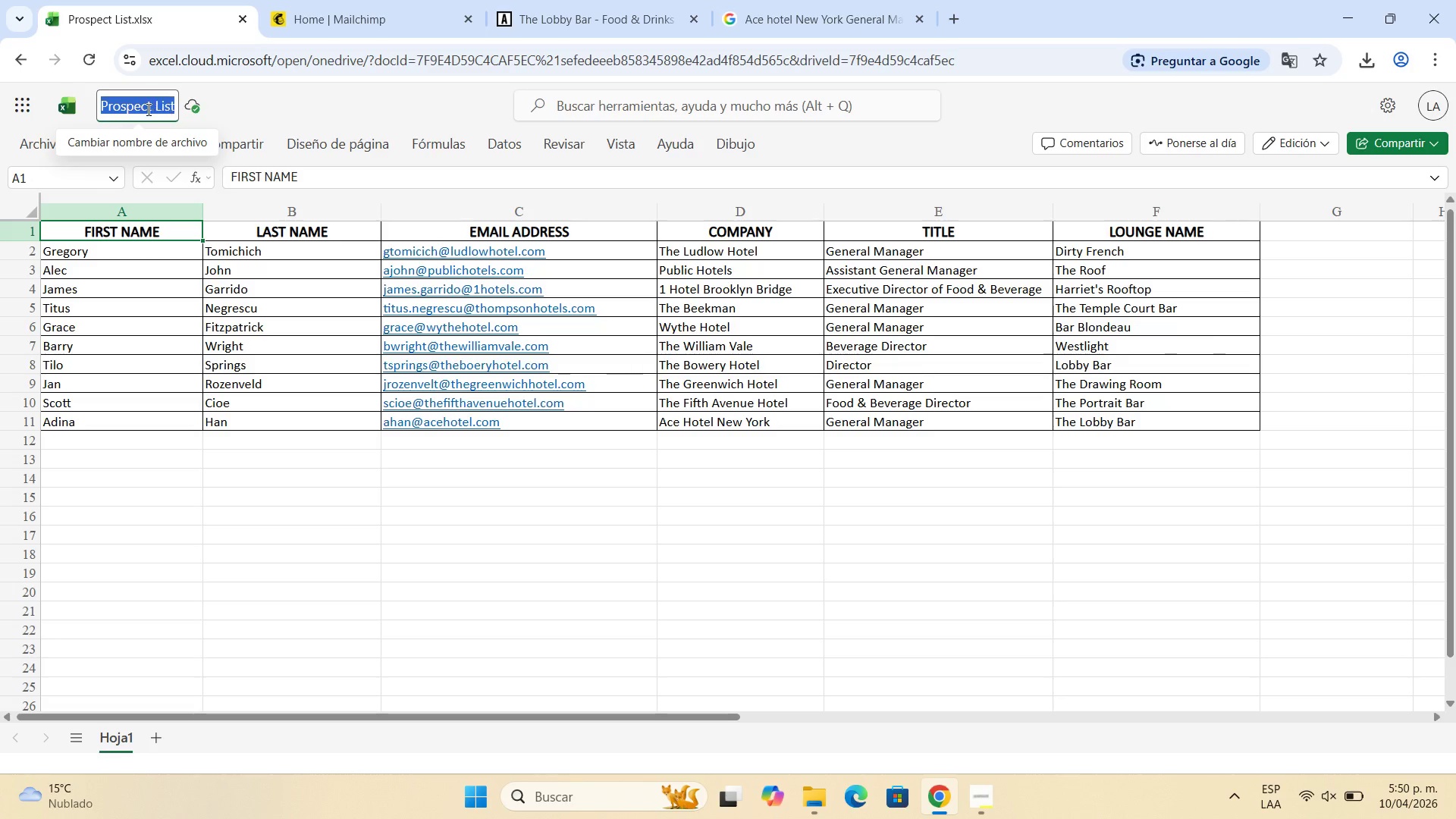 
triple_click([147, 109])
 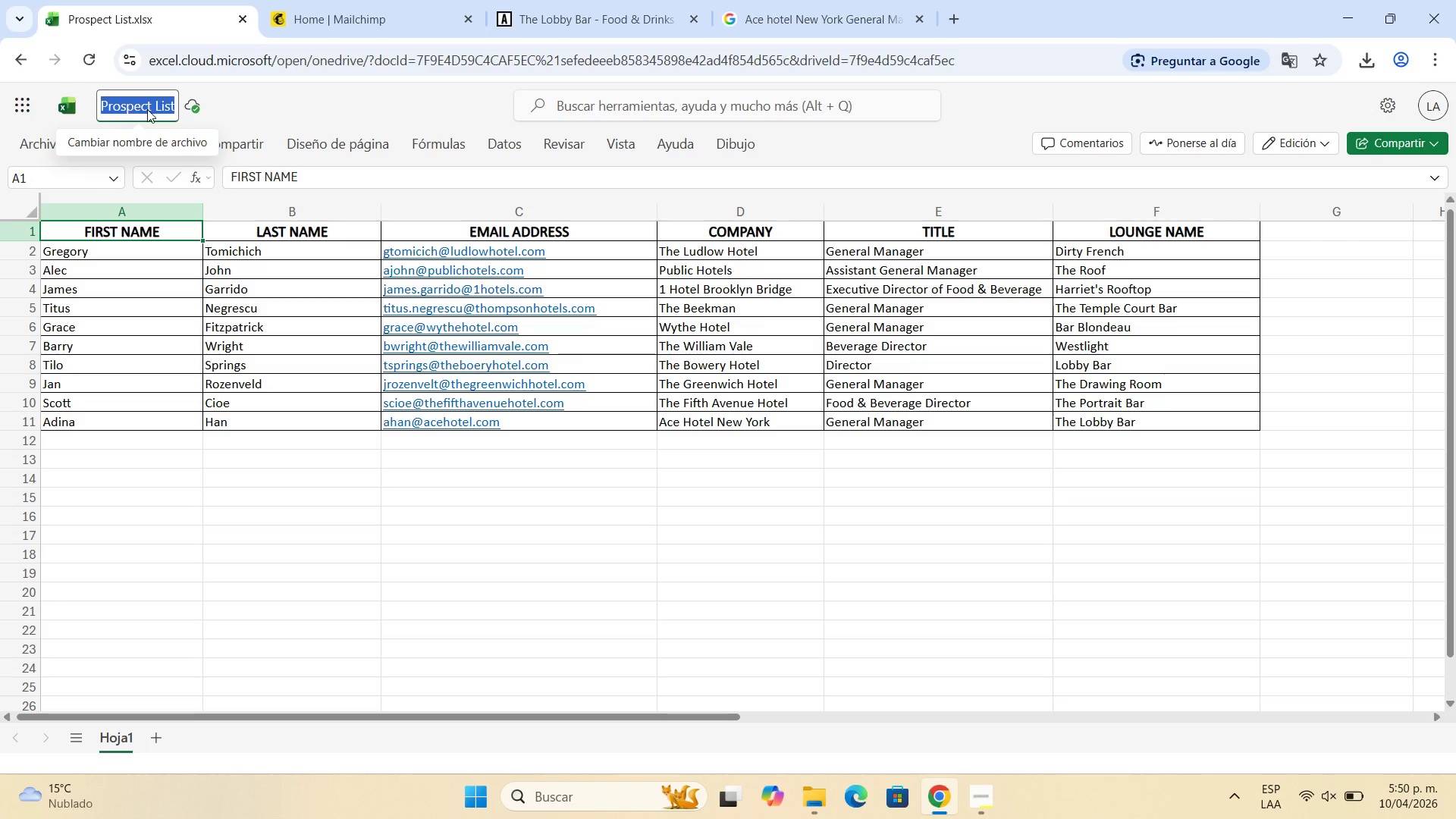 
type(BeatBox_Our)
key(Backspace)
type(treach_Leads_NYC.Cv)
key(Backspace)
key(Backspace)
type(cvs)
 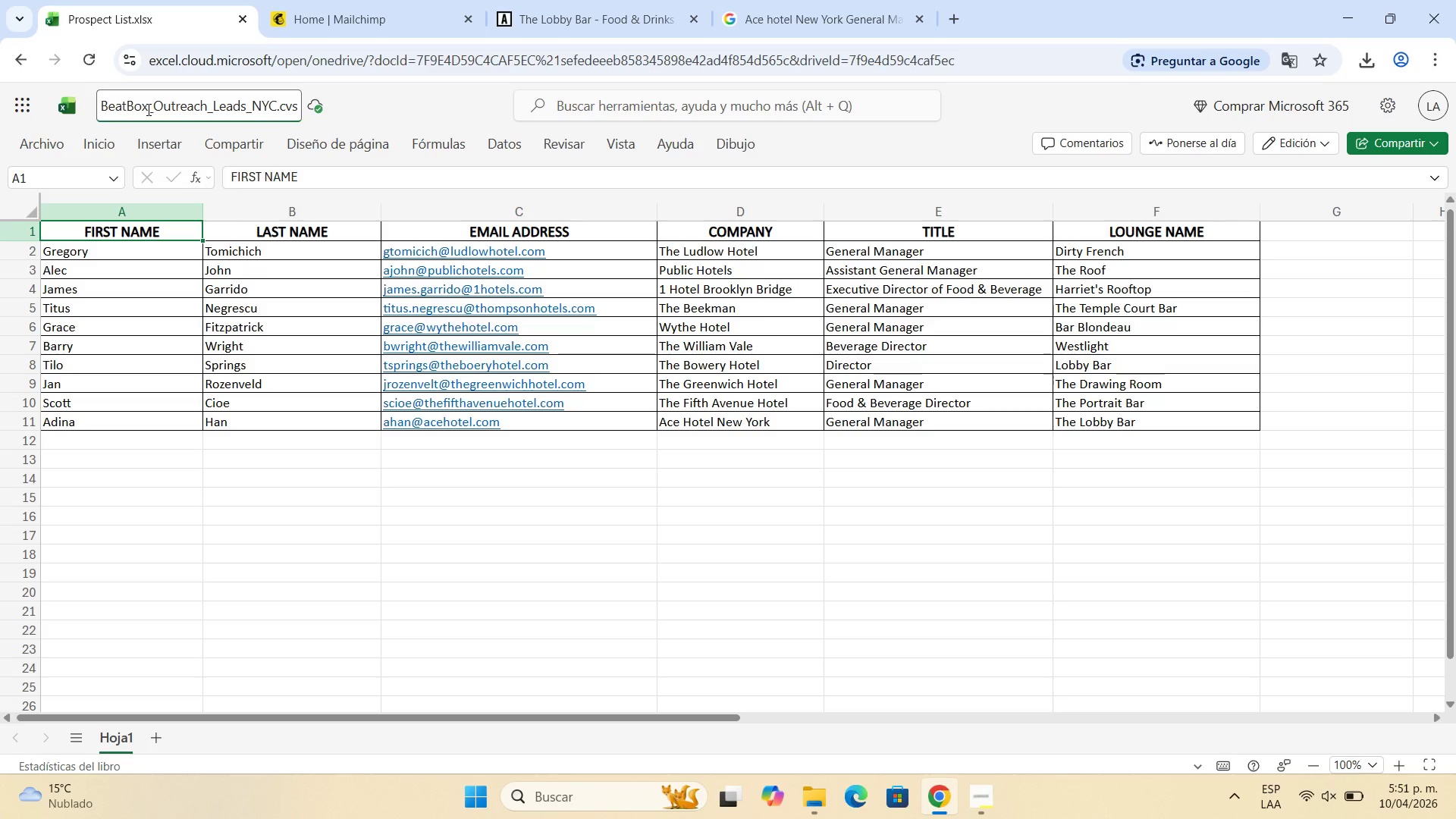 
left_click([402, 491])
 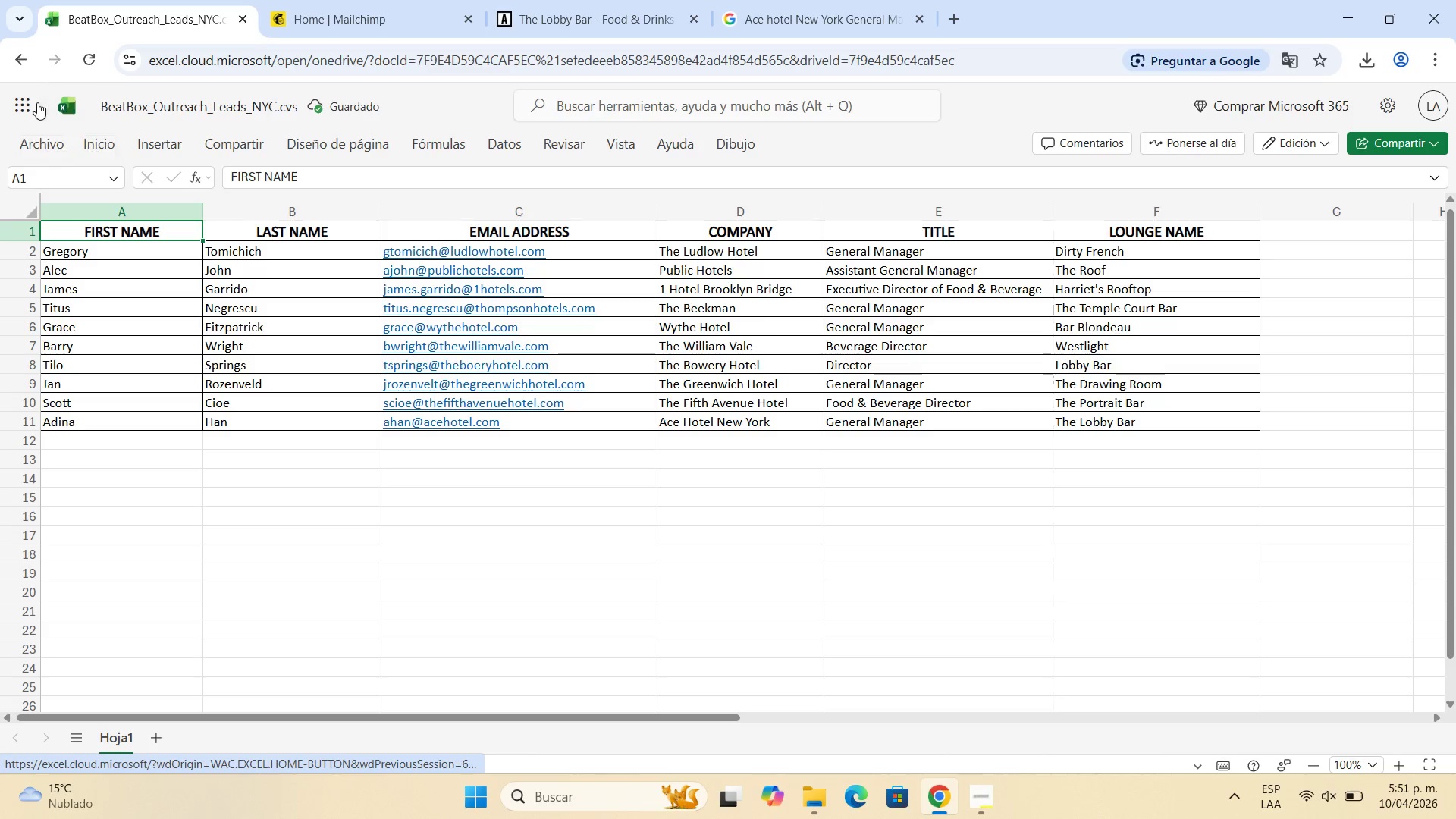 
left_click([59, 141])
 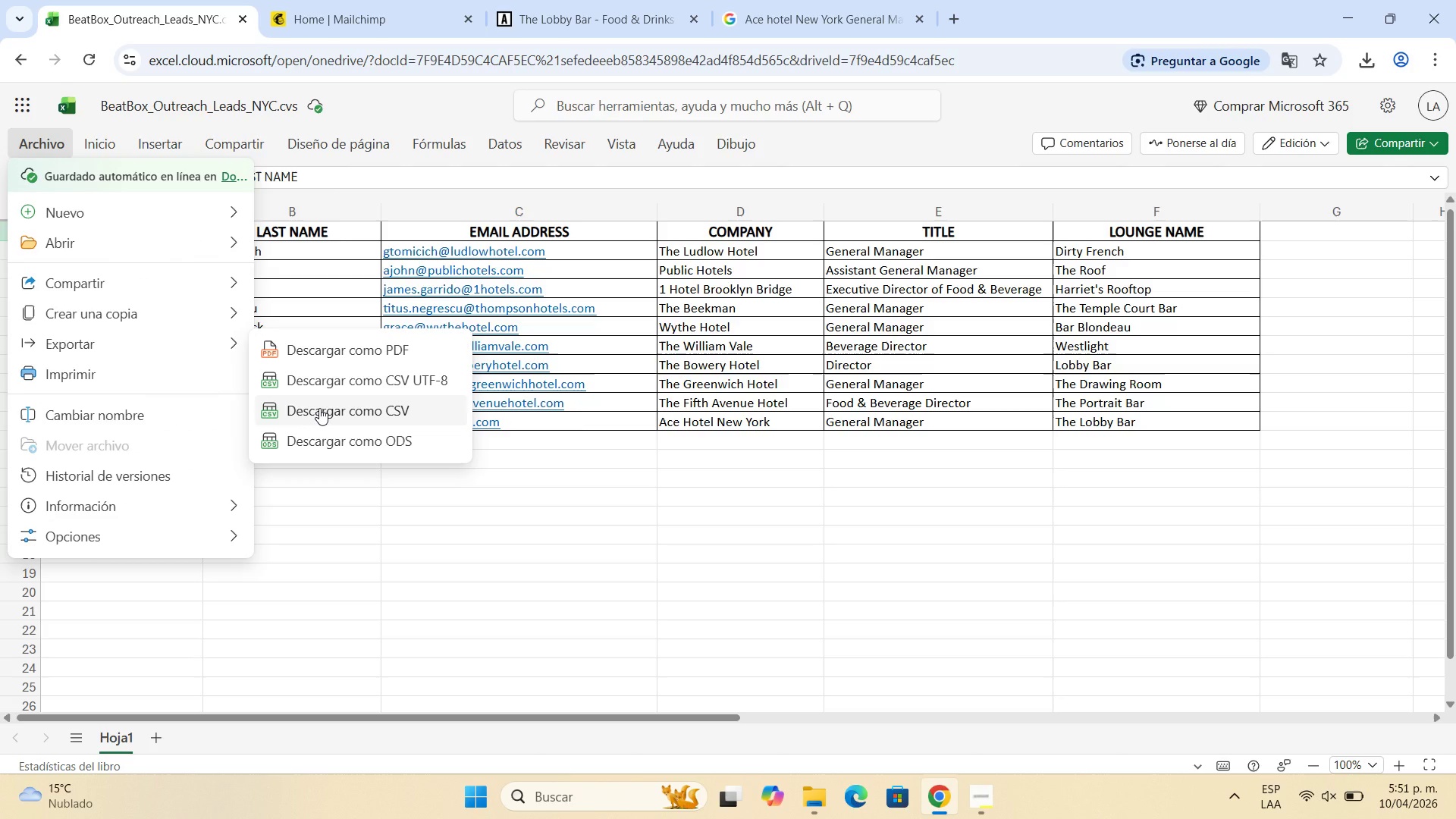 
wait(7.05)
 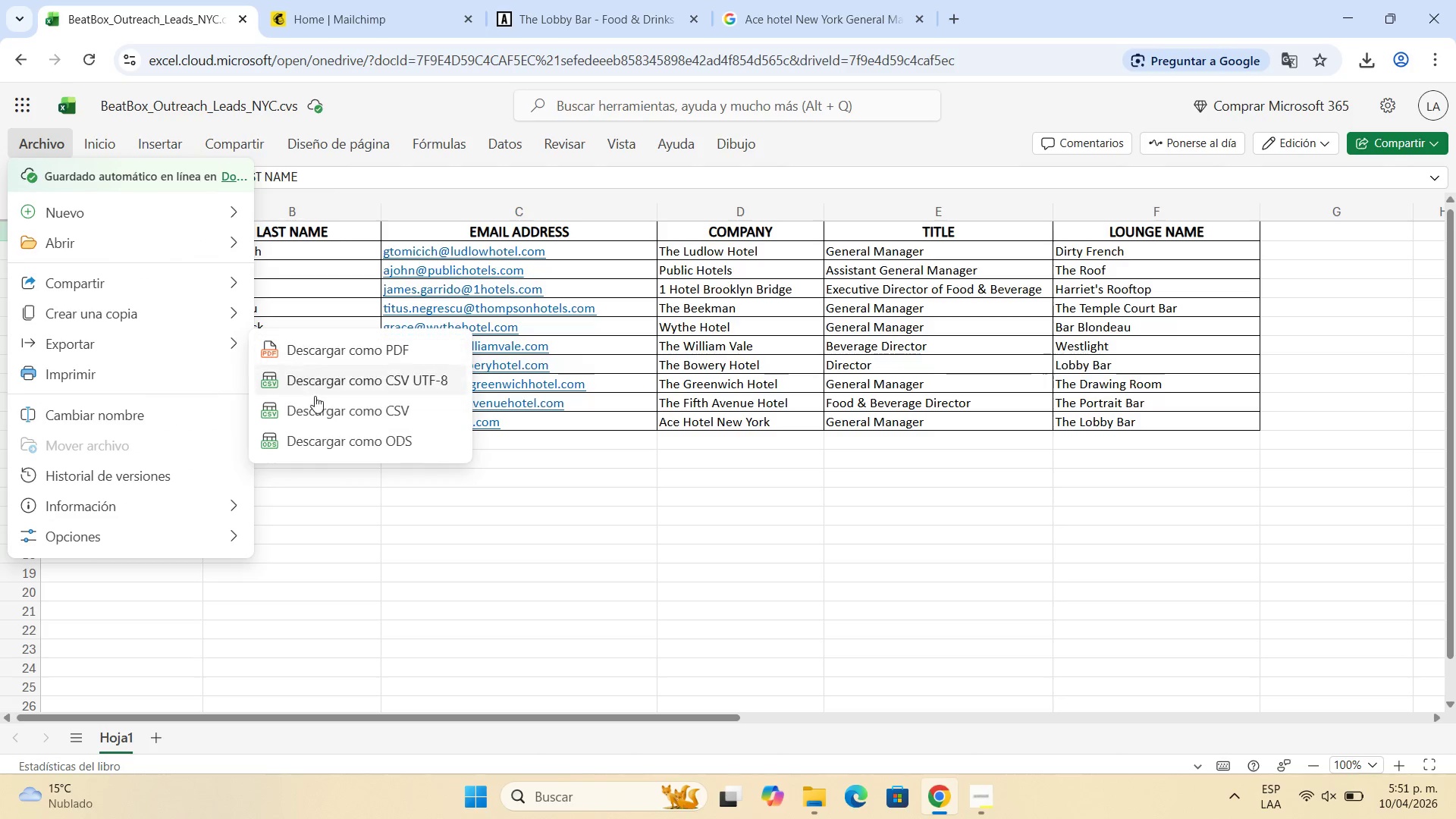 
left_click([319, 408])
 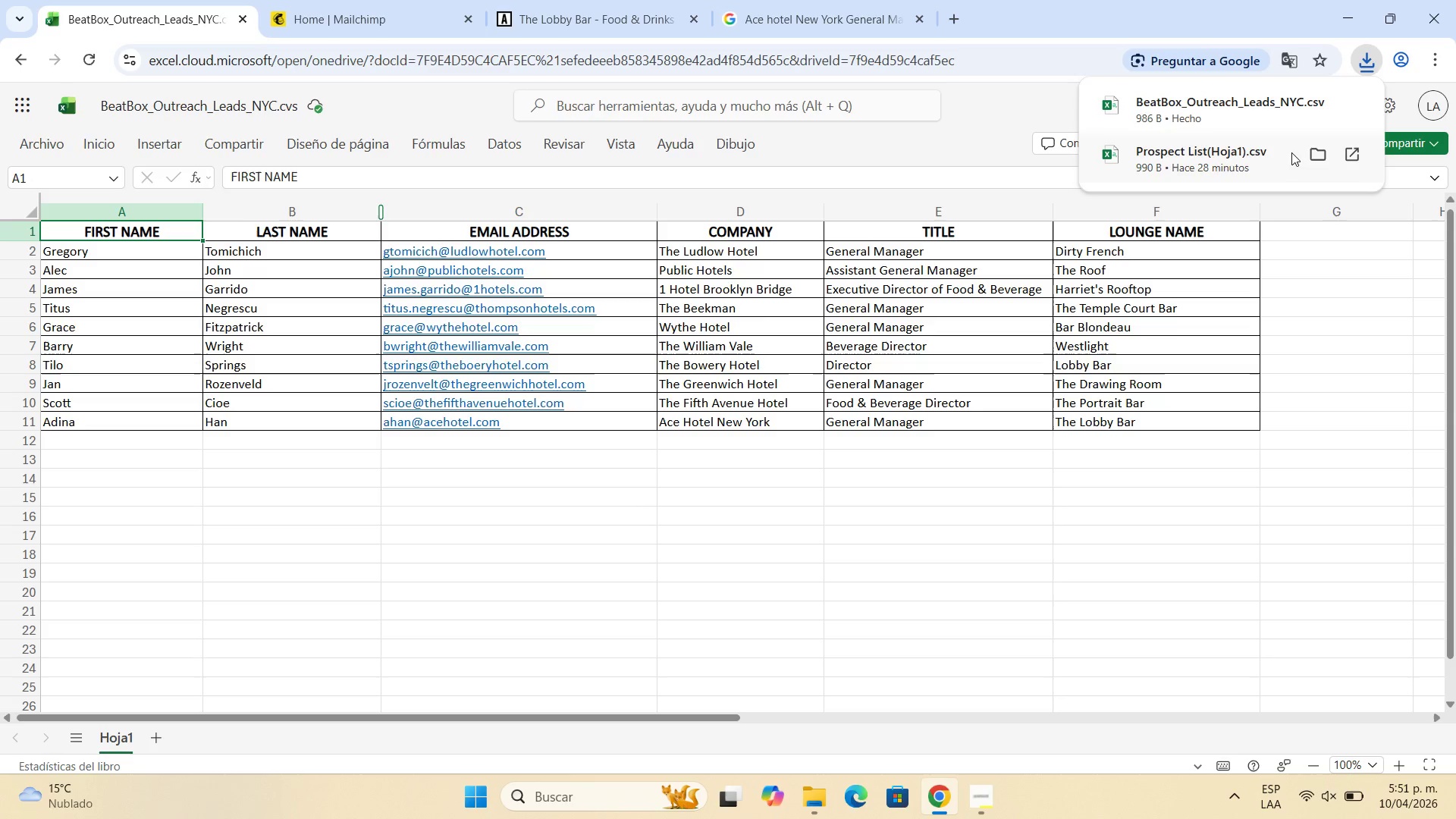 
wait(7.52)
 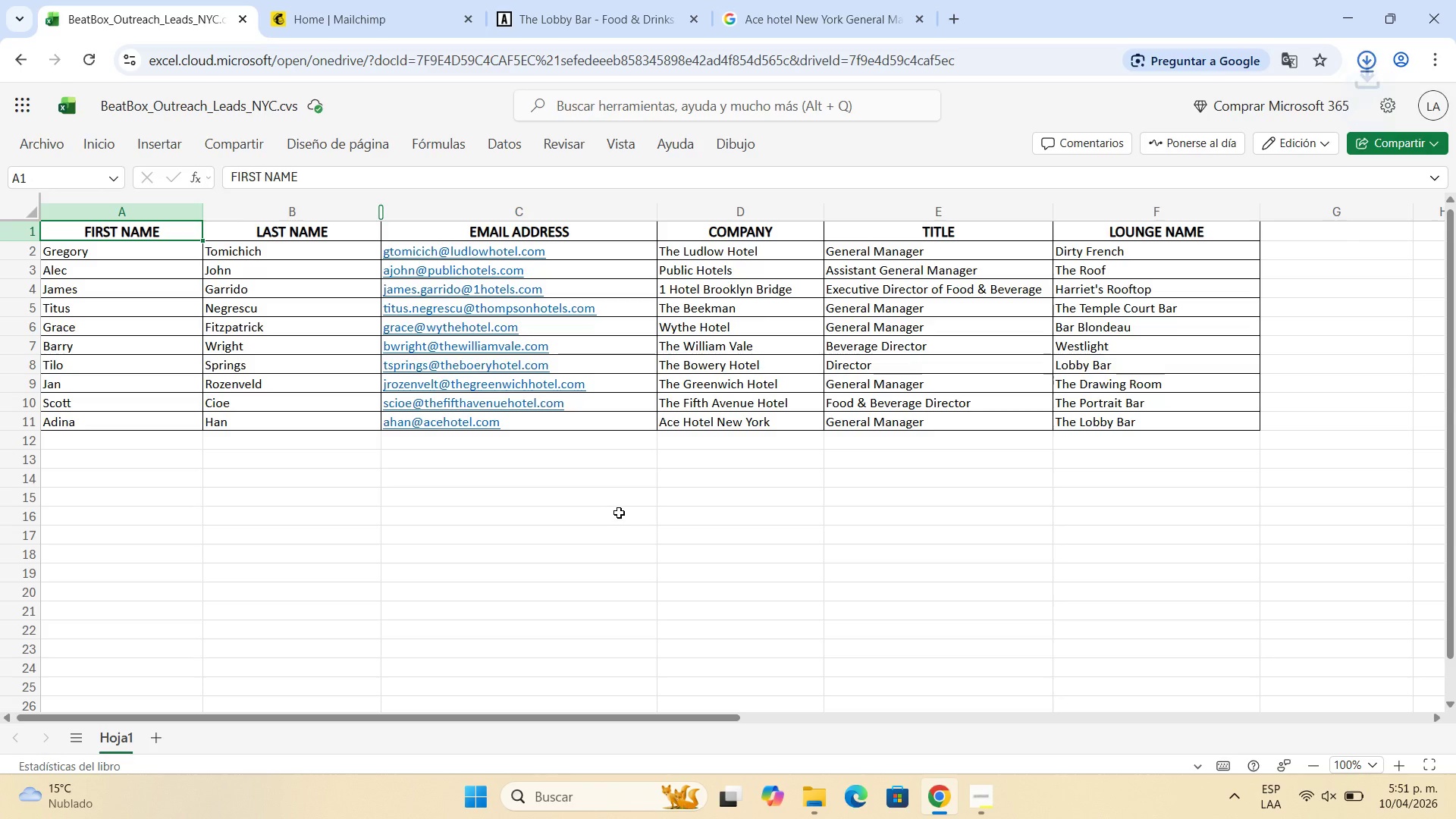 
left_click([1325, 344])
 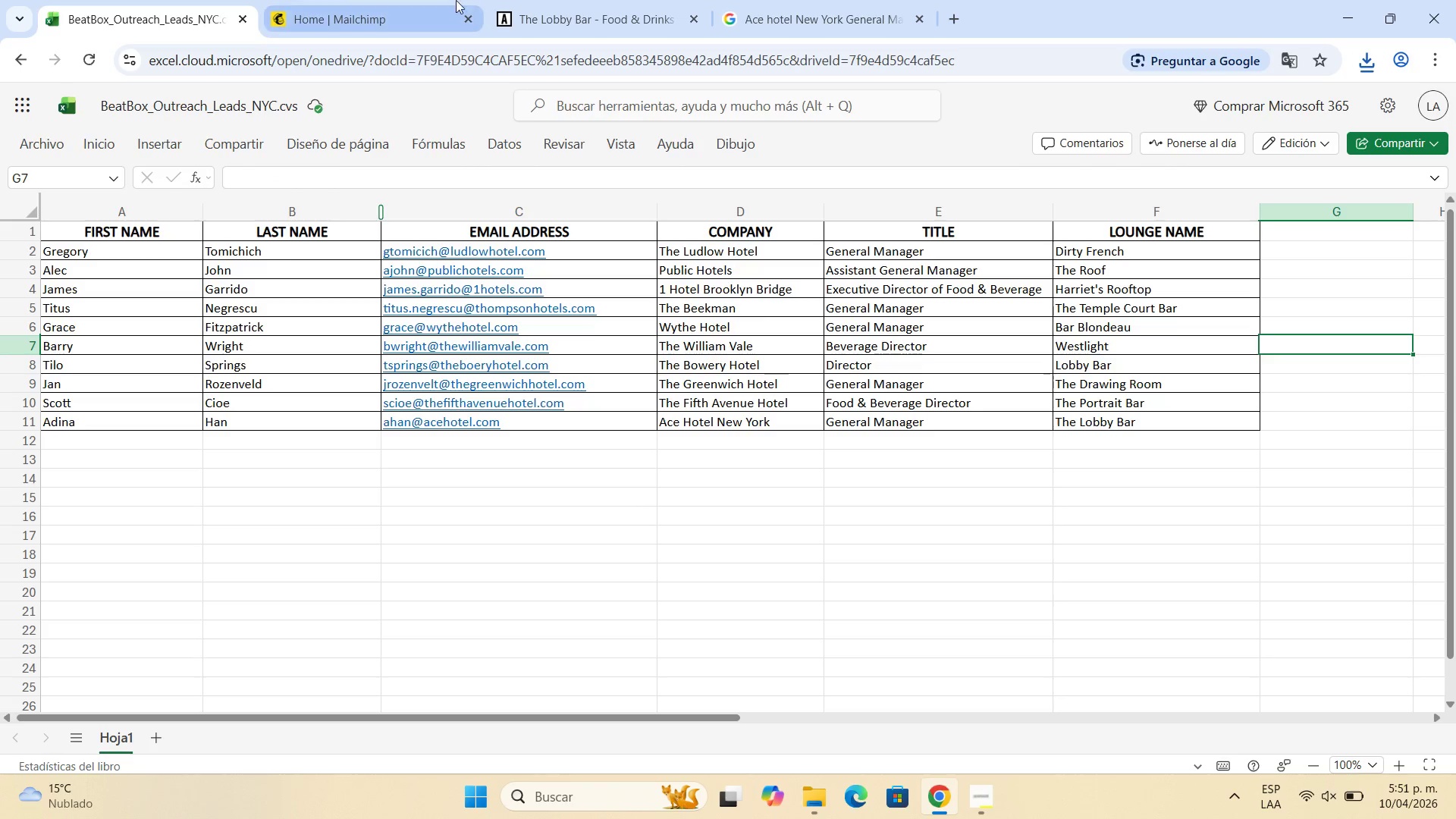 
left_click([468, 0])
 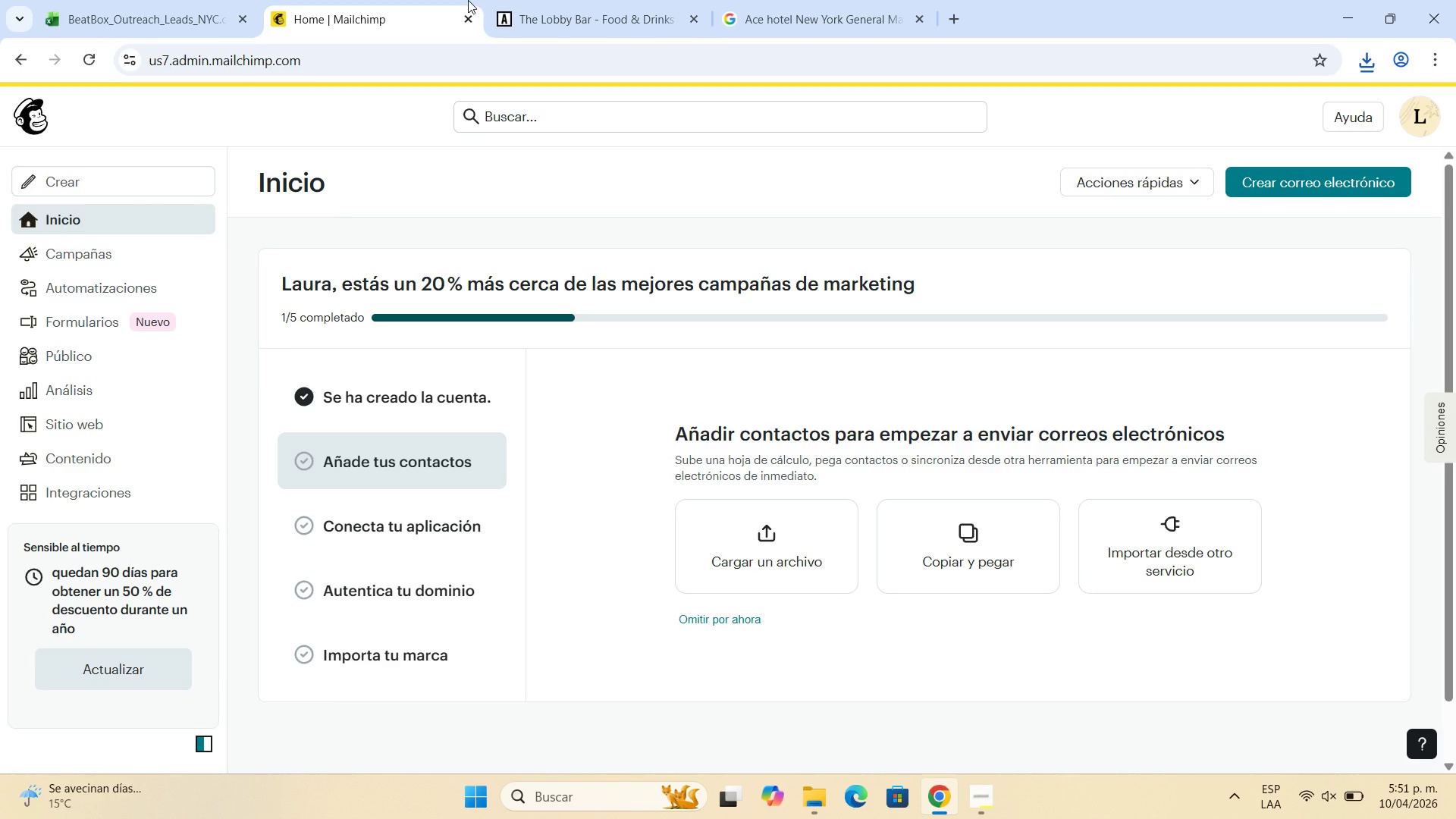 
wait(20.5)
 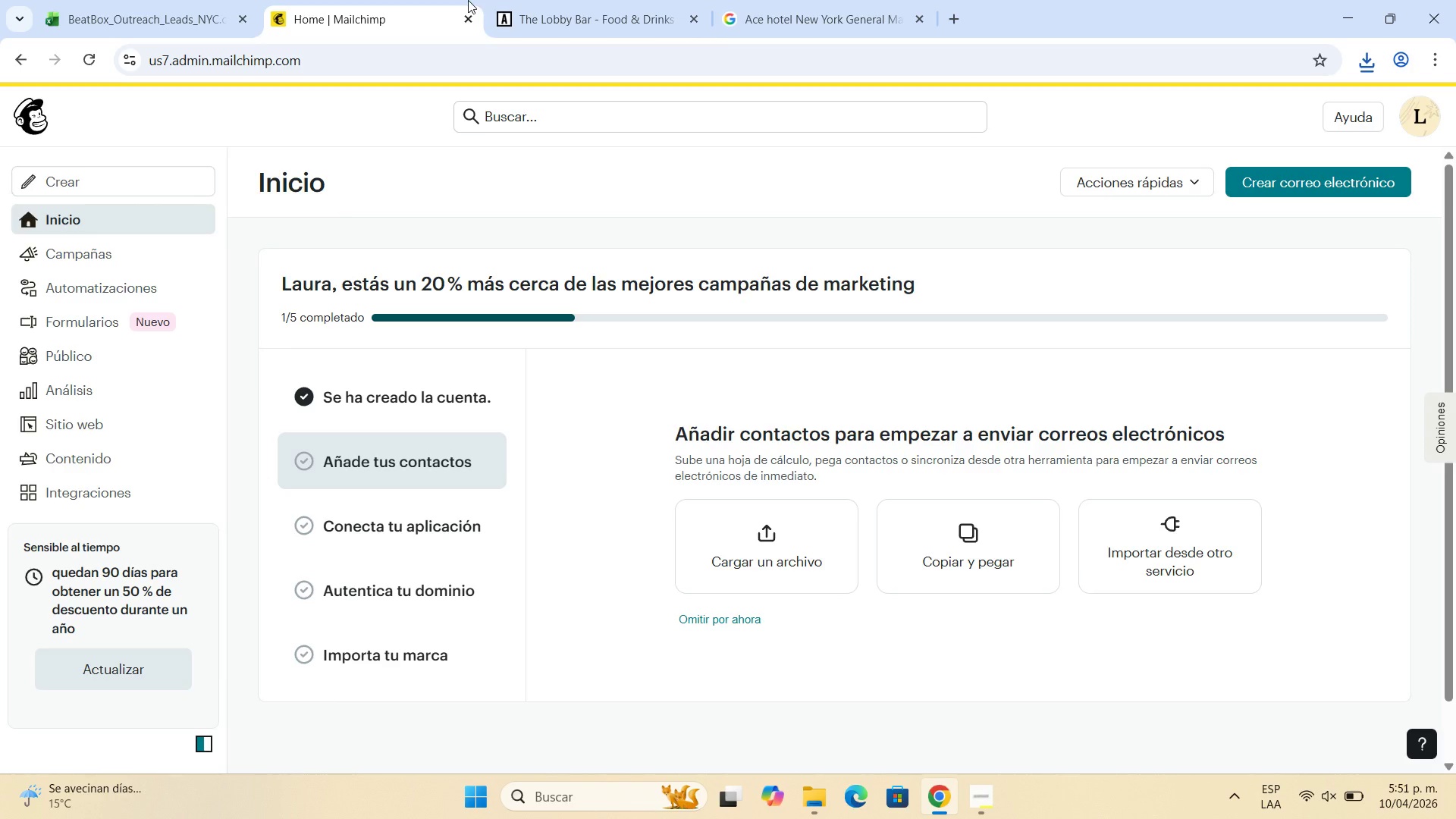 
left_click([650, 388])
 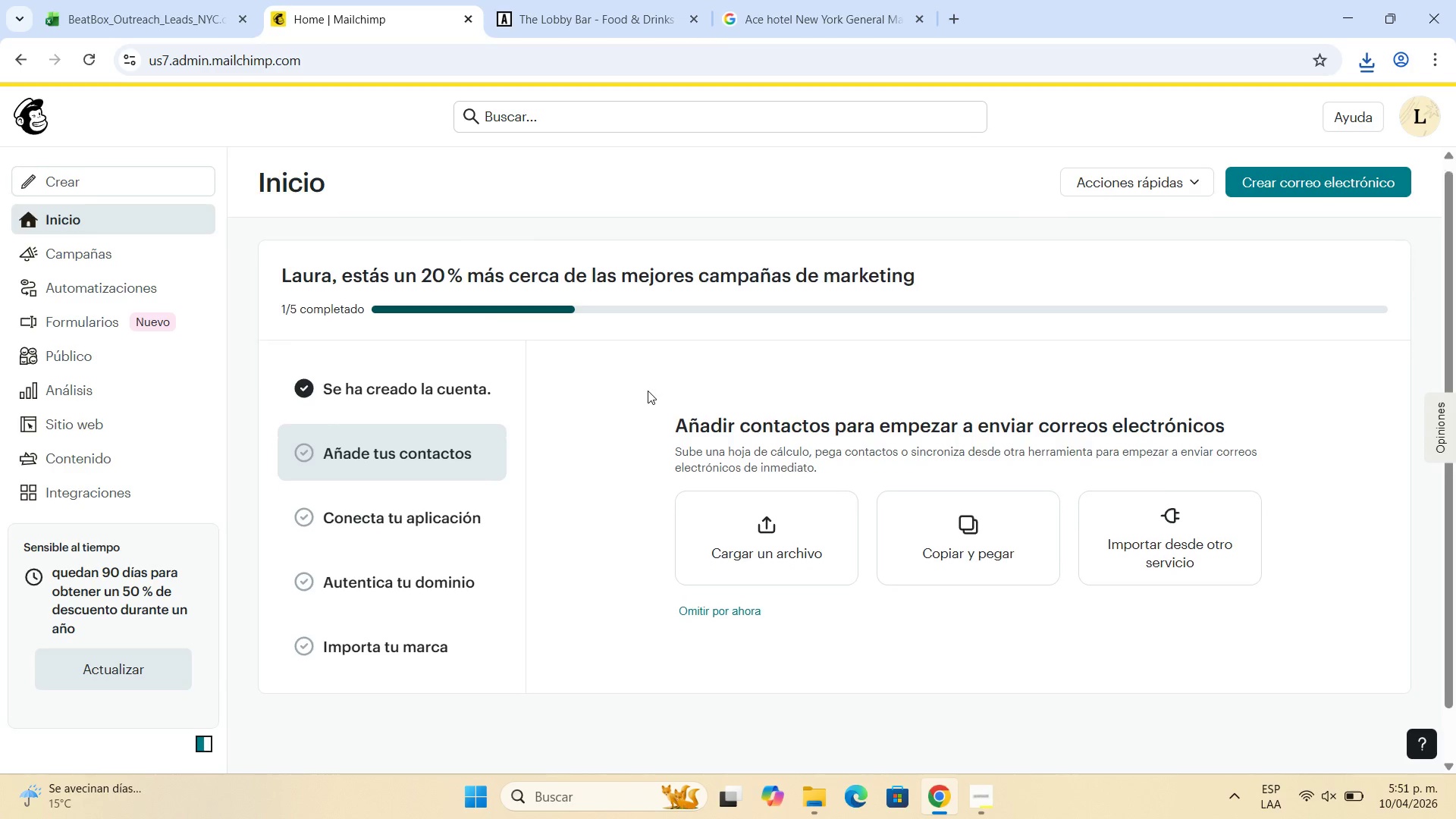 
scroll: coordinate [590, 399], scroll_direction: down, amount: 5.0
 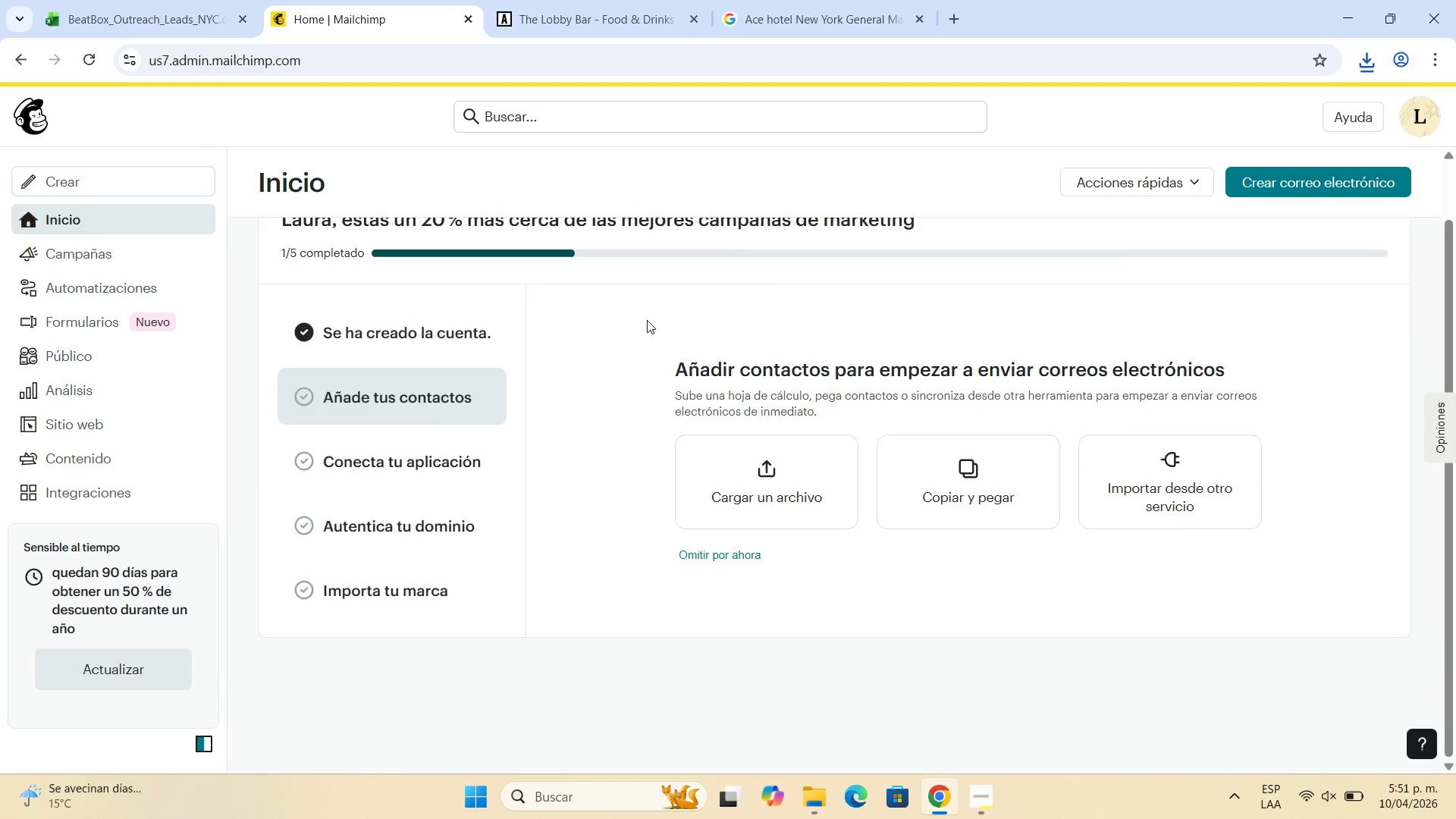 
scroll: coordinate [647, 320], scroll_direction: up, amount: 2.0
 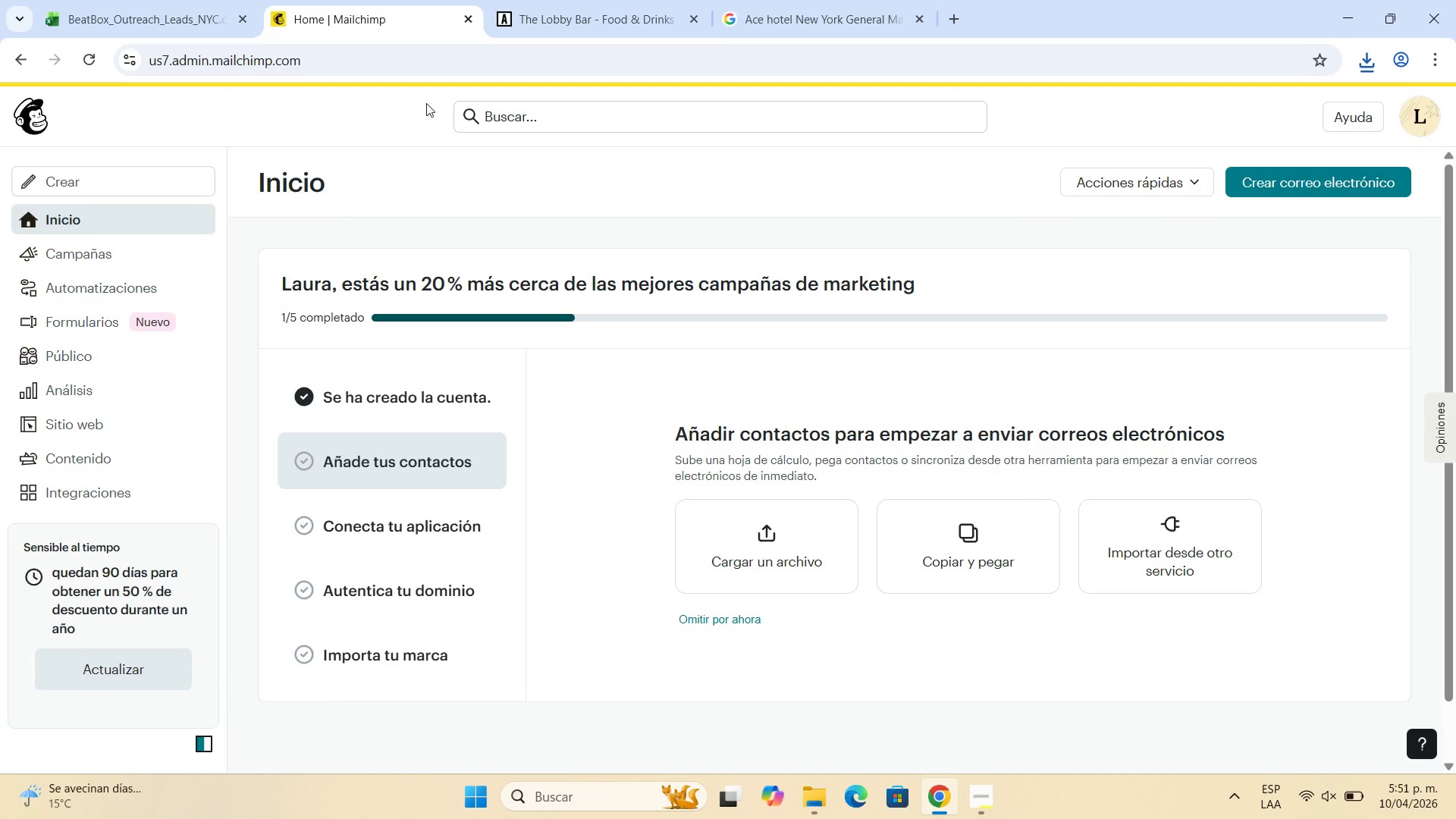 
left_click([648, 0])
 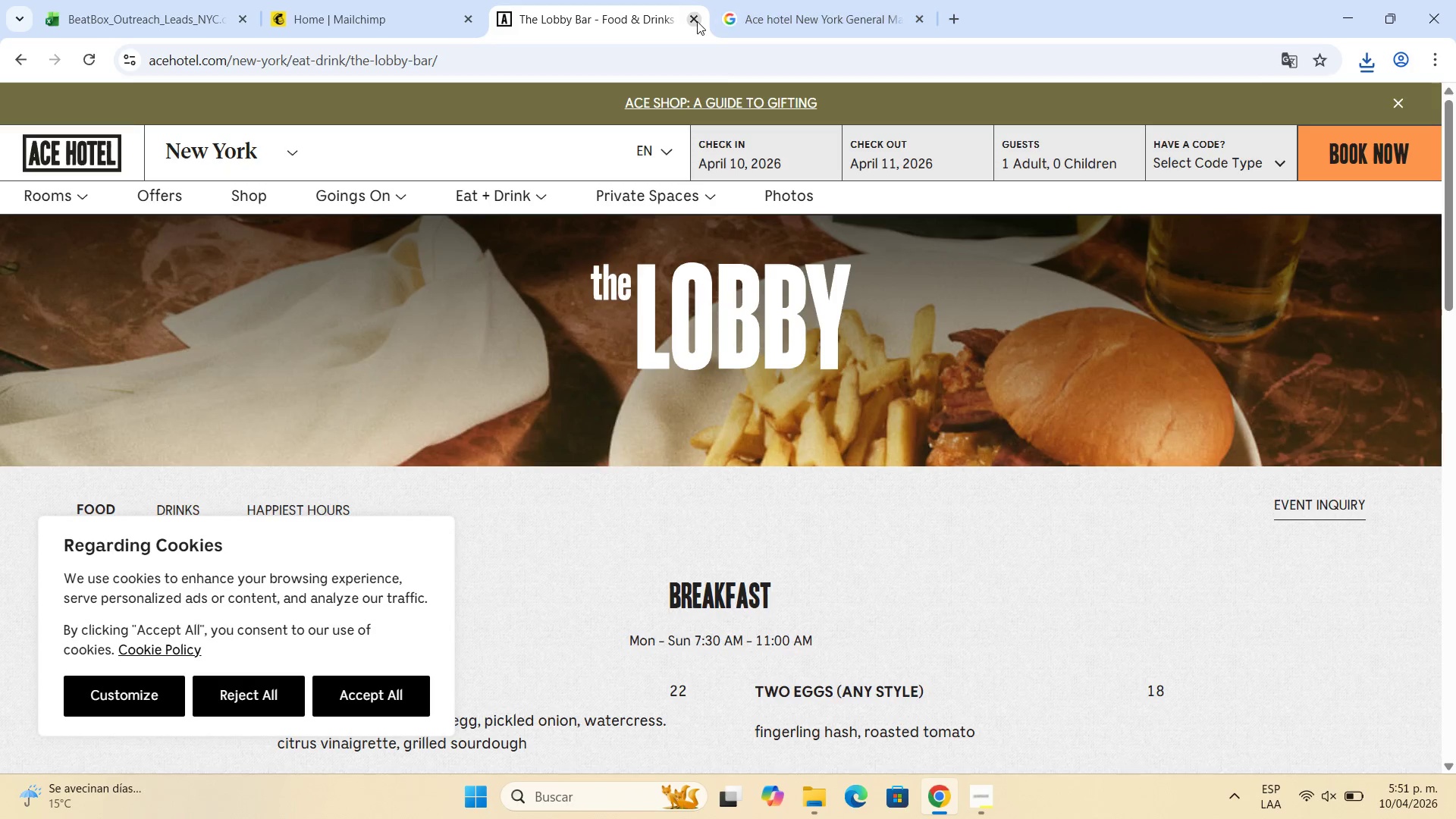 
left_click([697, 21])
 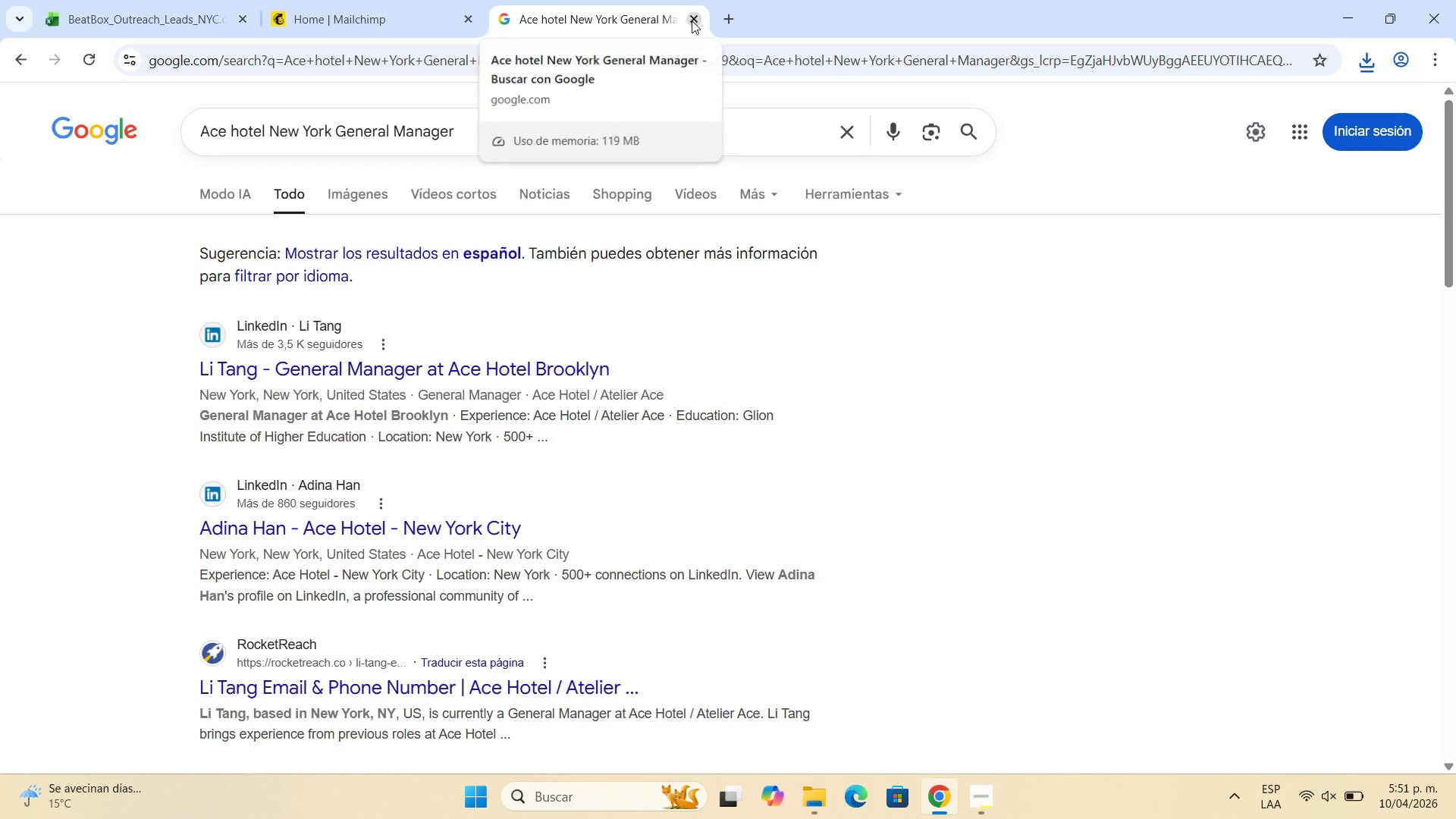 
left_click([692, 20])
 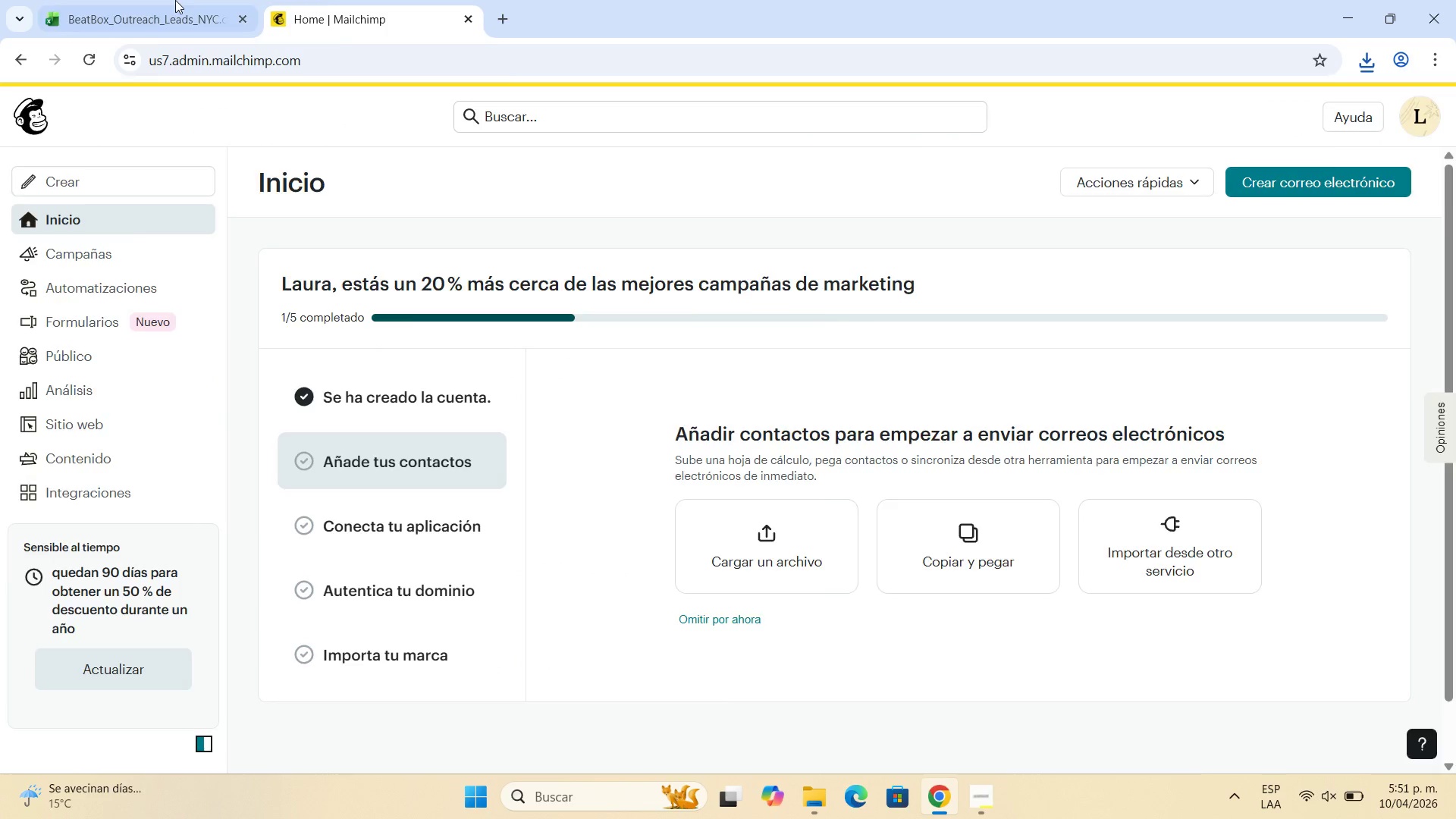 
left_click([174, 0])
 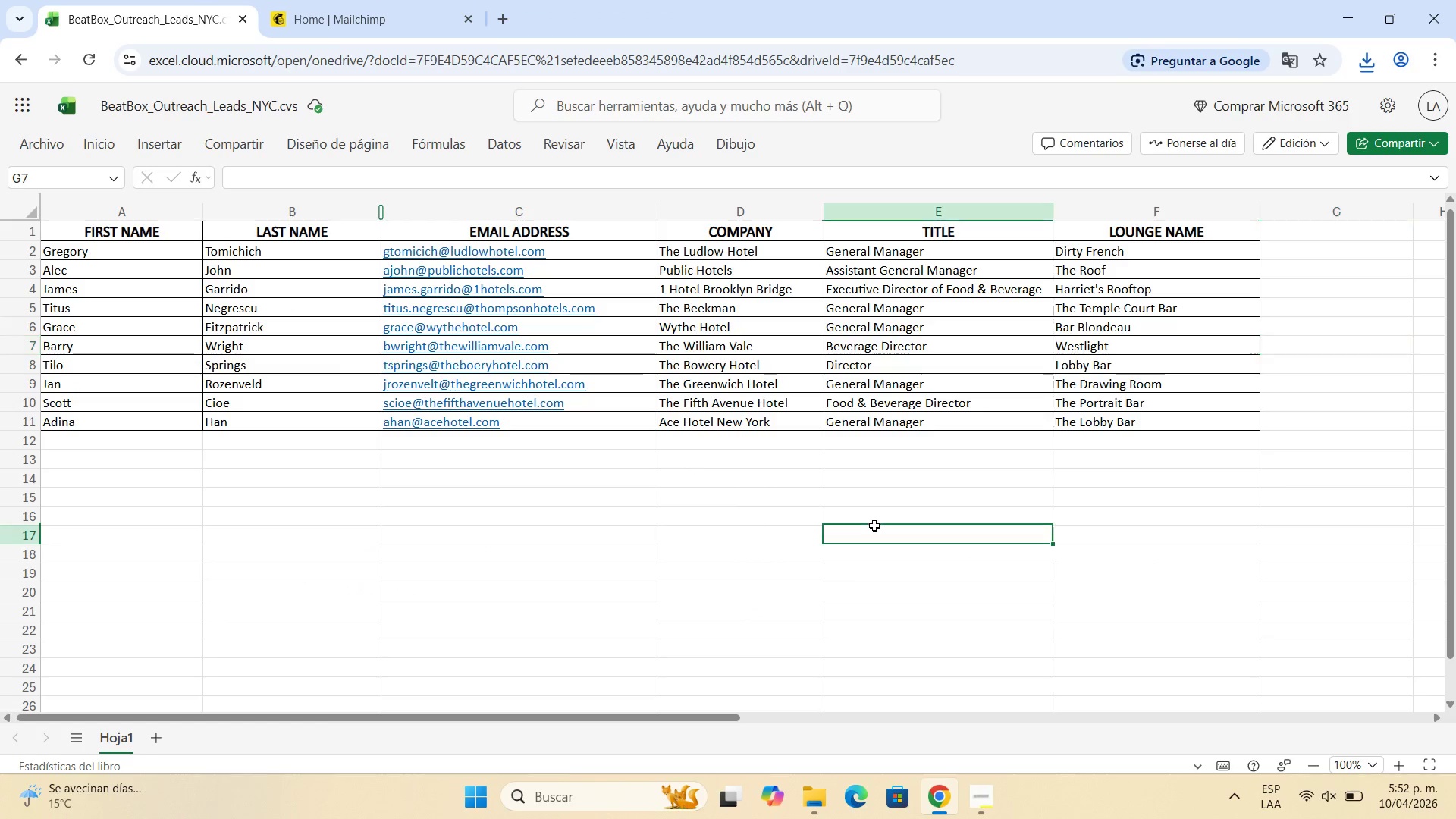 
left_click([874, 526])
 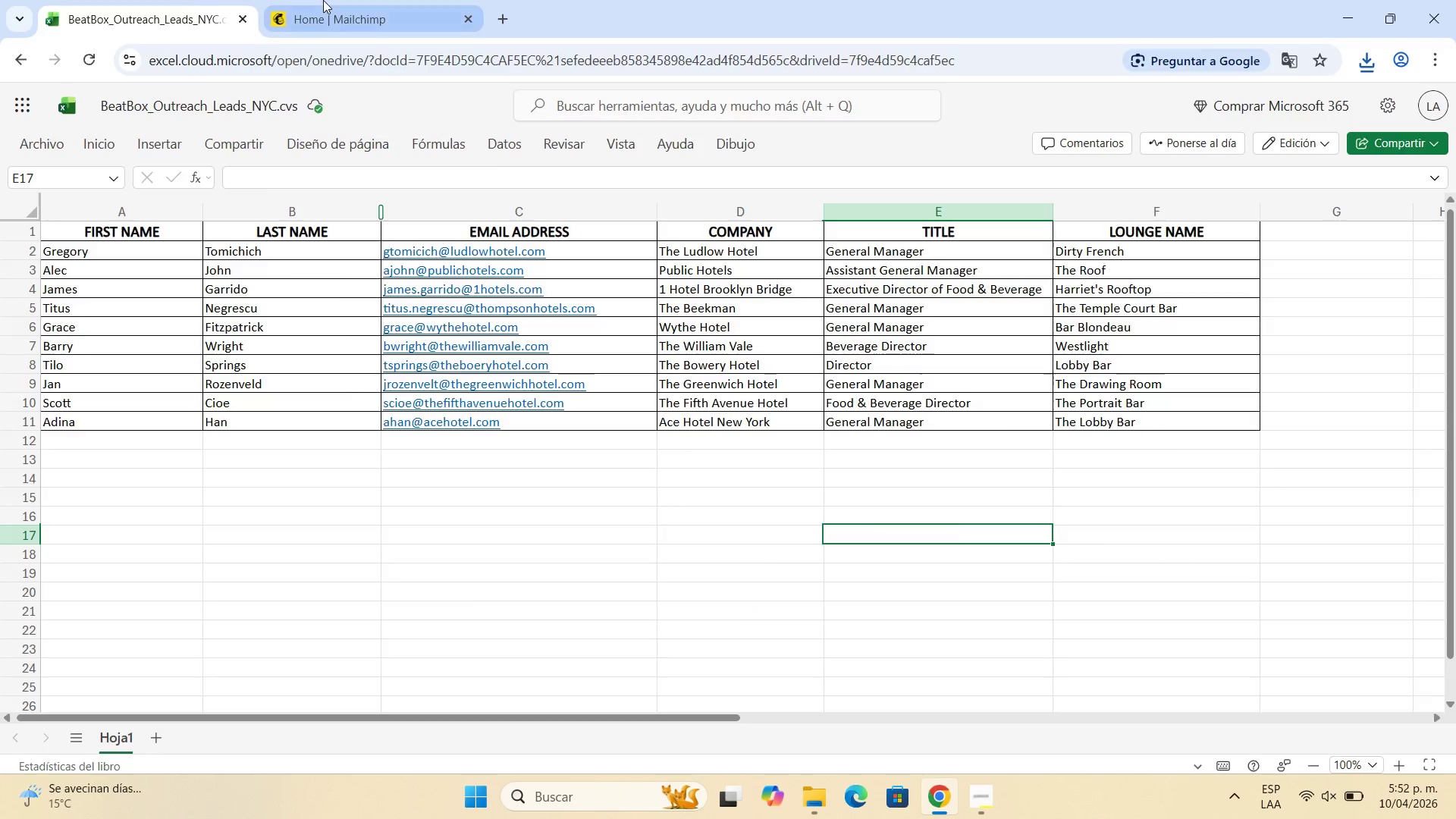 
left_click([323, 0])
 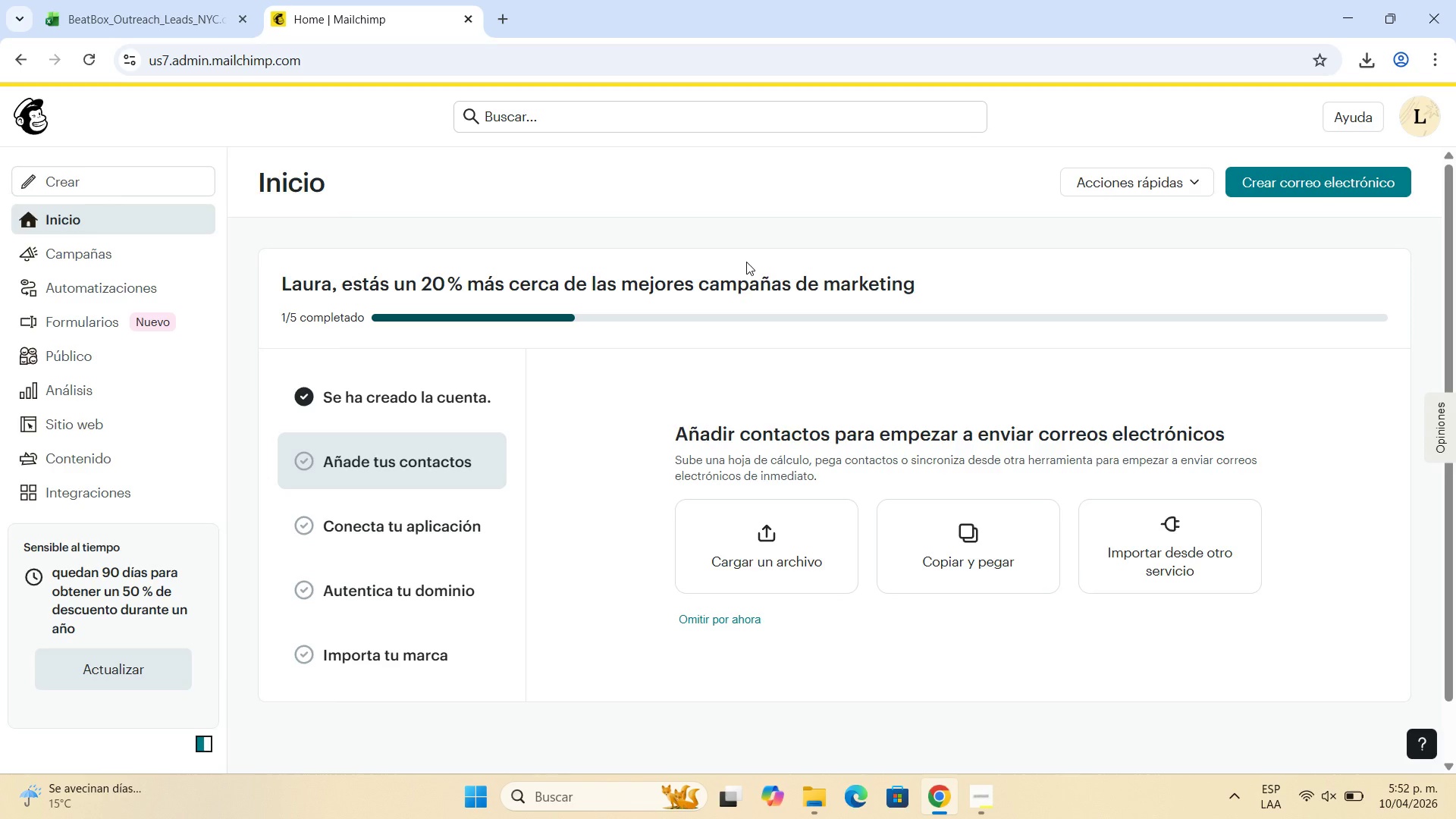 
wait(38.83)
 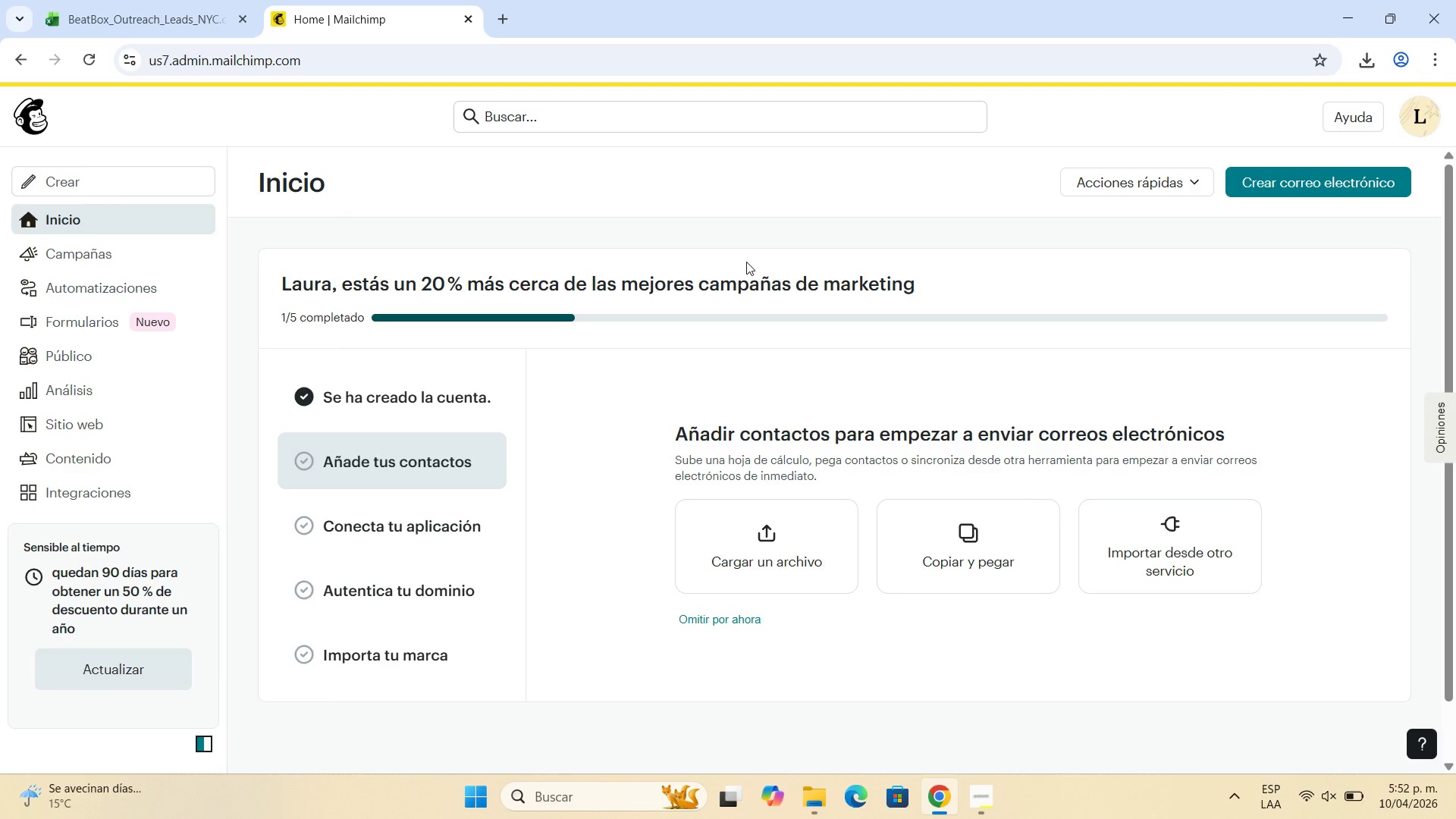 
scroll: coordinate [293, 403], scroll_direction: down, amount: 4.0
 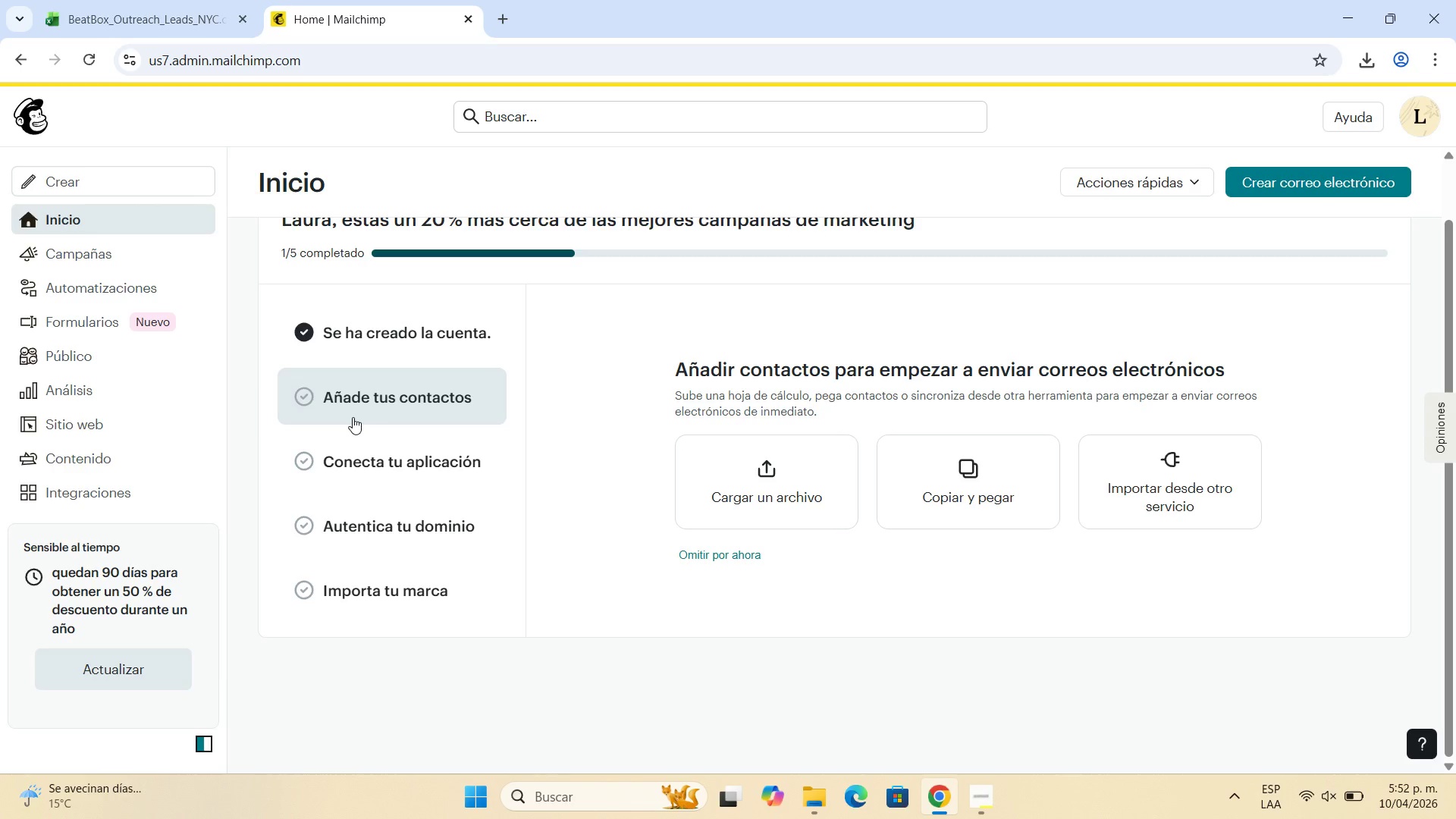 
wait(8.43)
 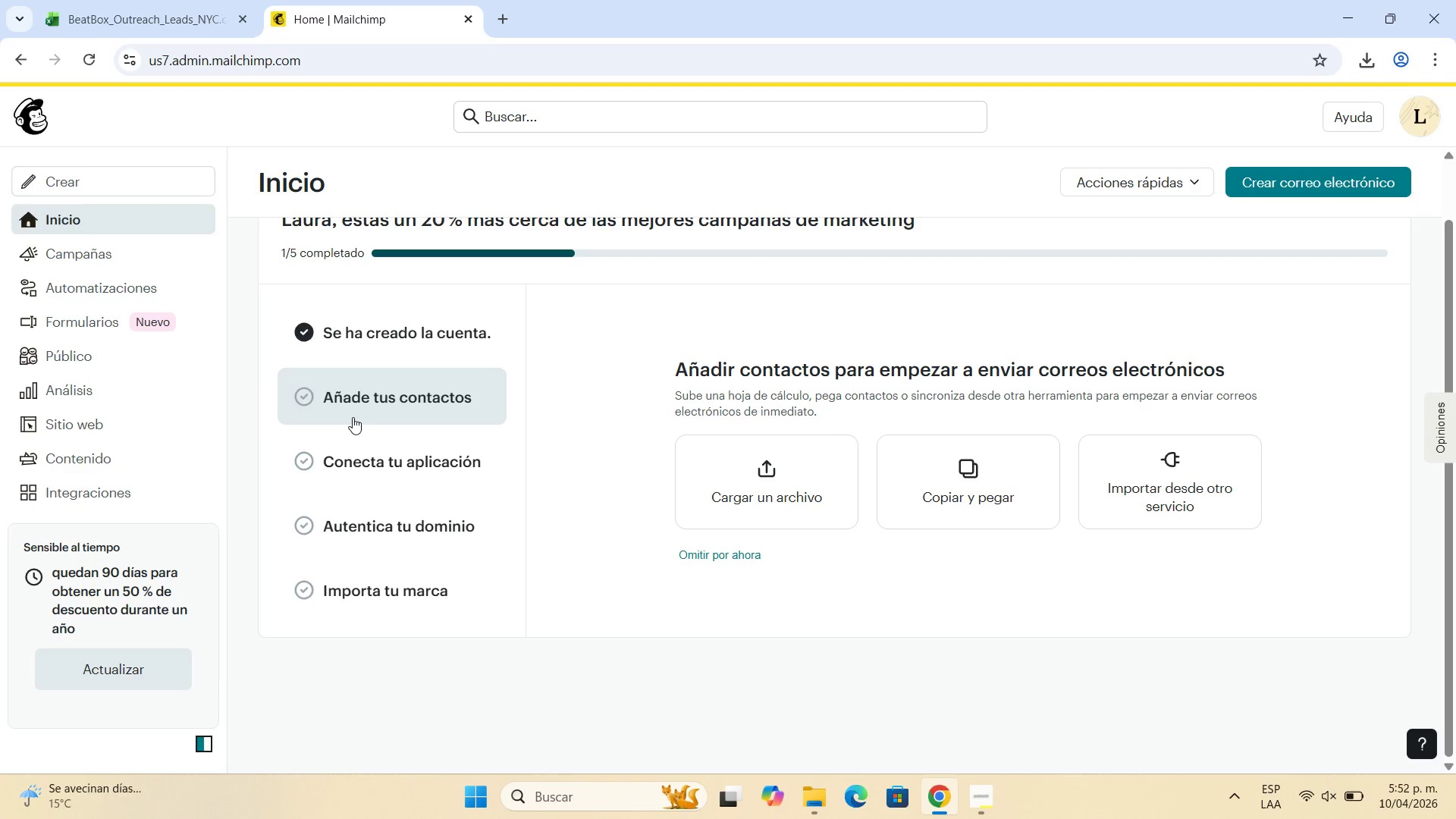 
scroll: coordinate [748, 489], scroll_direction: up, amount: 2.0
 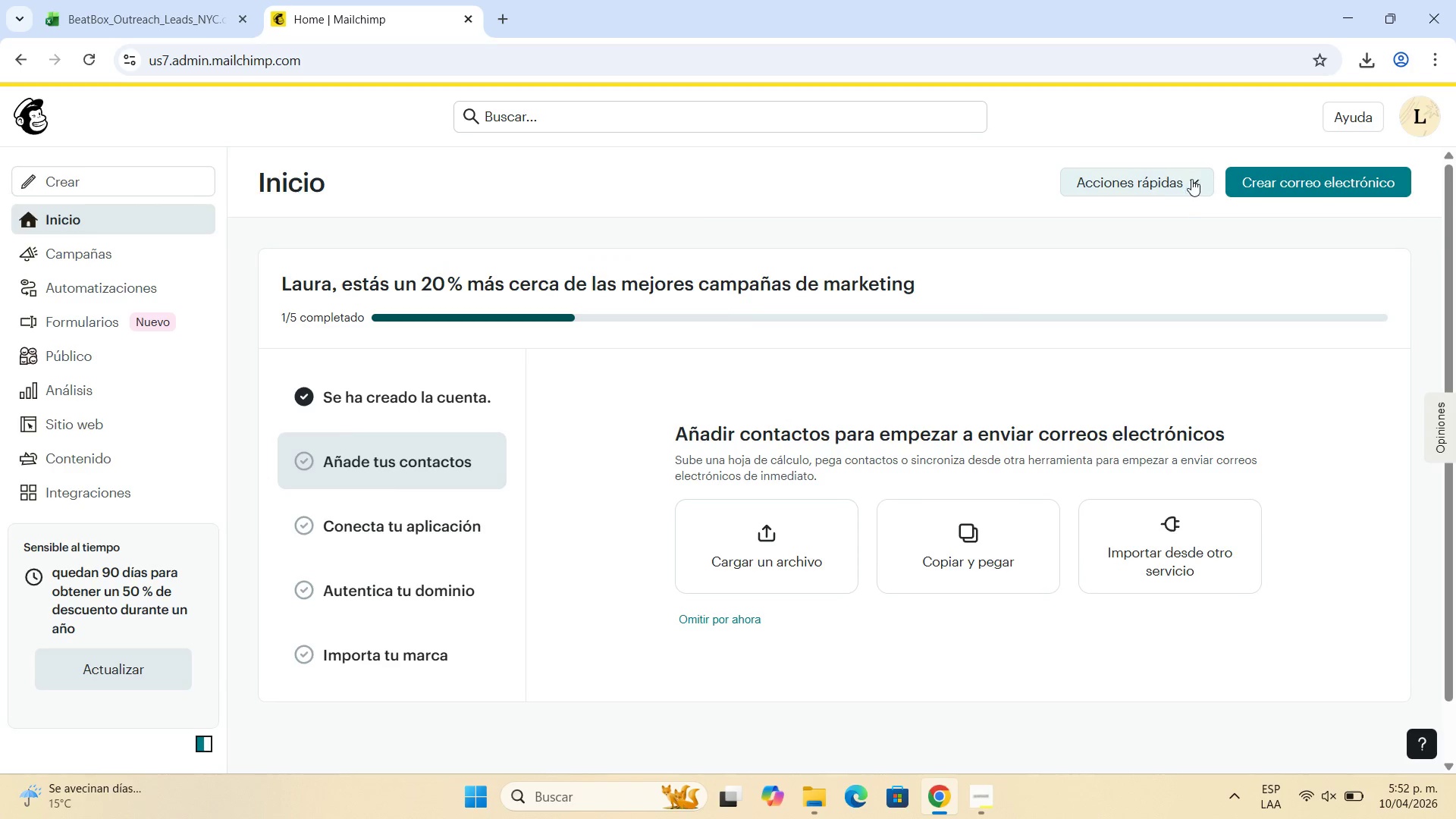 
left_click([1191, 179])
 